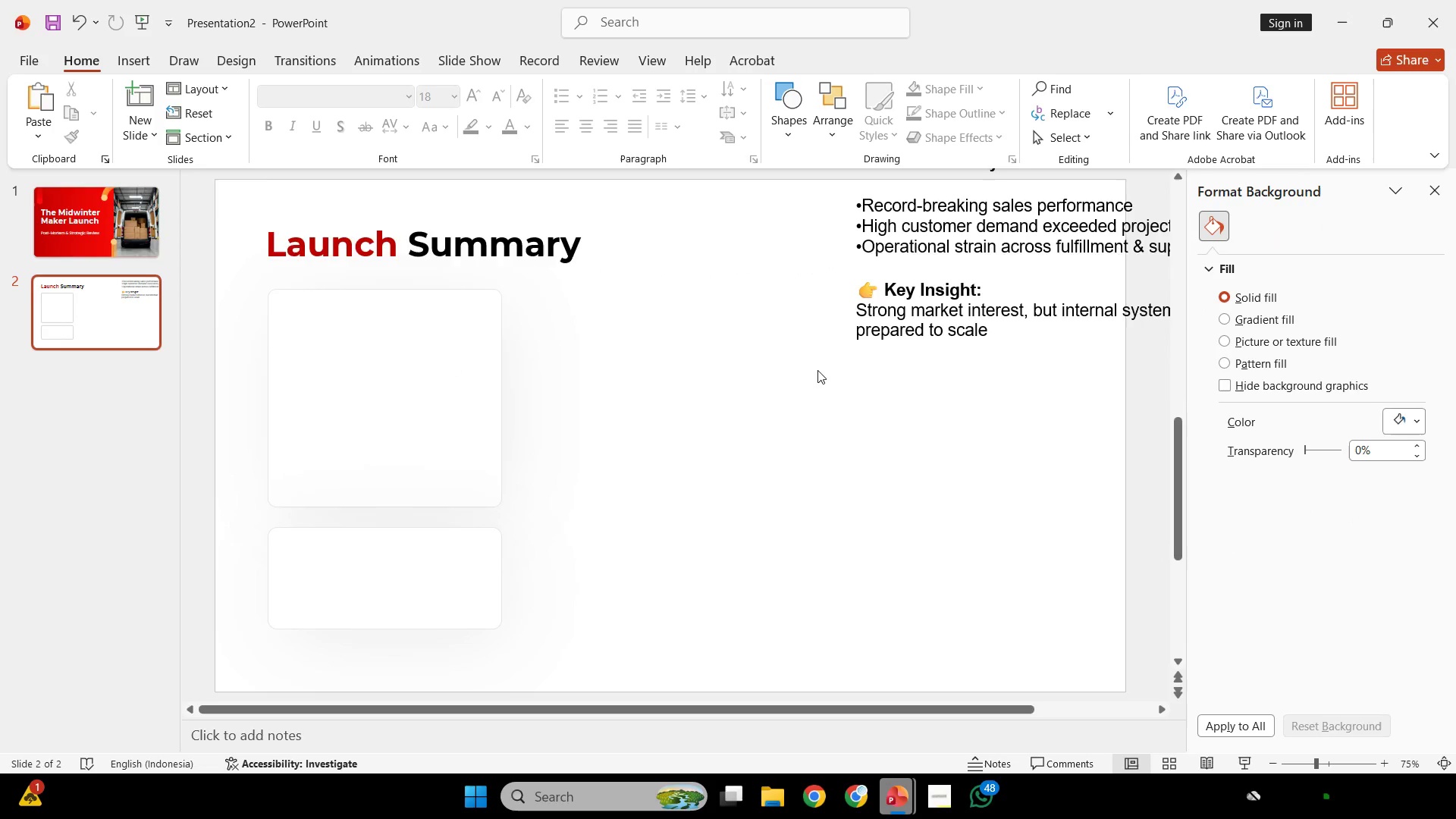 
hold_key(key=ControlLeft, duration=0.34)
scroll: coordinate [817, 370], scroll_direction: down, amount: 1.0
 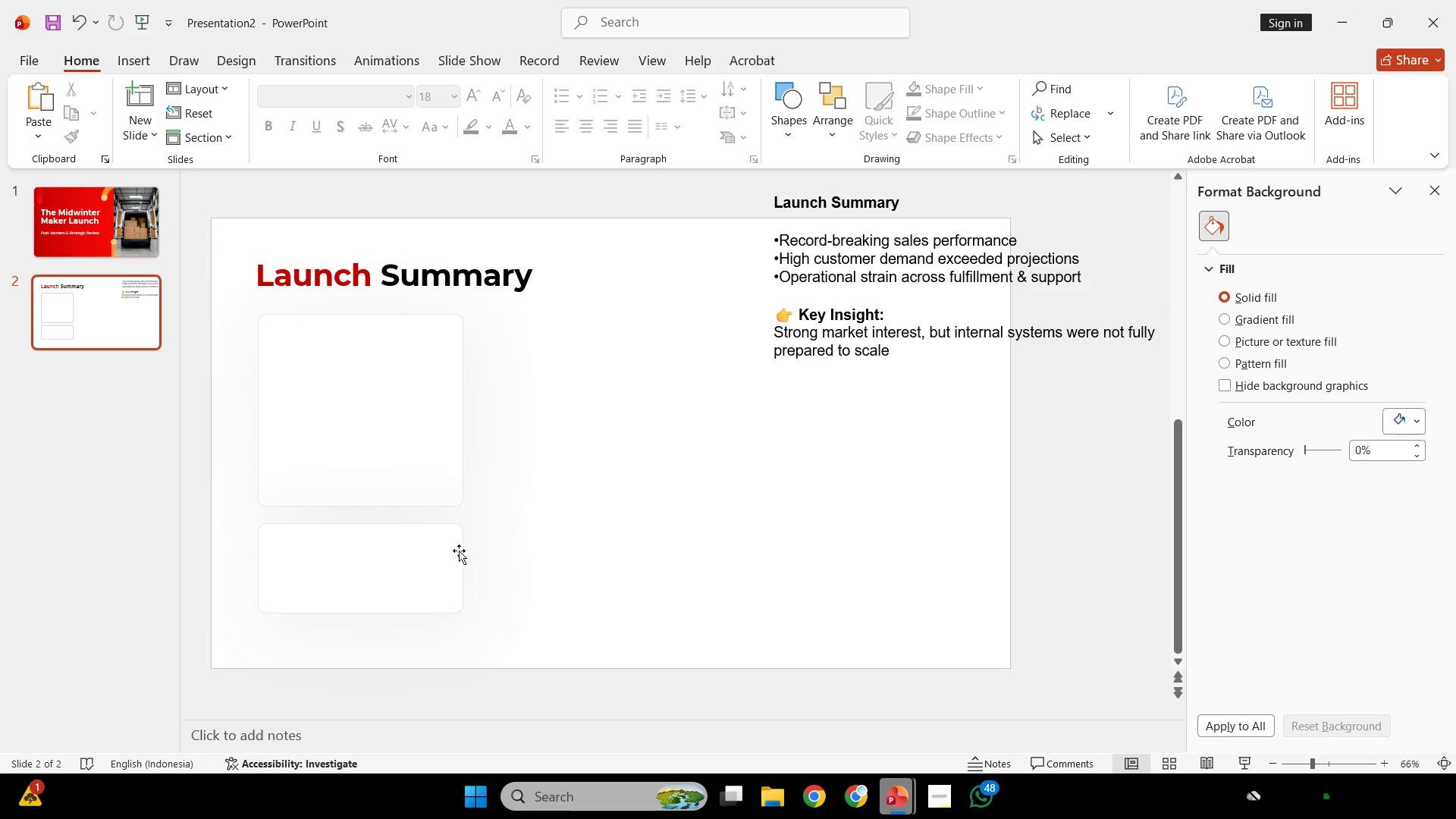 
left_click([403, 578])
 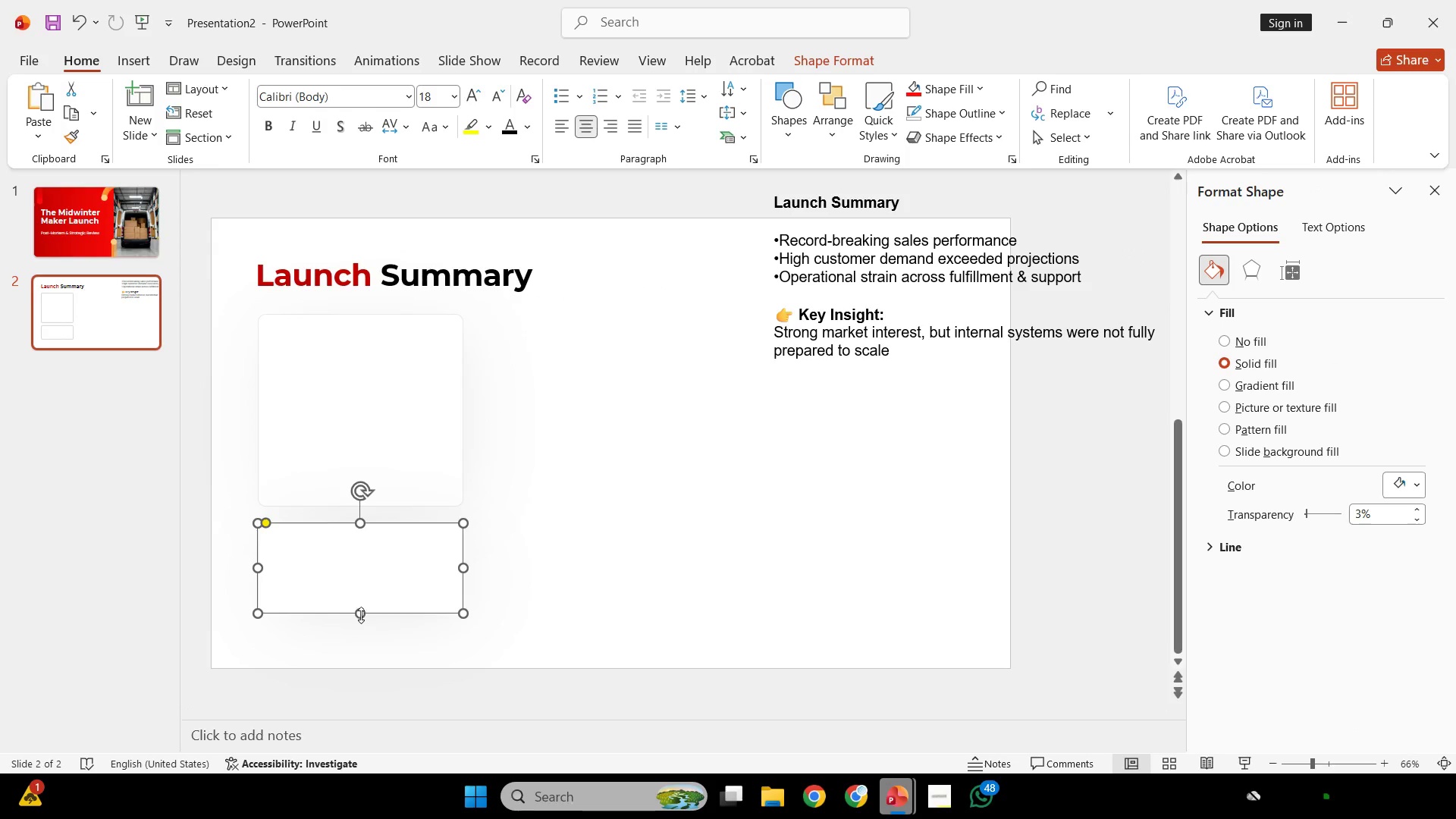 
left_click_drag(start_coordinate=[361, 615], to_coordinate=[364, 600])
 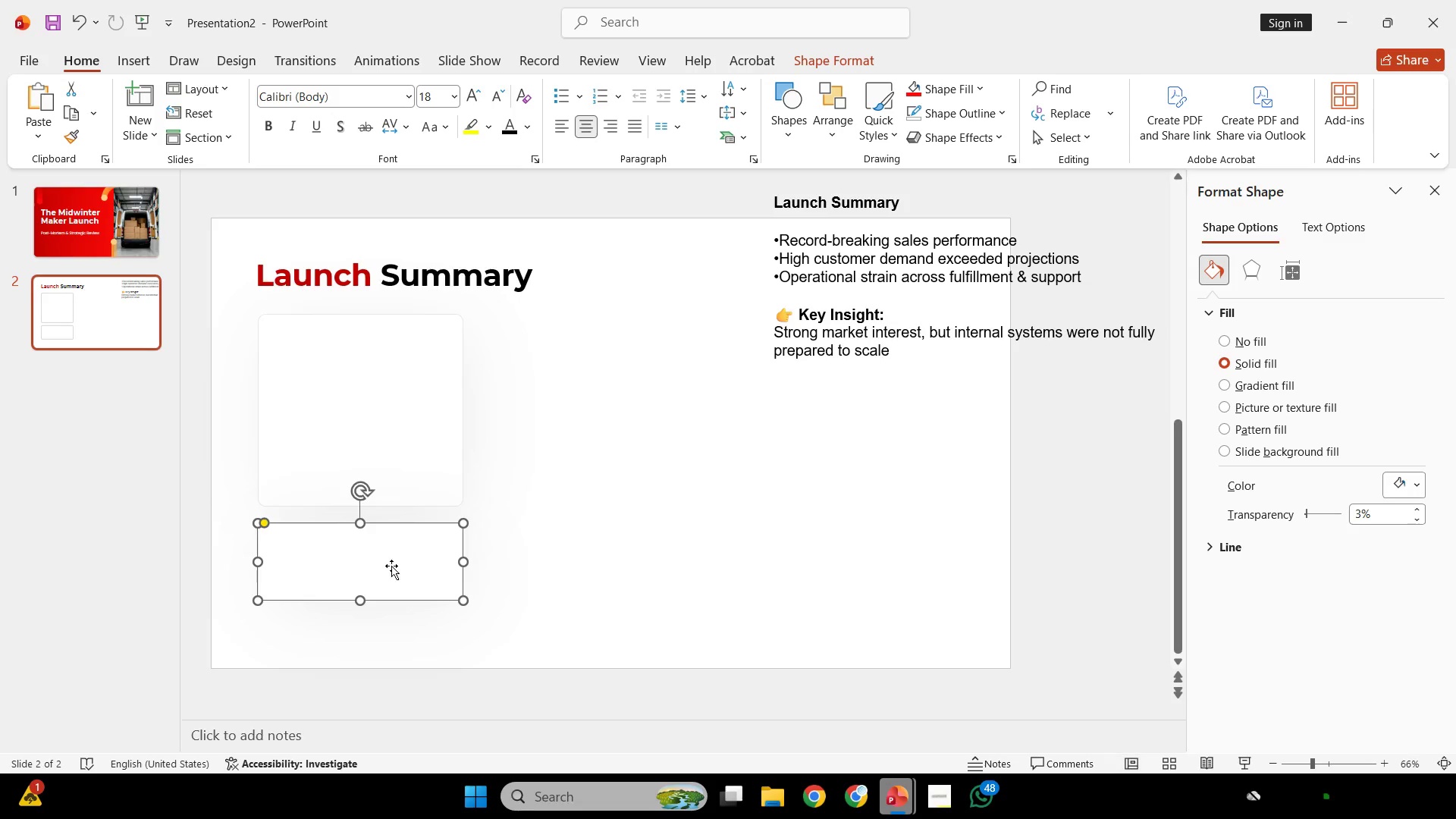 
hold_key(key=ShiftLeft, duration=0.92)
left_click_drag(start_coordinate=[391, 566], to_coordinate=[391, 573])
 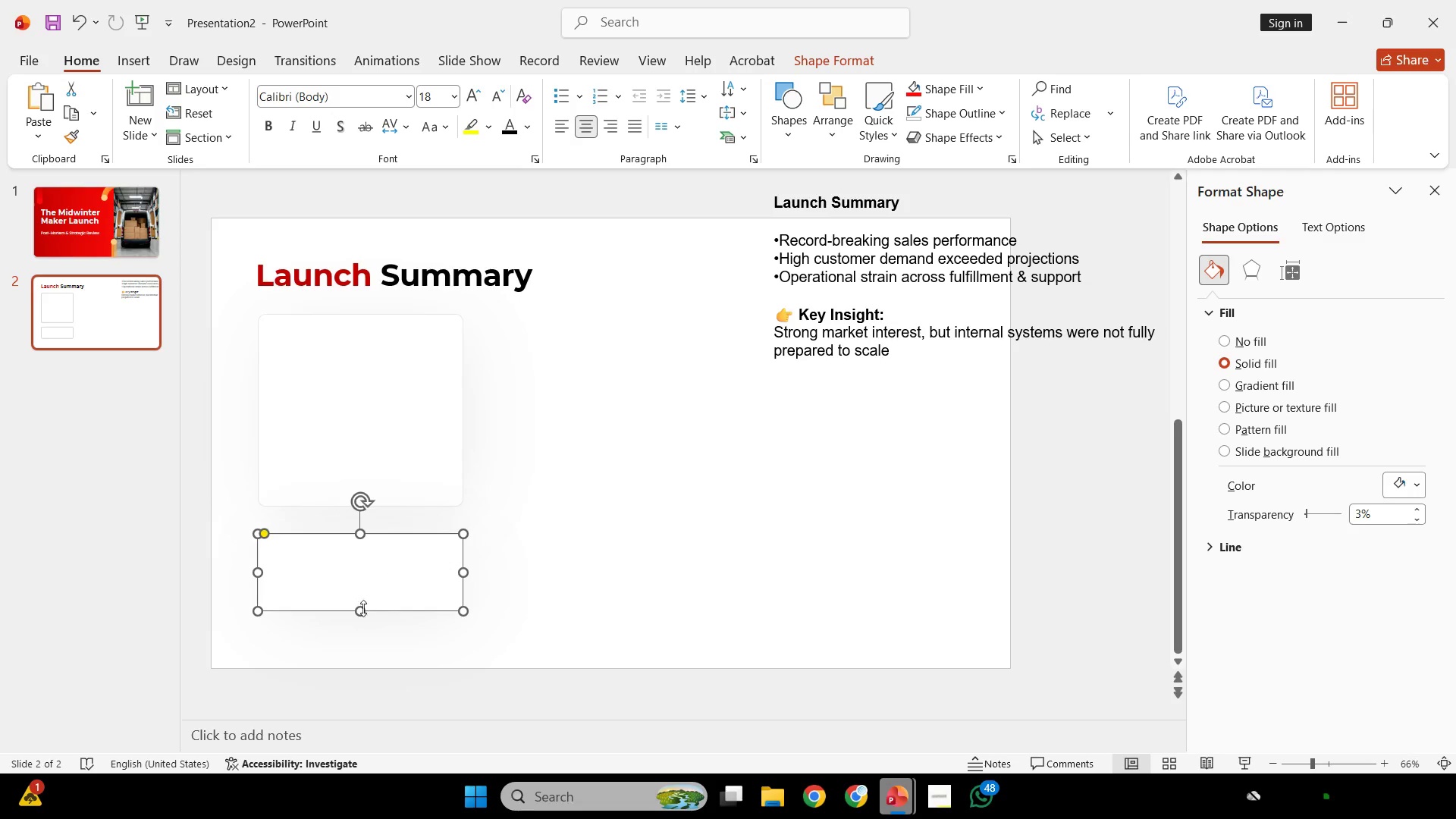 
left_click_drag(start_coordinate=[362, 609], to_coordinate=[366, 590])
 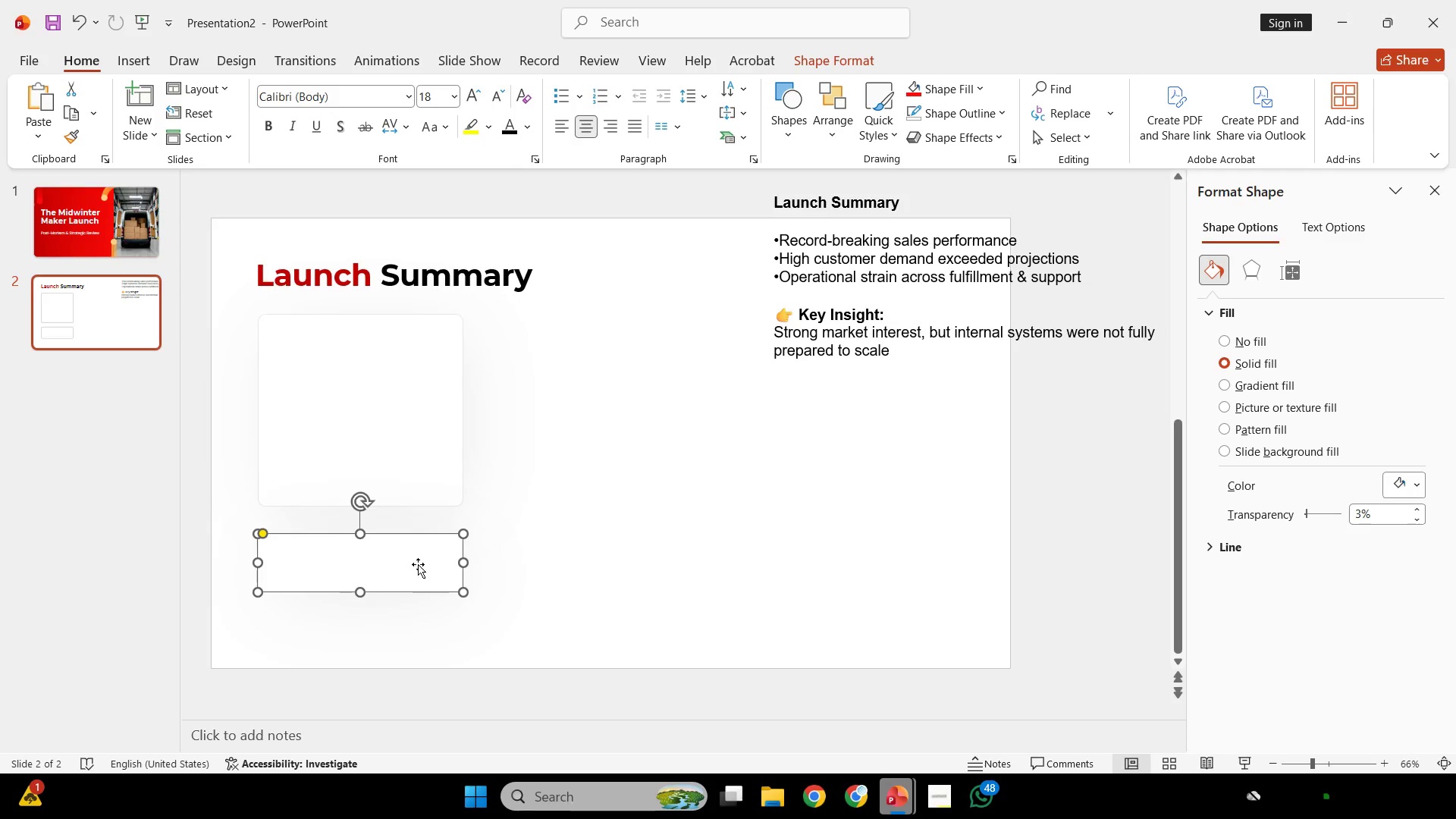 
hold_key(key=ShiftLeft, duration=3.97)
left_click_drag(start_coordinate=[419, 563], to_coordinate=[418, 573])
 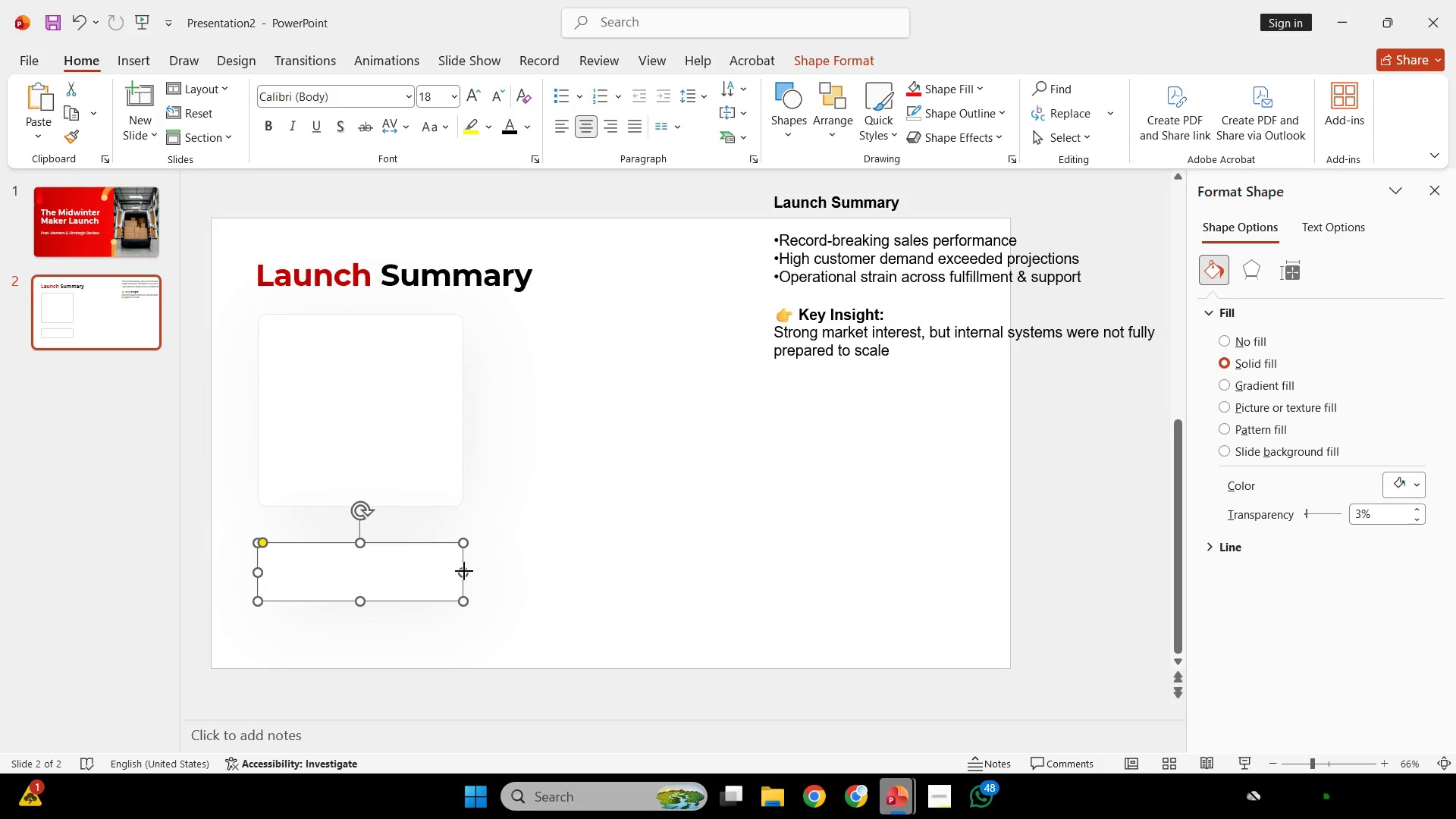 
left_click_drag(start_coordinate=[464, 571], to_coordinate=[955, 602])
 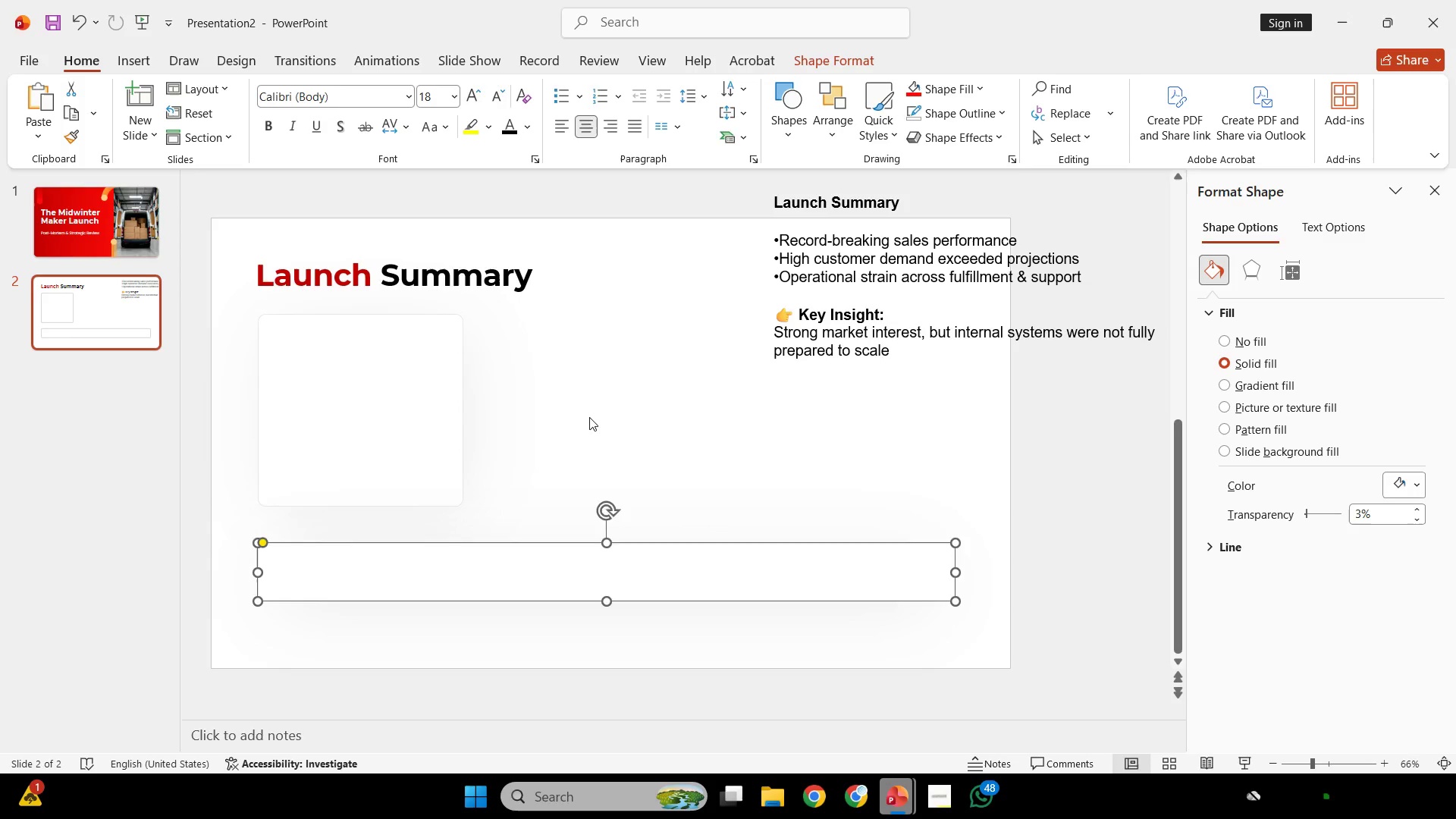 
left_click([589, 417])
 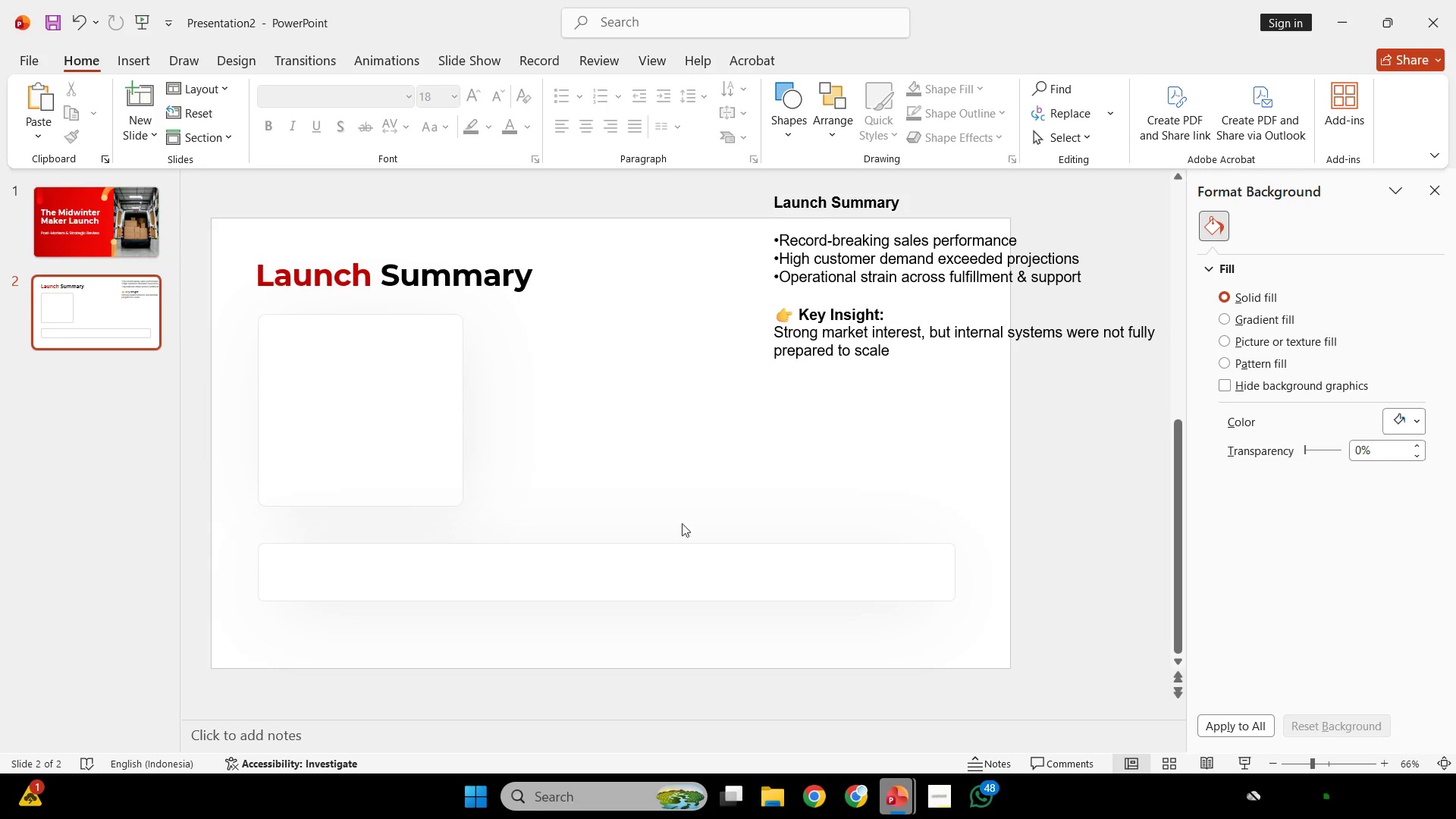 
left_click([741, 566])
 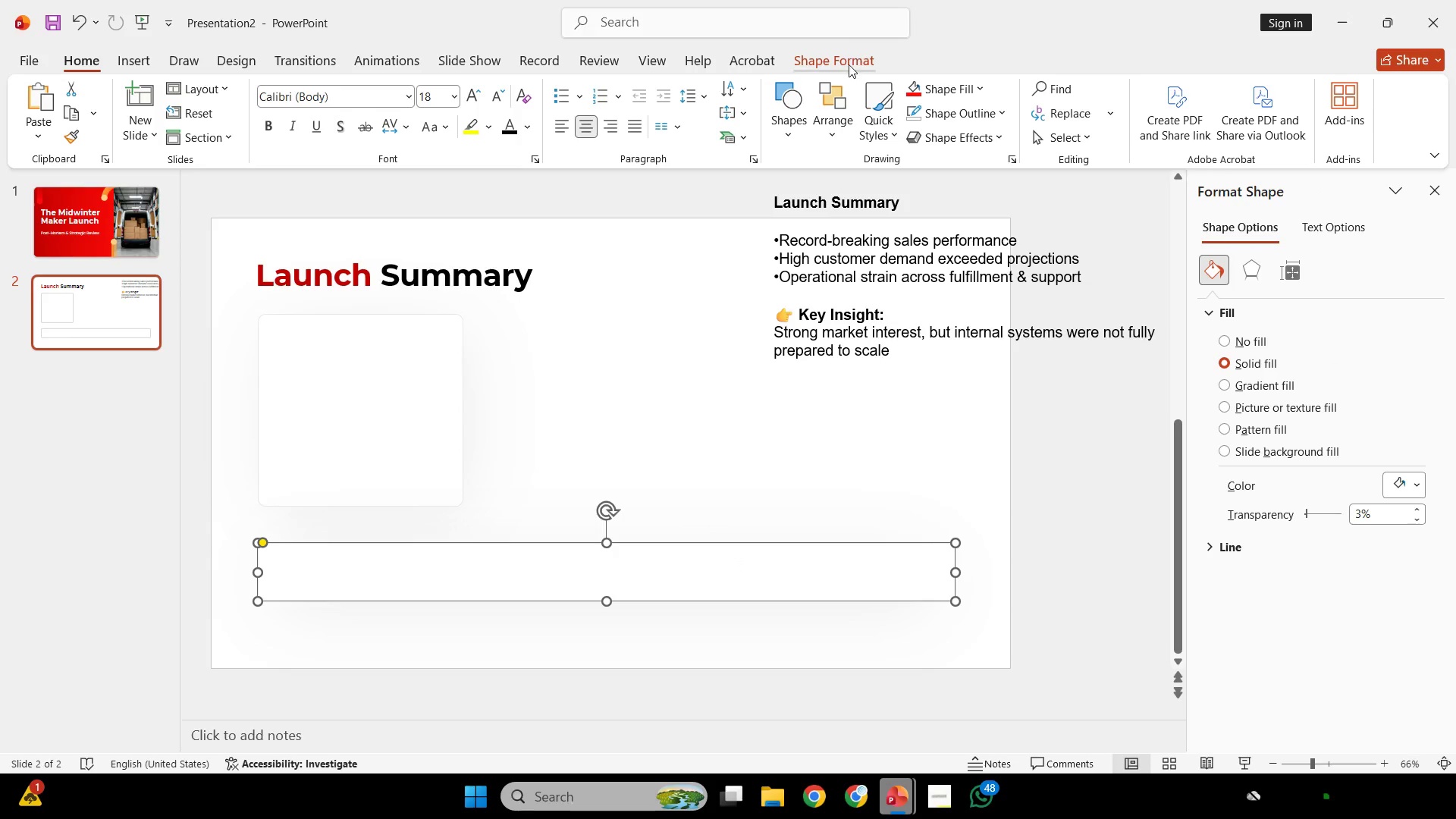 
left_click([847, 67])
 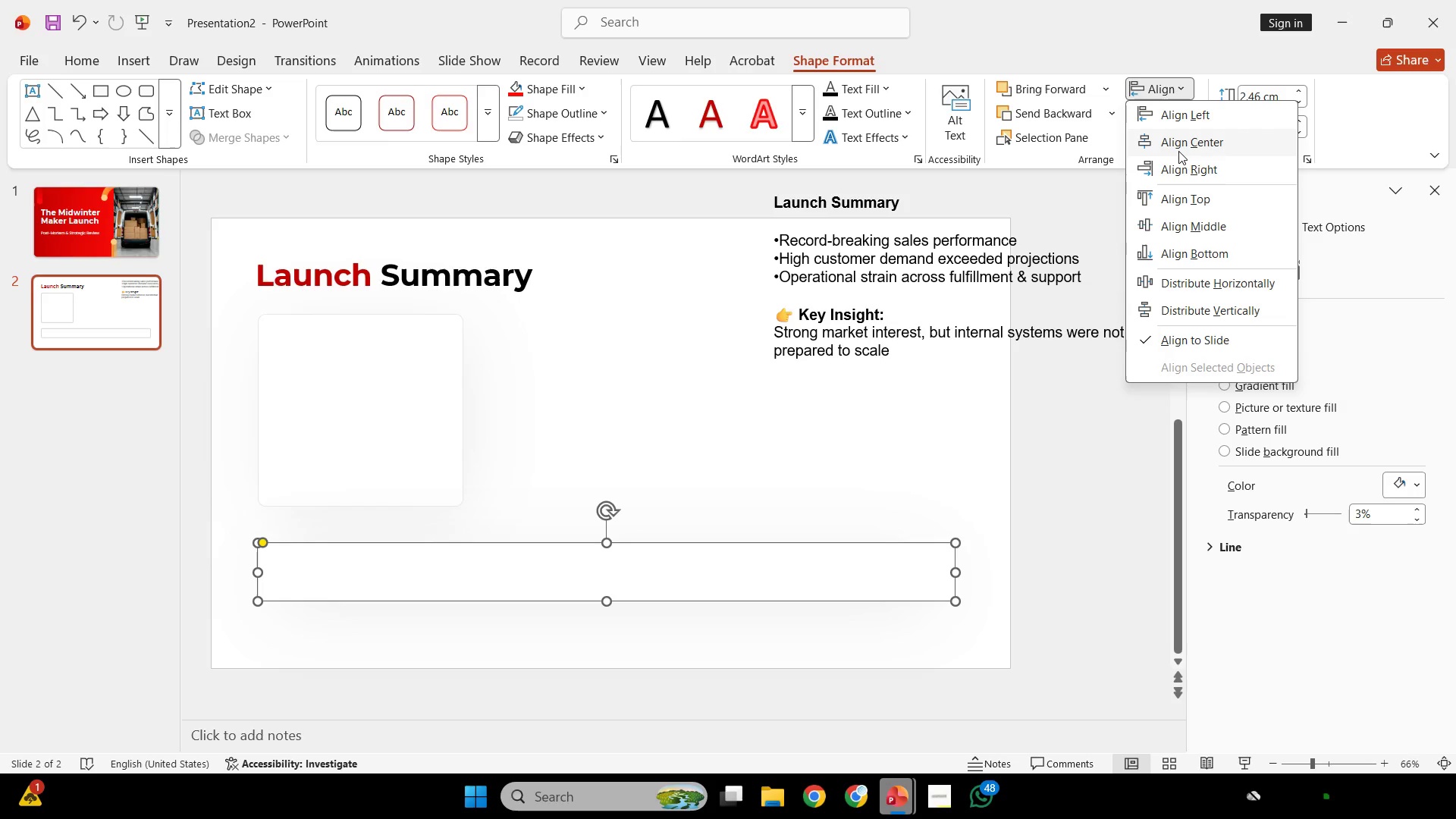 
left_click([1178, 151])
 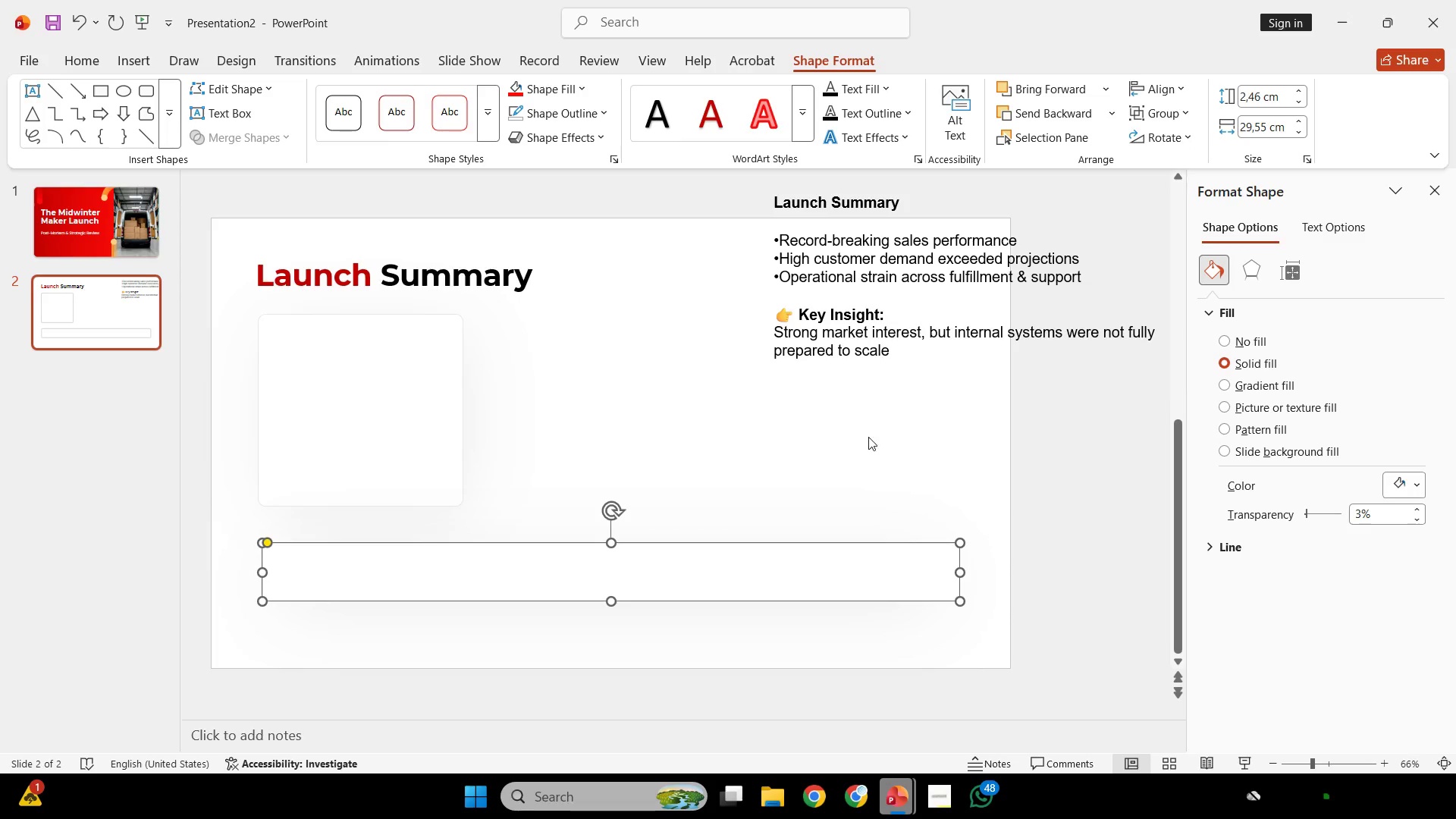 
key(Control+Z)
 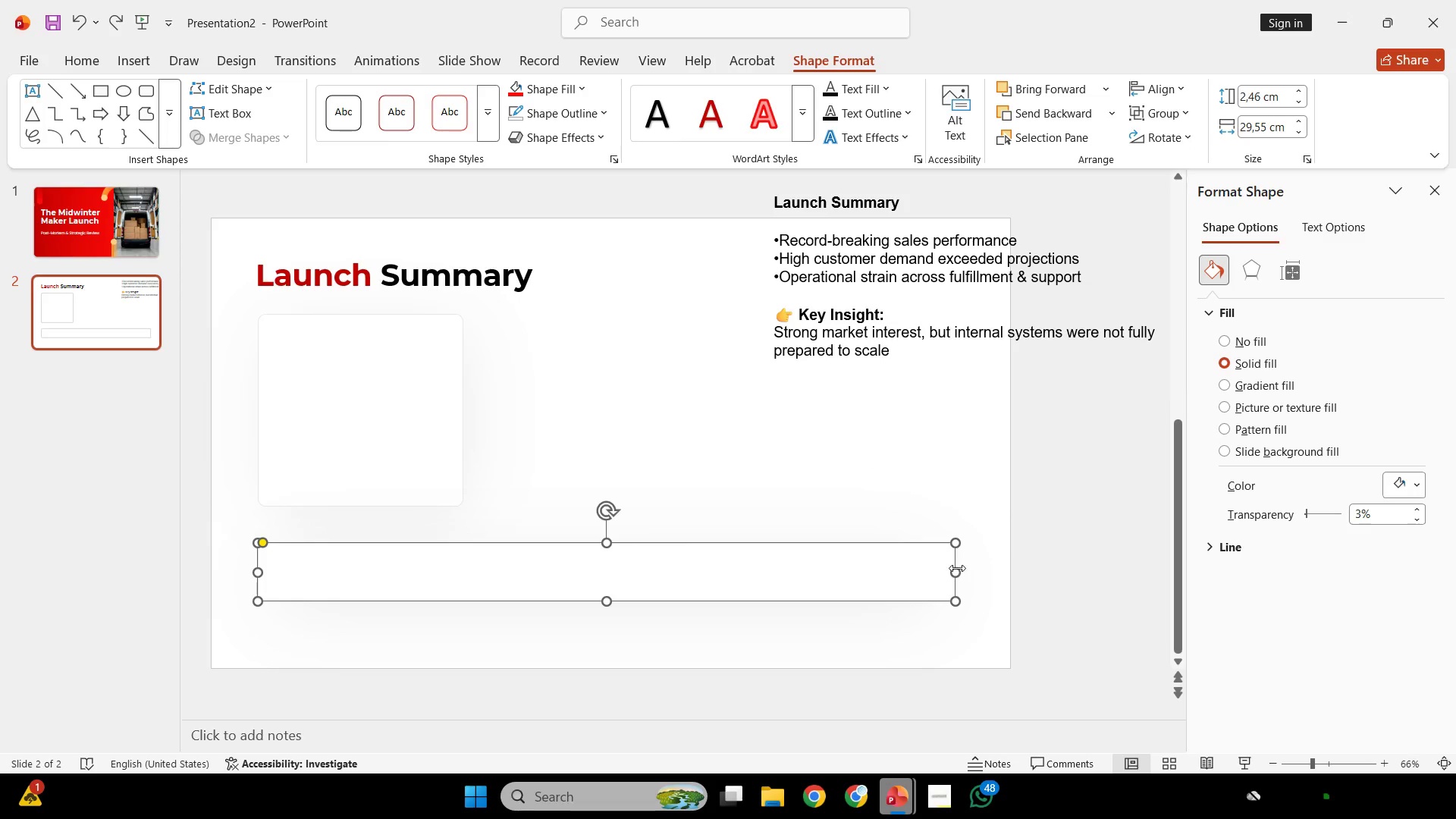 
left_click_drag(start_coordinate=[957, 568], to_coordinate=[966, 568])
 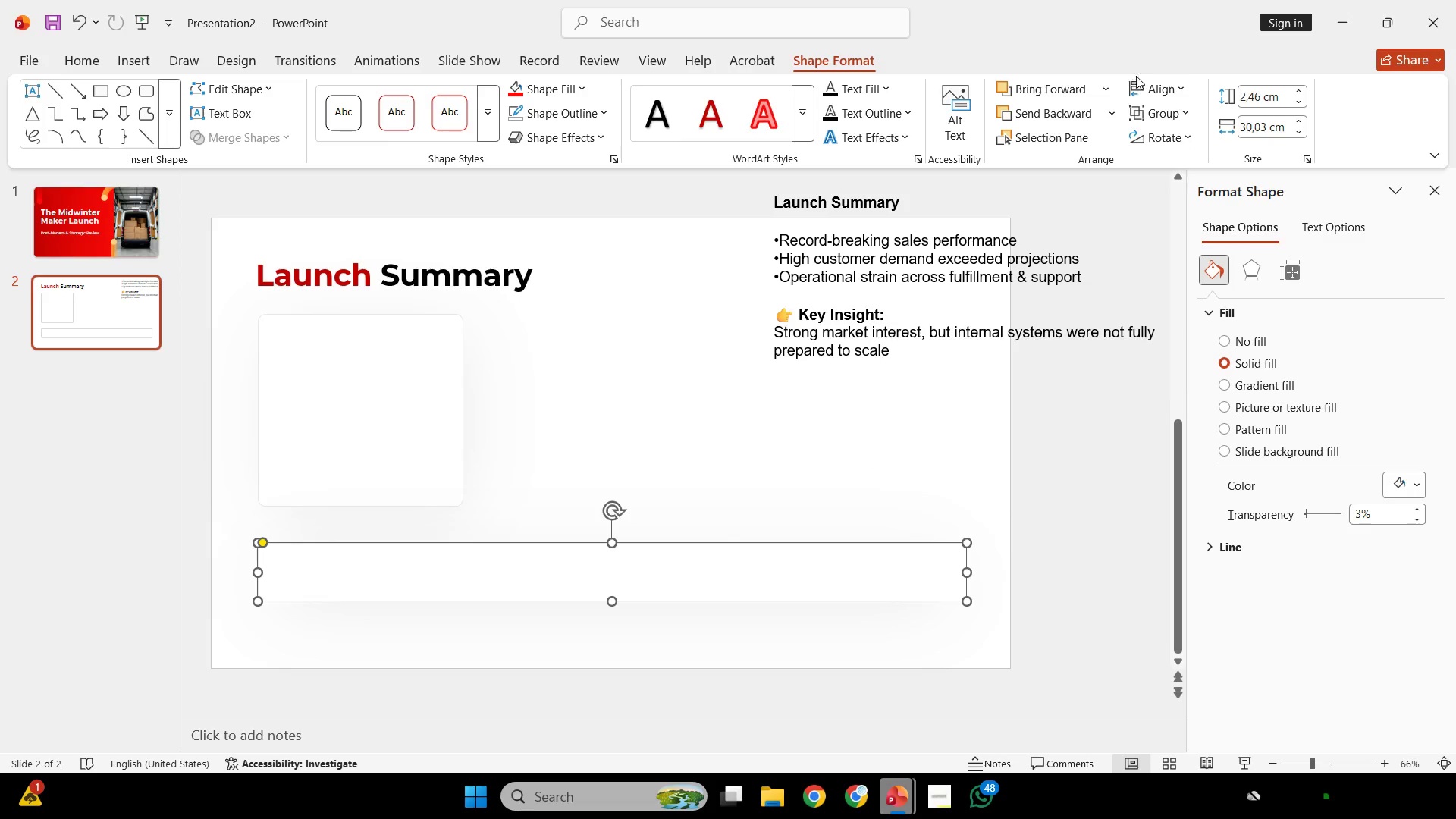 
left_click([1138, 78])
 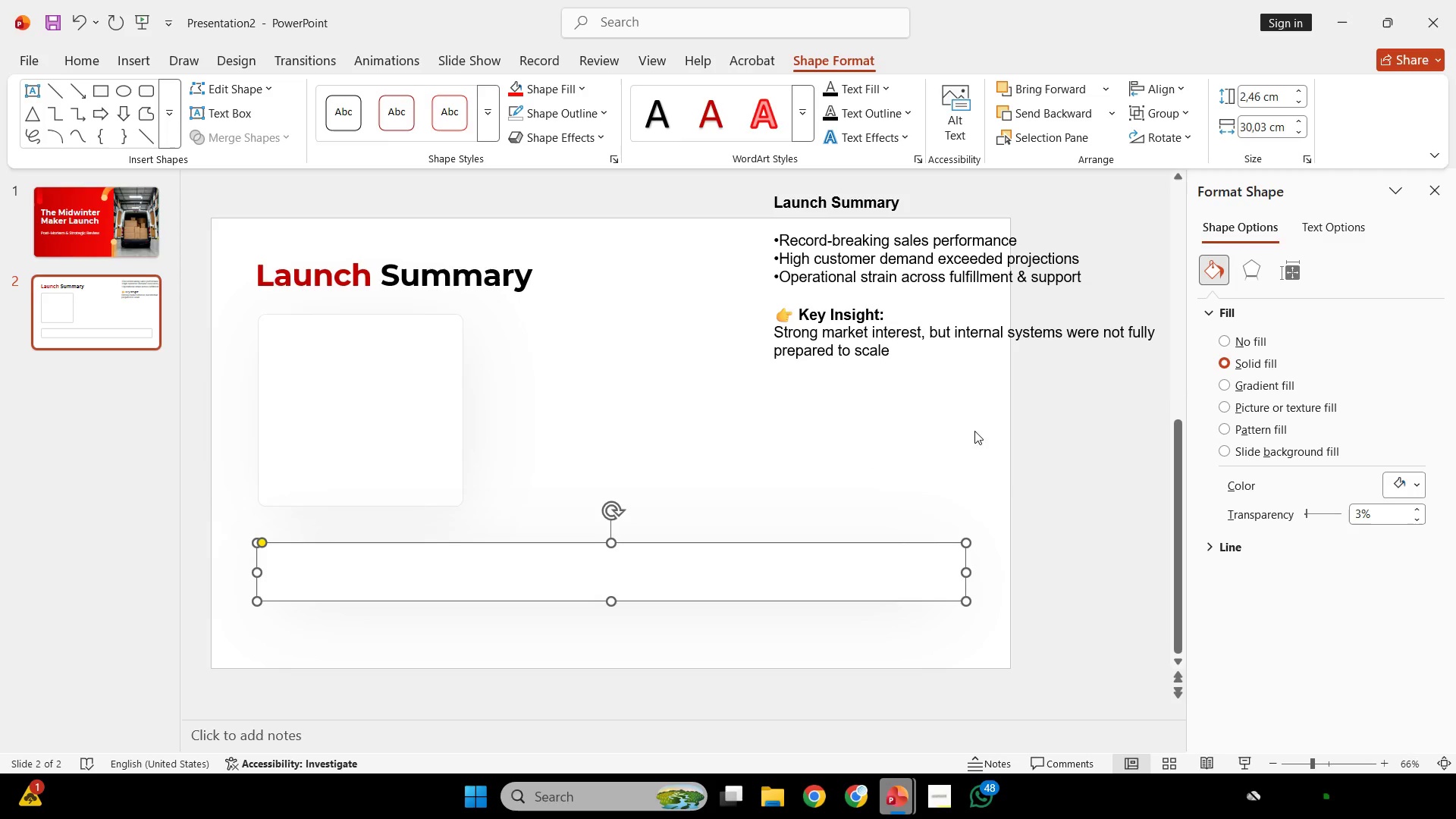 
double_click([949, 453])
 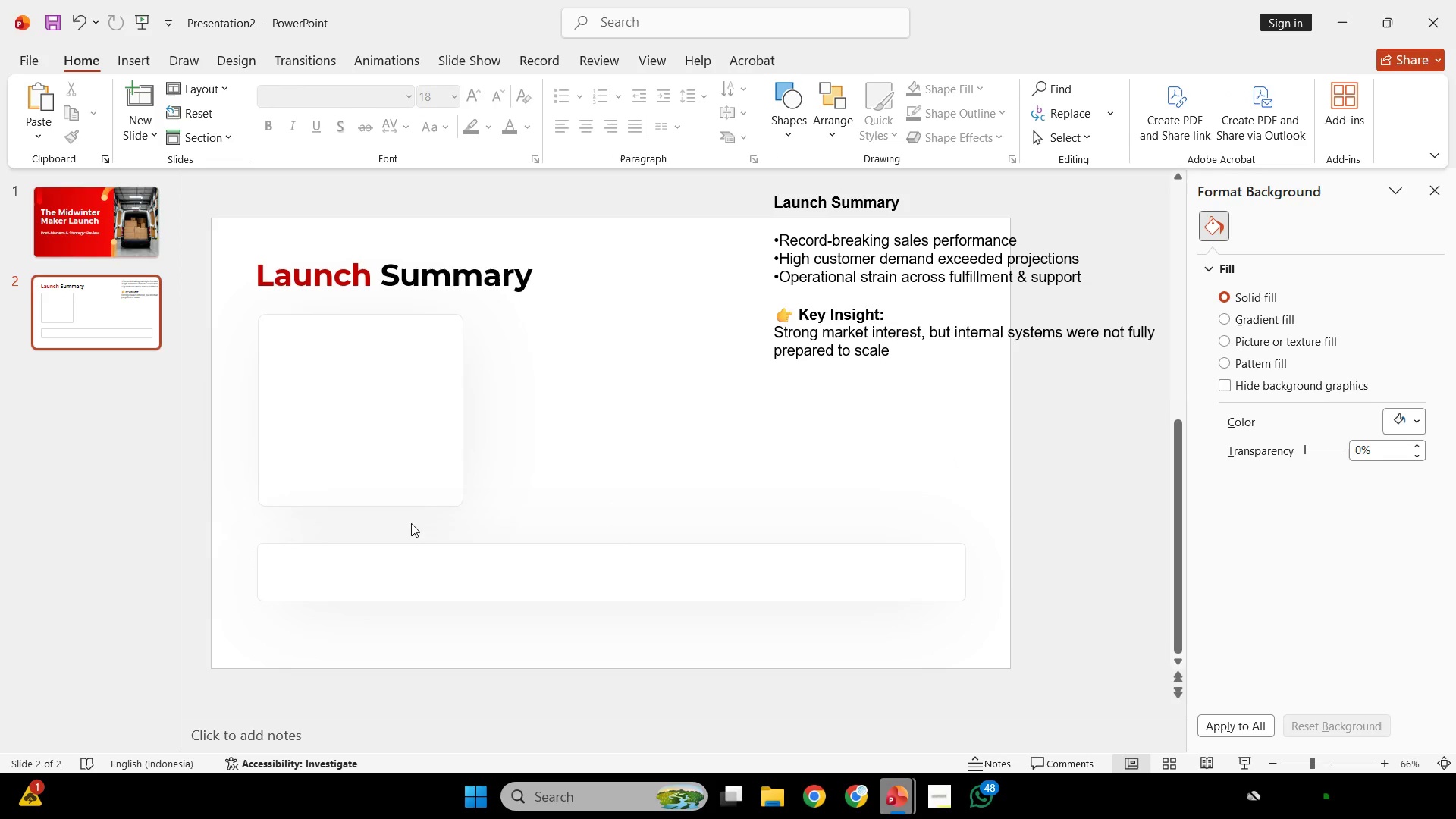 
left_click([398, 578])
 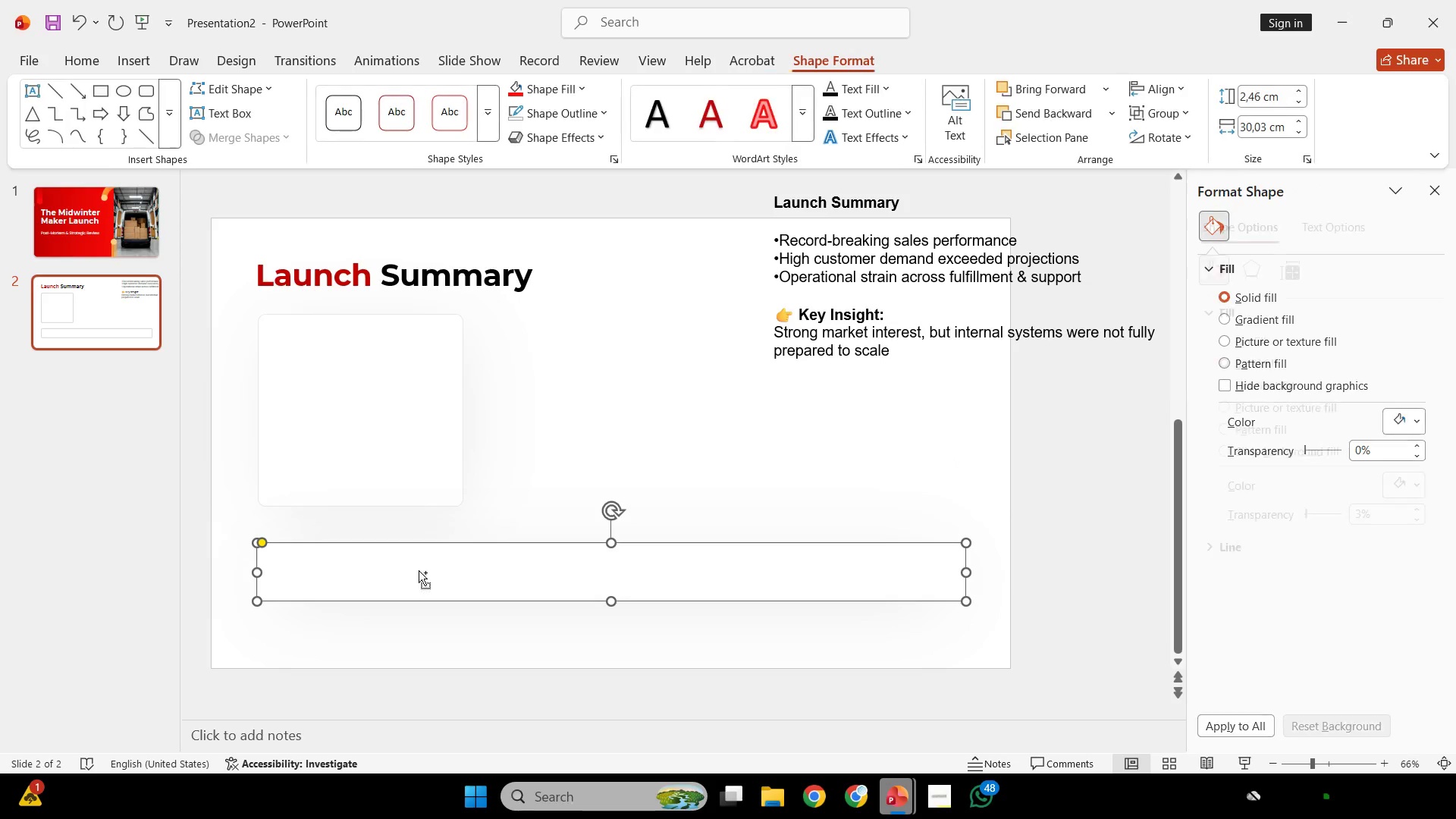 
key(Control+Z)
 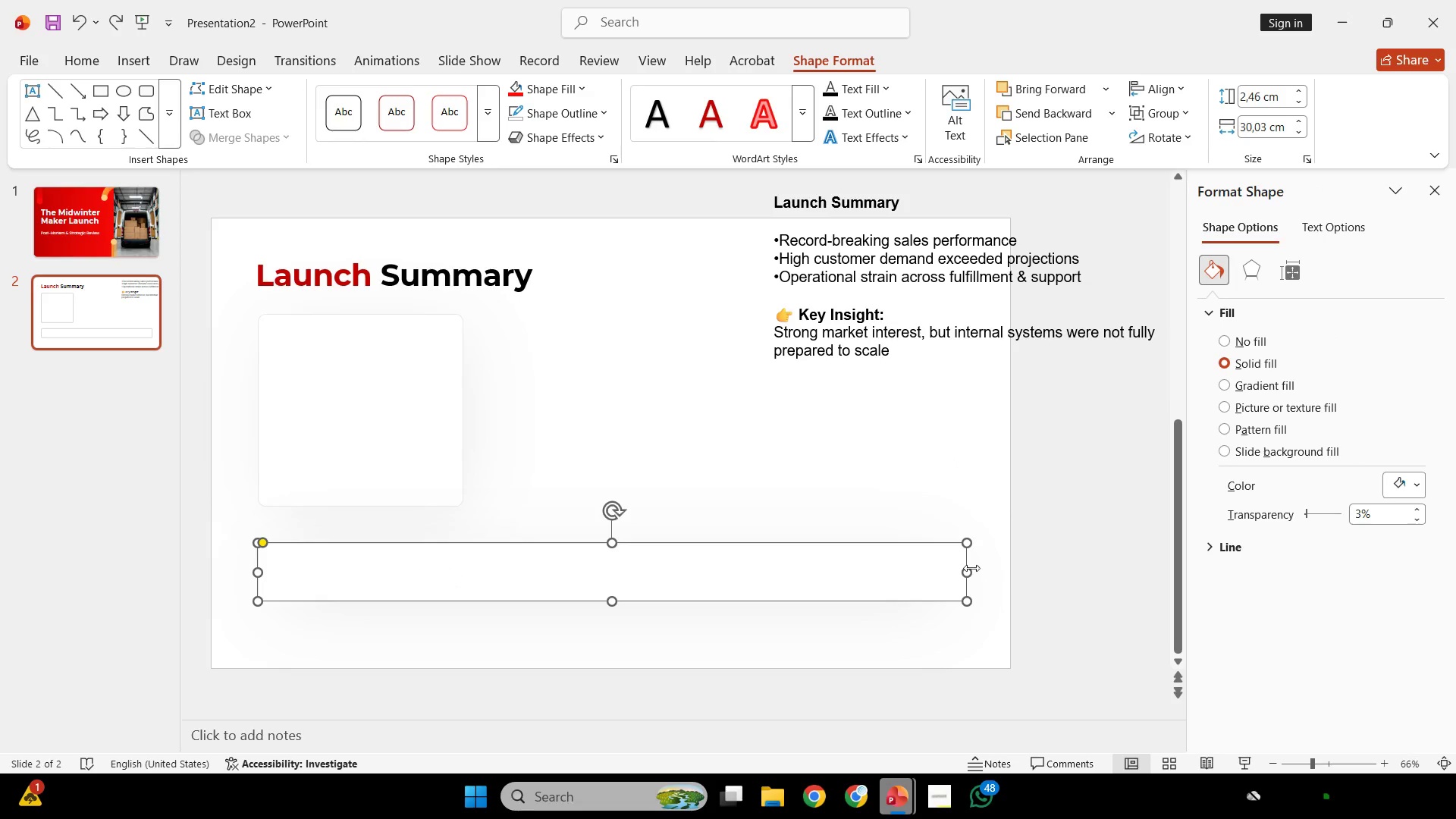 
left_click_drag(start_coordinate=[971, 568], to_coordinate=[976, 568])
 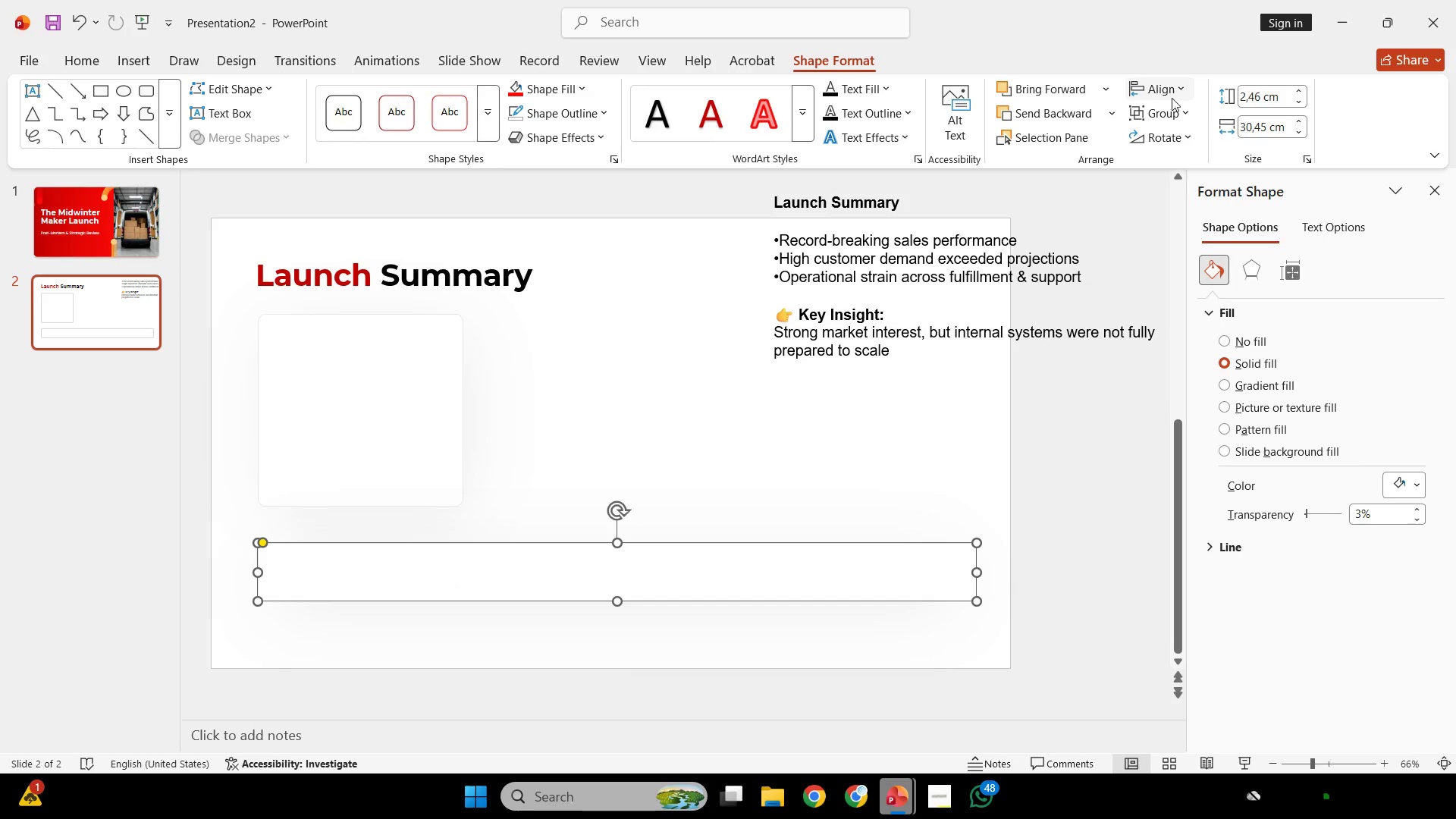 
double_click([1179, 84])
 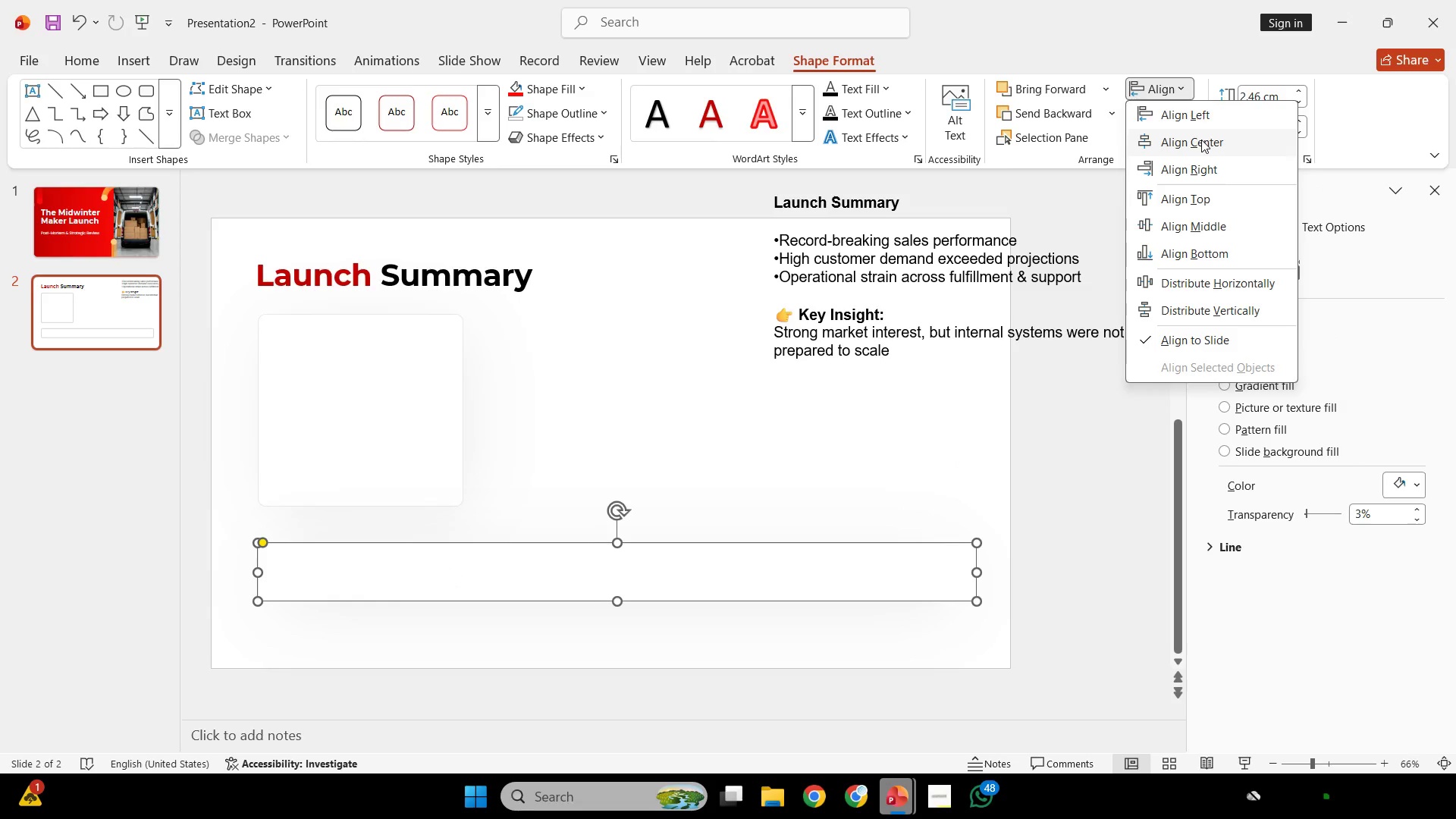 
triple_click([1201, 140])
 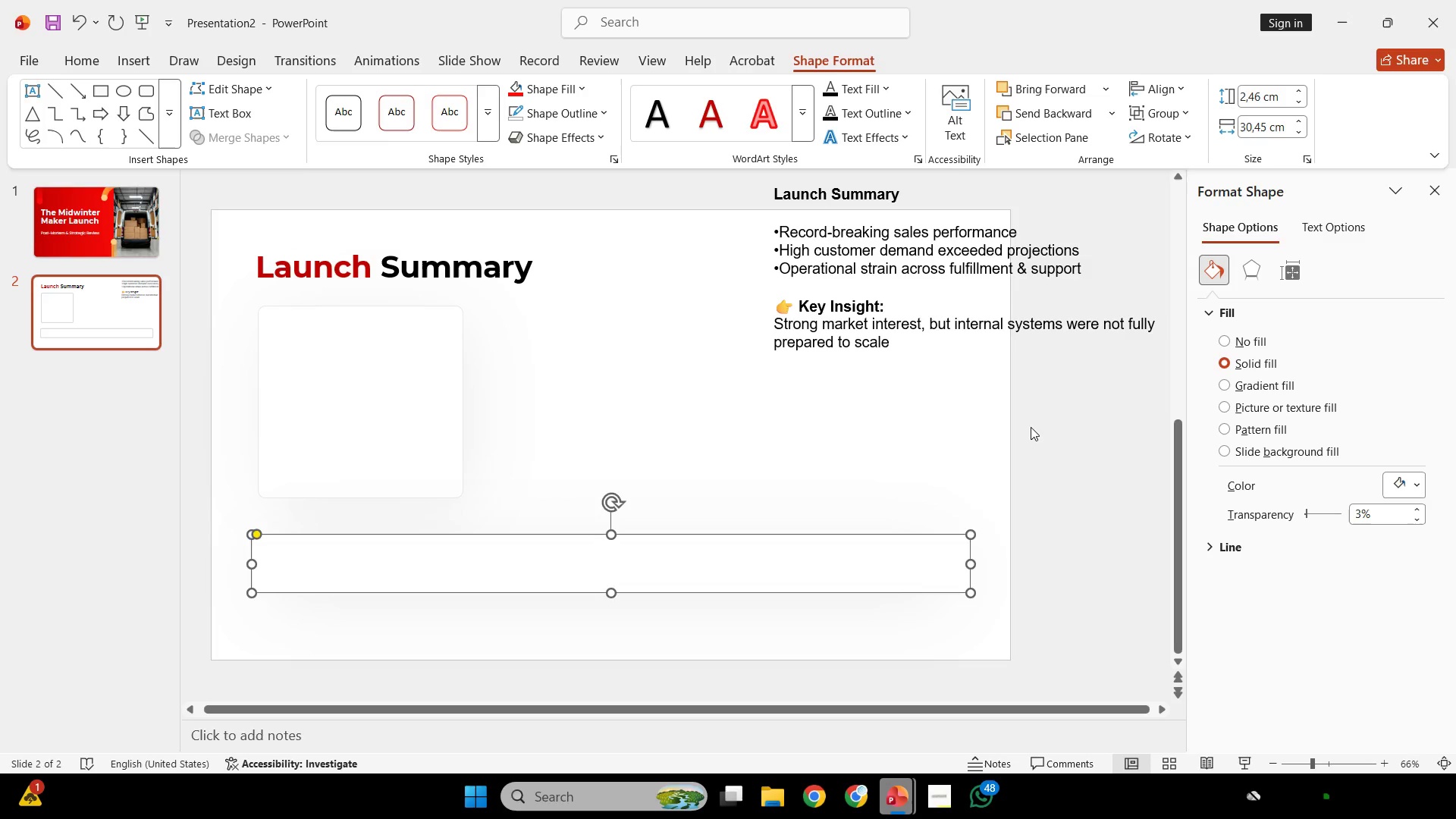 
left_click([1031, 427])
 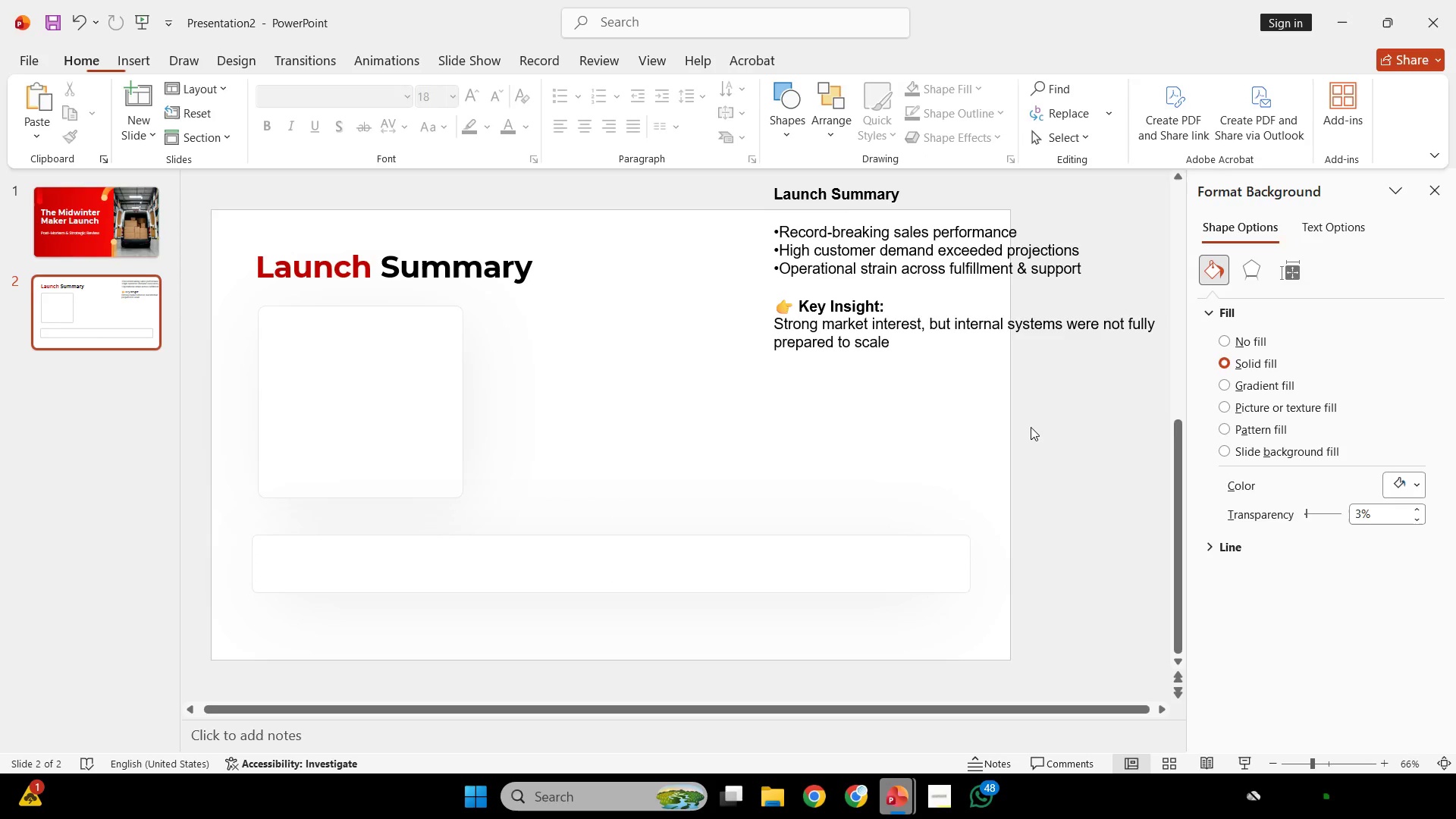 
key(Control+Z)
 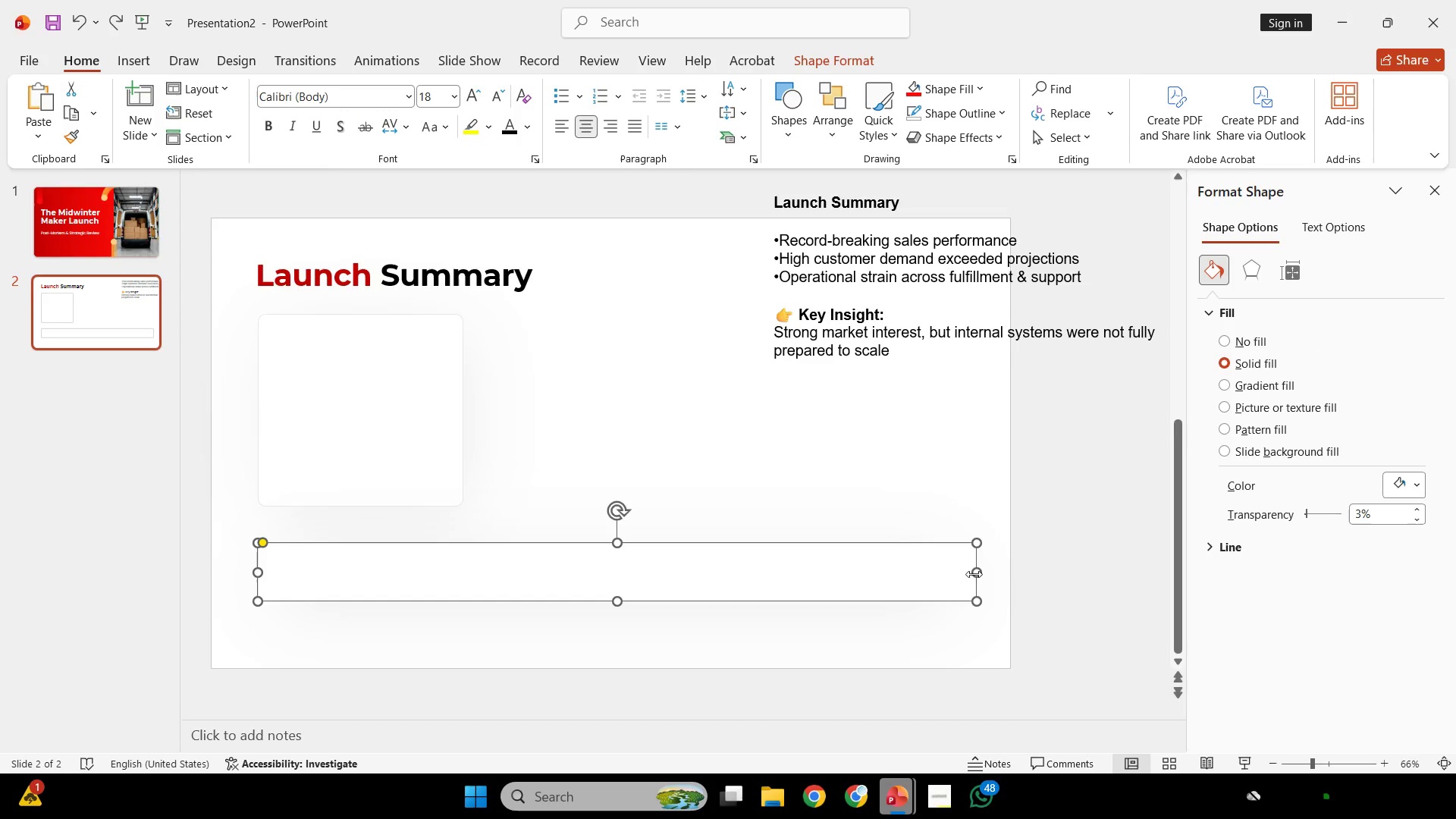 
left_click_drag(start_coordinate=[975, 575], to_coordinate=[971, 575])
 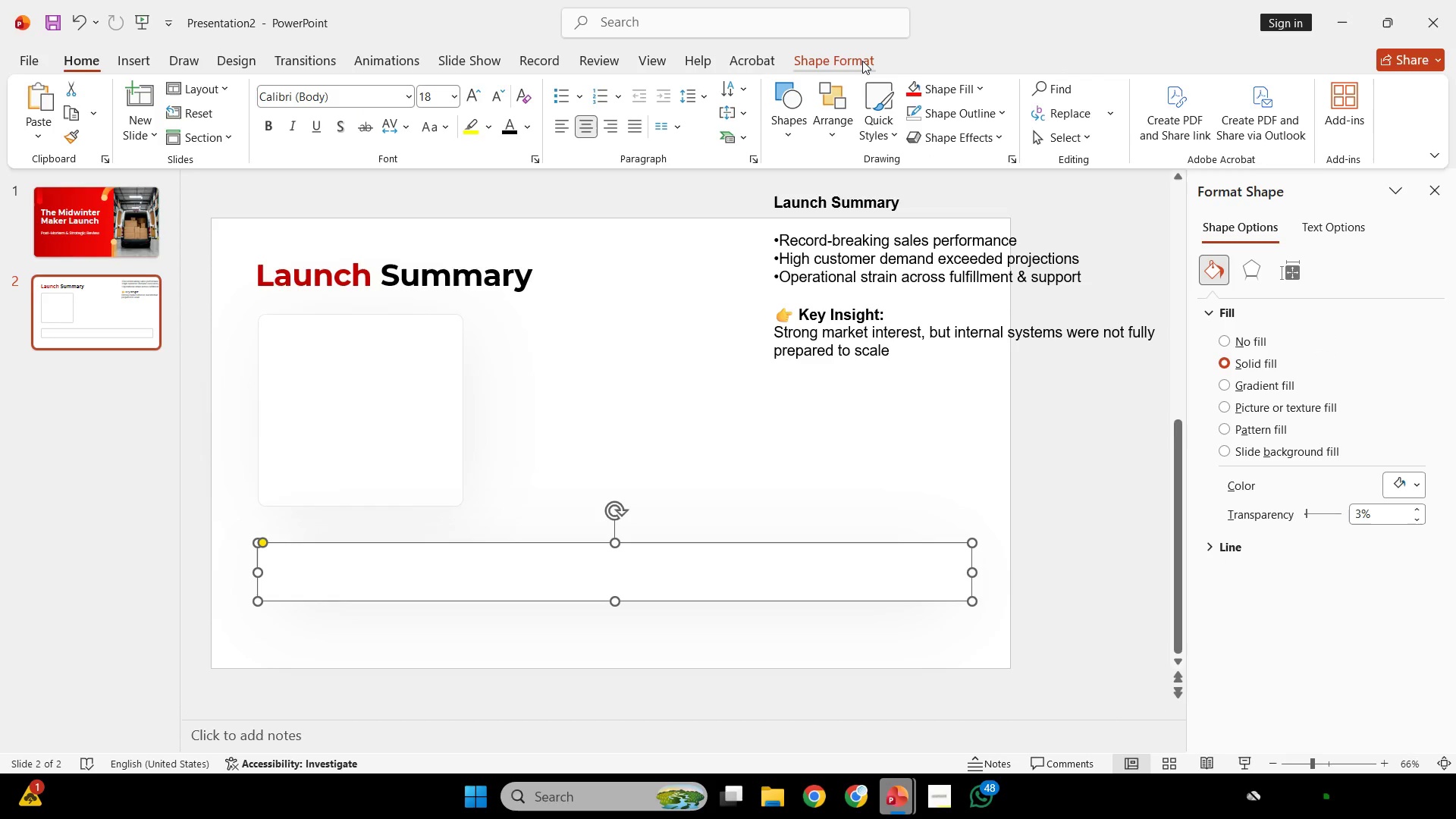 
left_click([862, 61])
 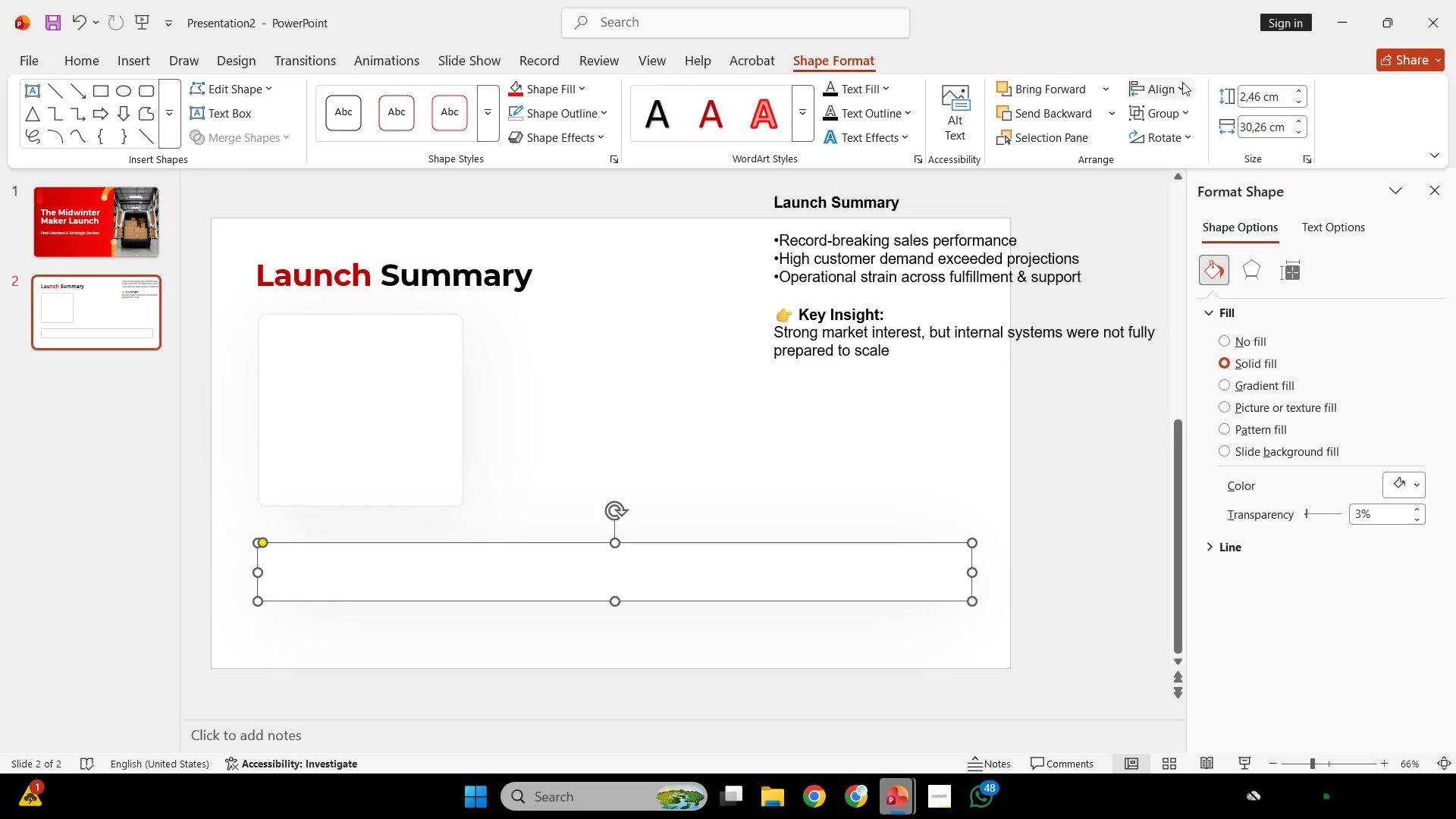 
left_click([1182, 82])
 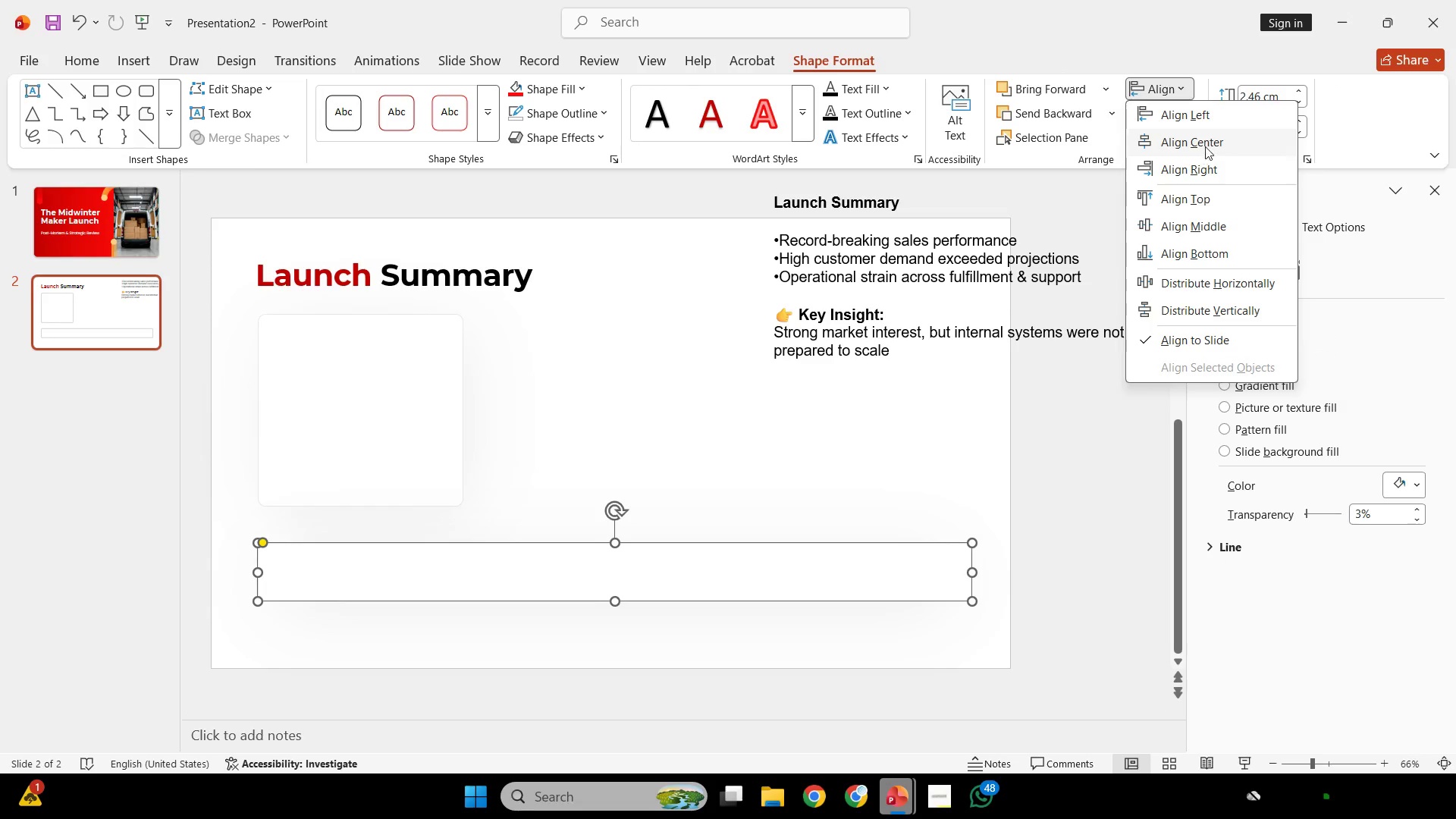 
left_click([1205, 146])
 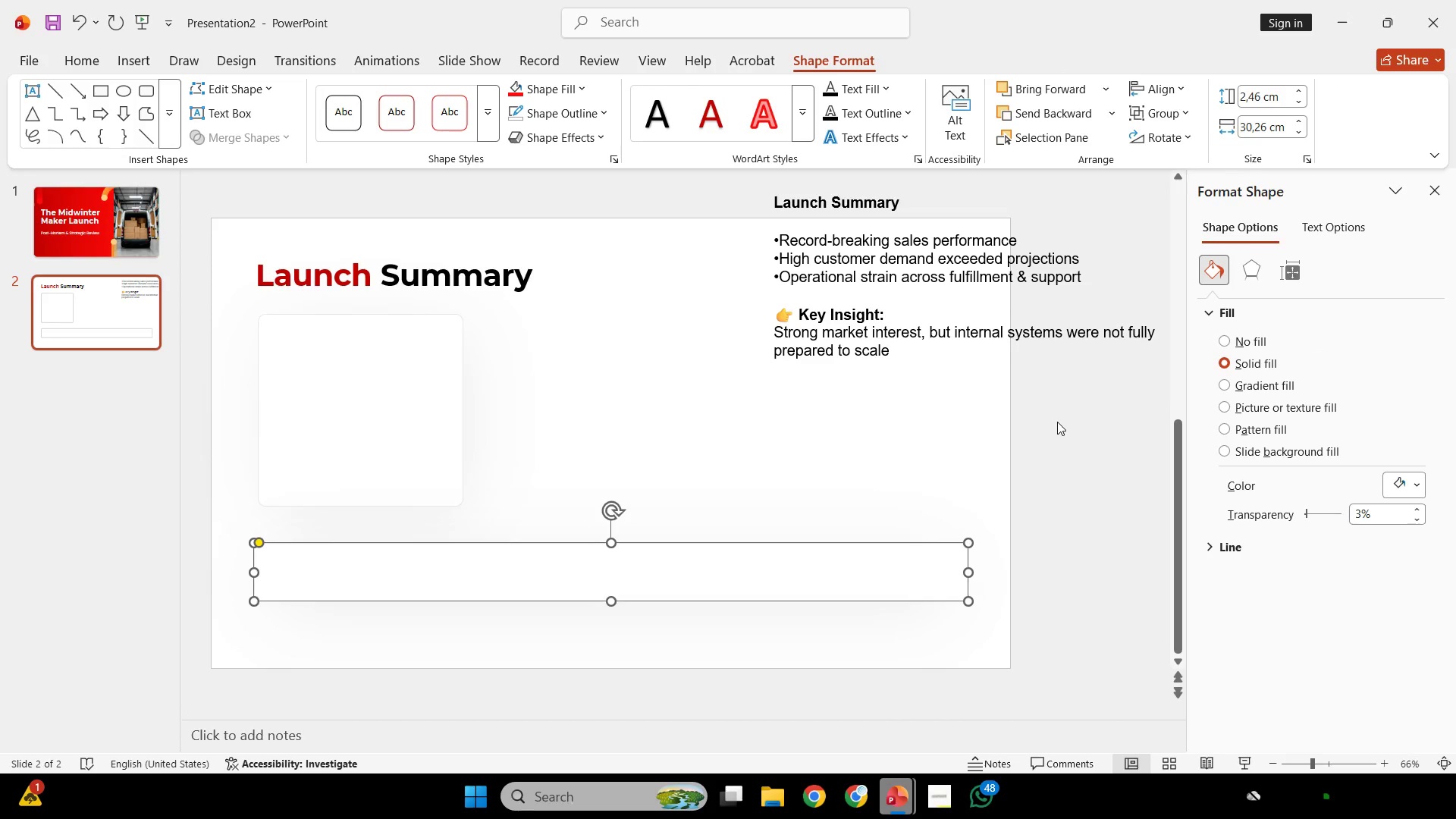 
left_click([1057, 422])
 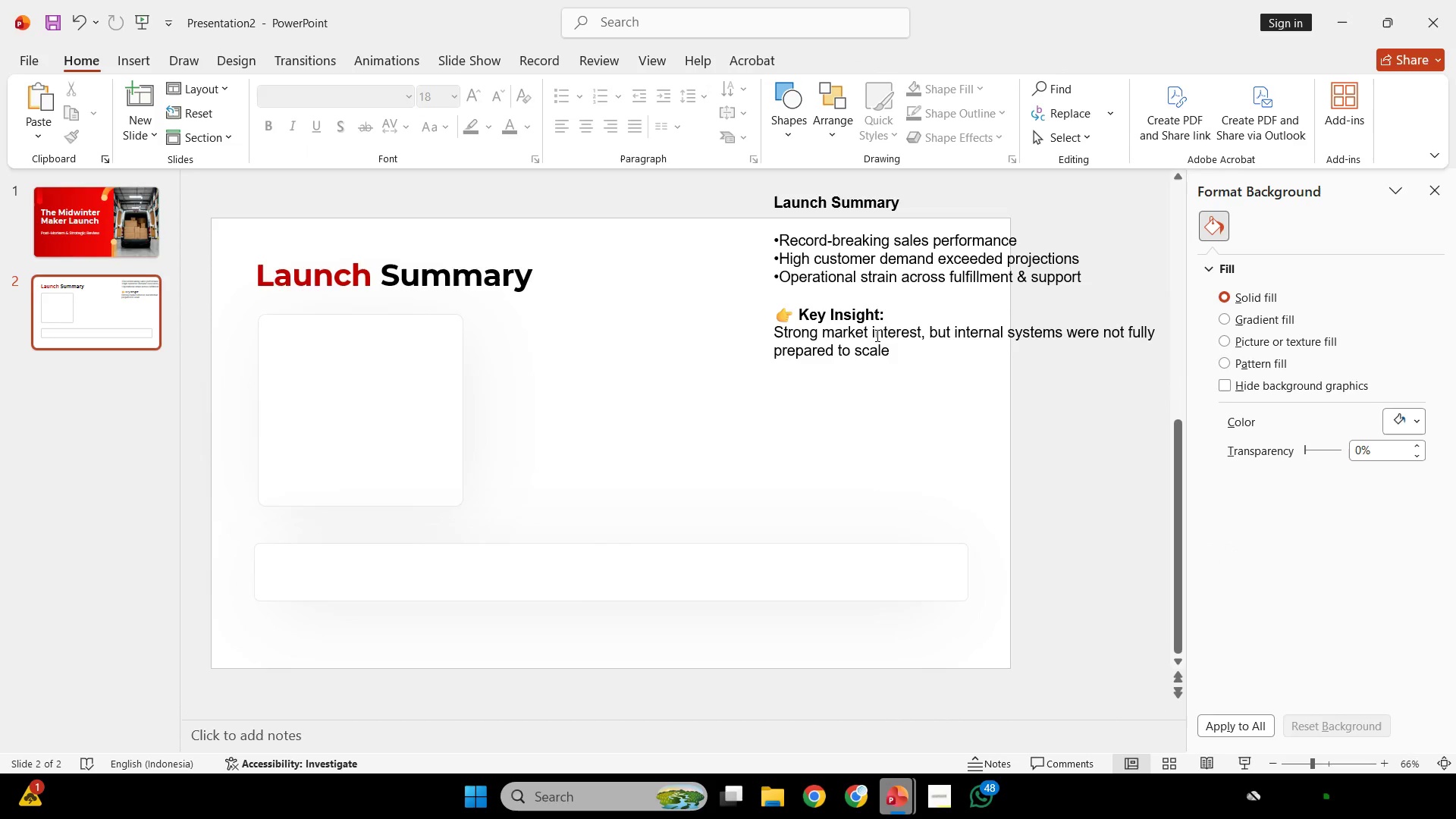 
left_click([797, 569])
 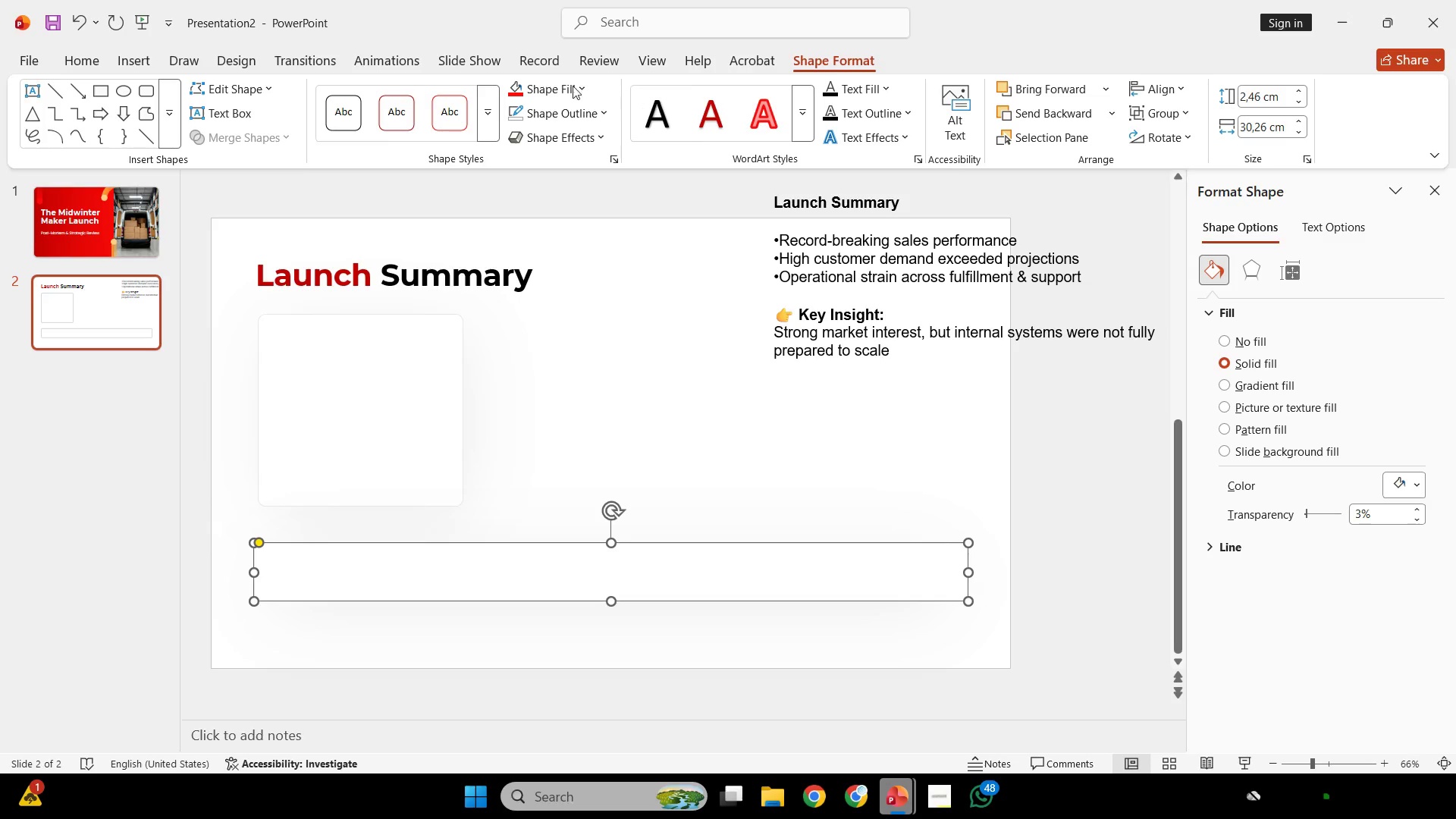 
left_click([562, 82])
 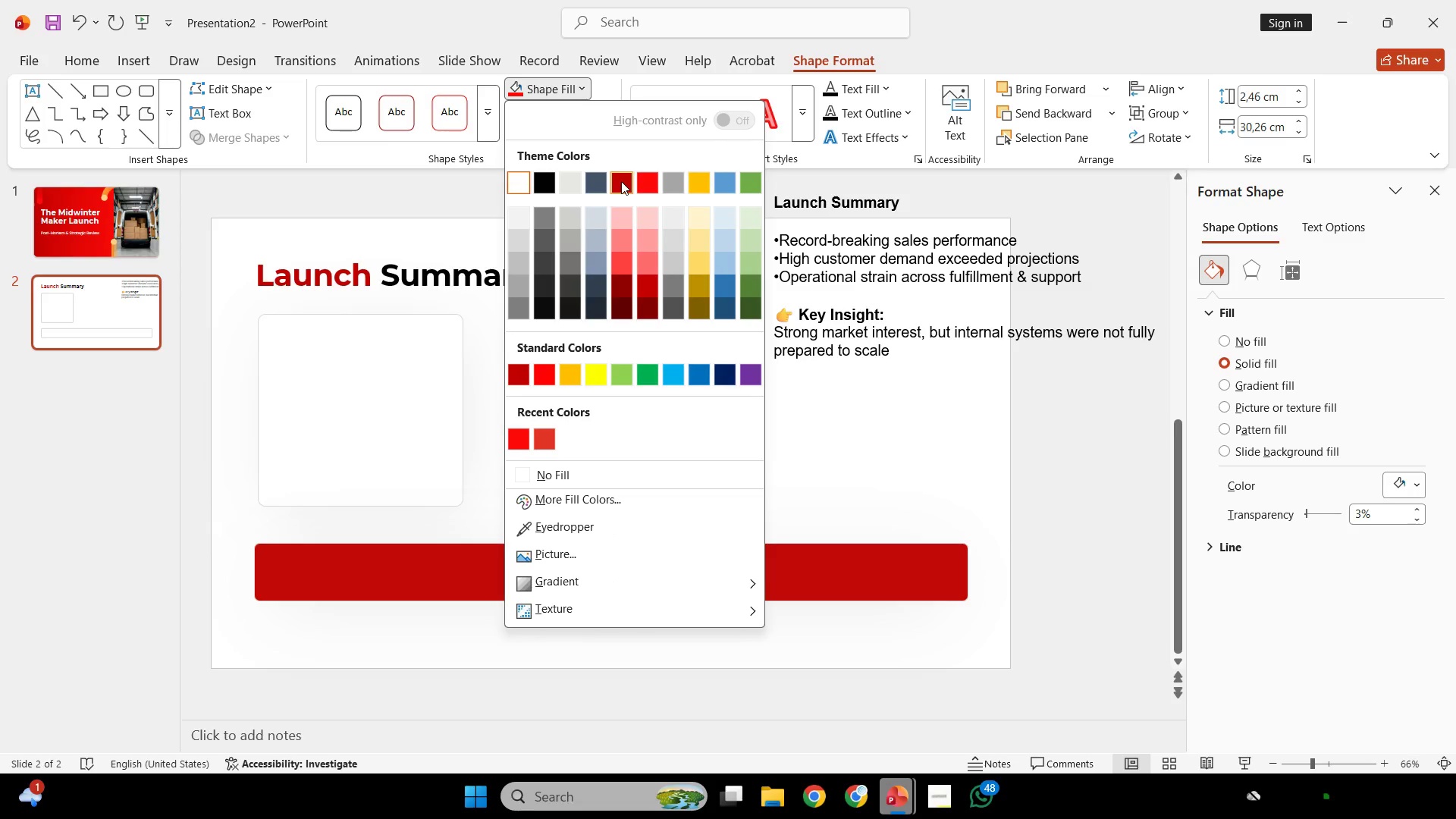 
left_click([621, 181])
 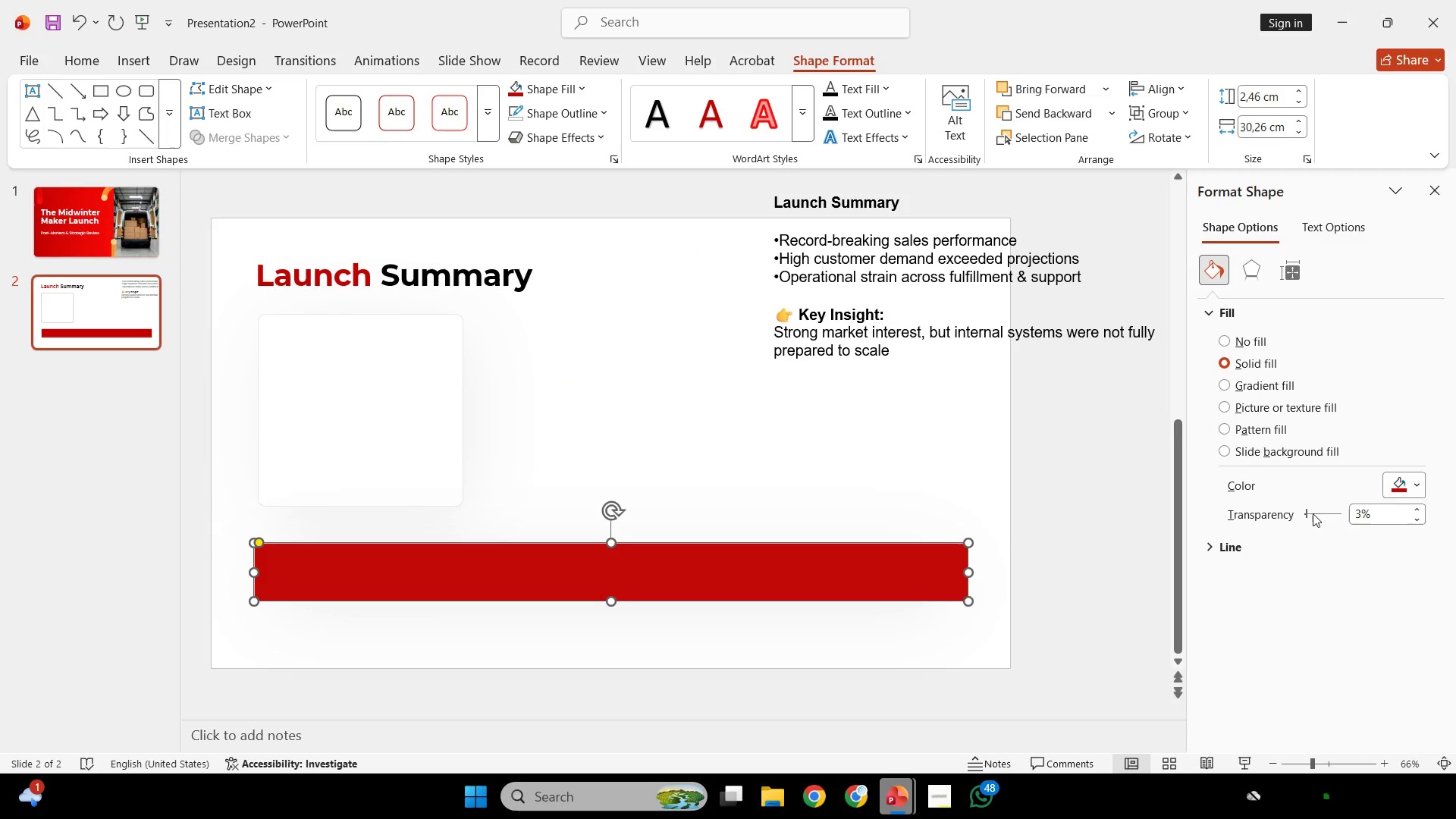 
left_click([1232, 388])
 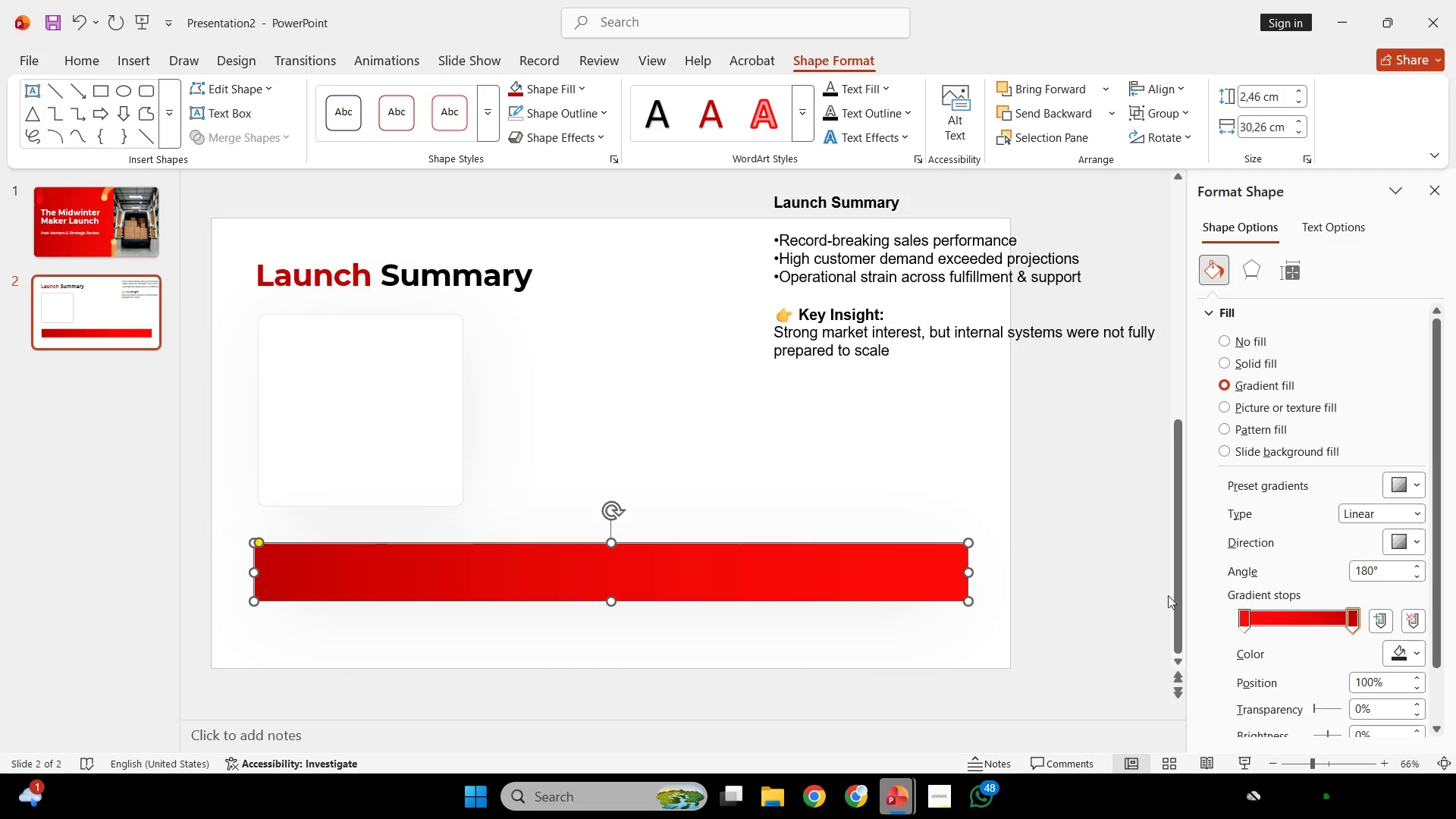 
left_click([996, 563])
 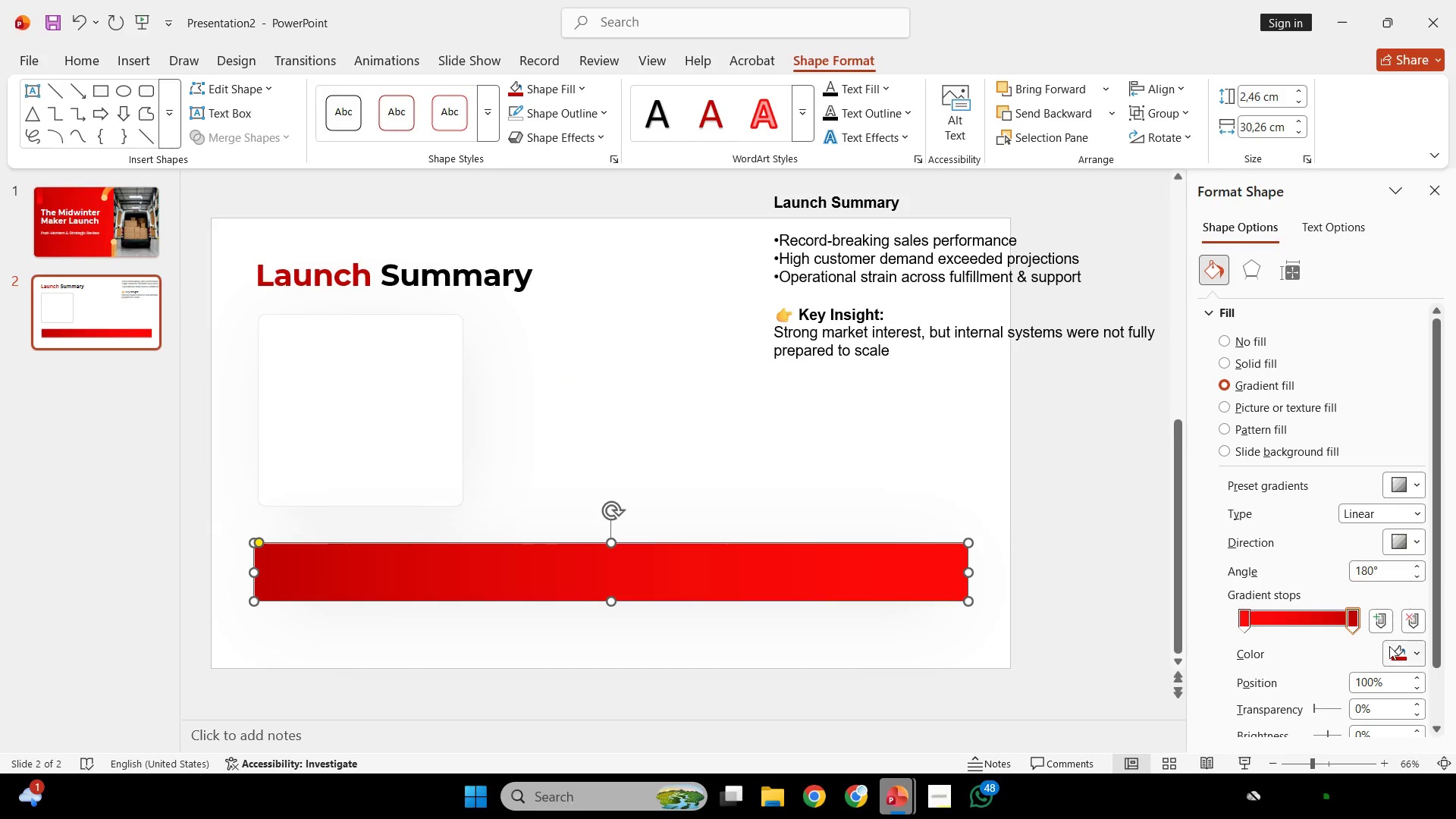 
scroll: coordinate [1391, 563], scroll_direction: down, amount: 3.0
 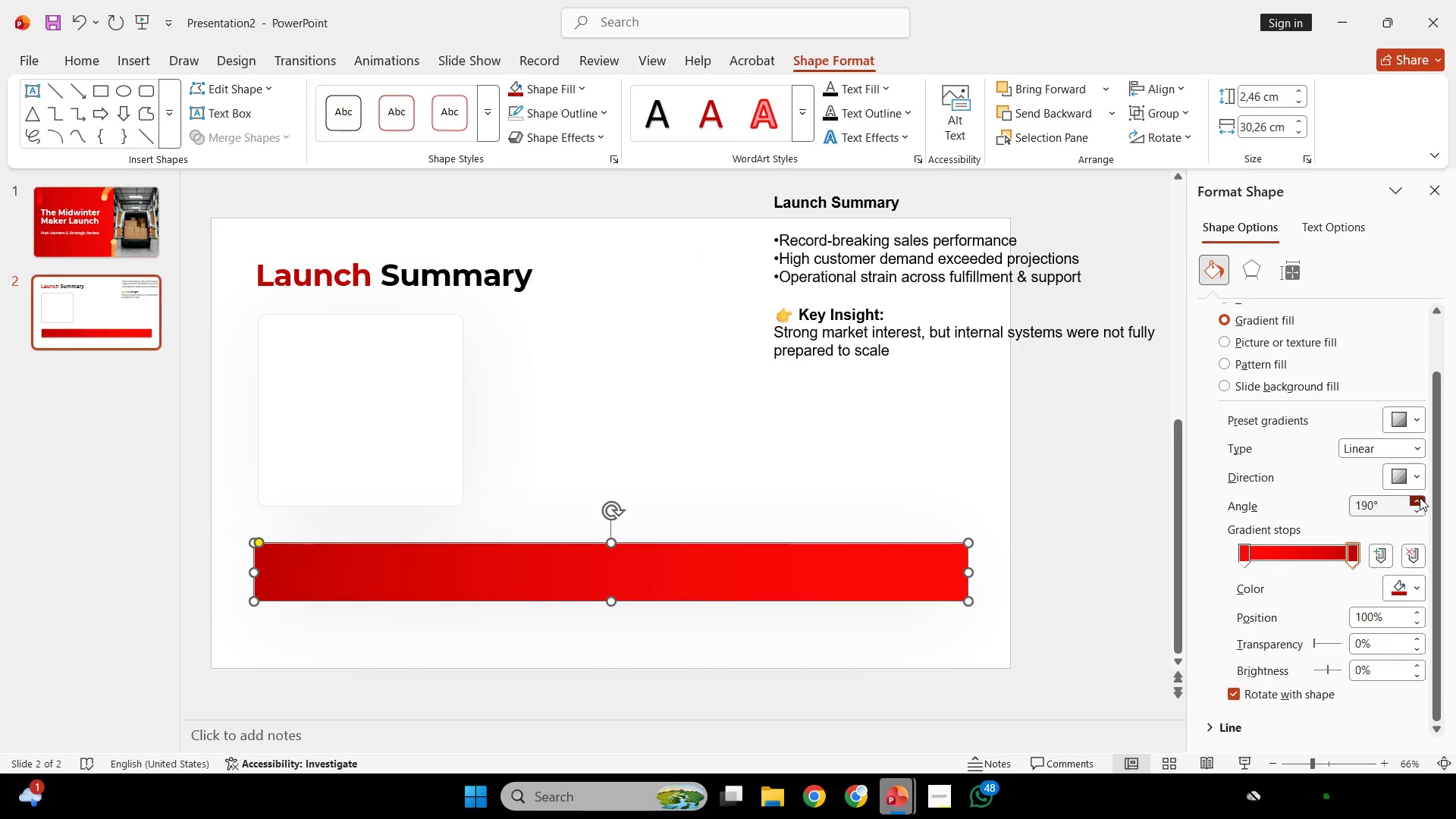 
double_click([1420, 497])
 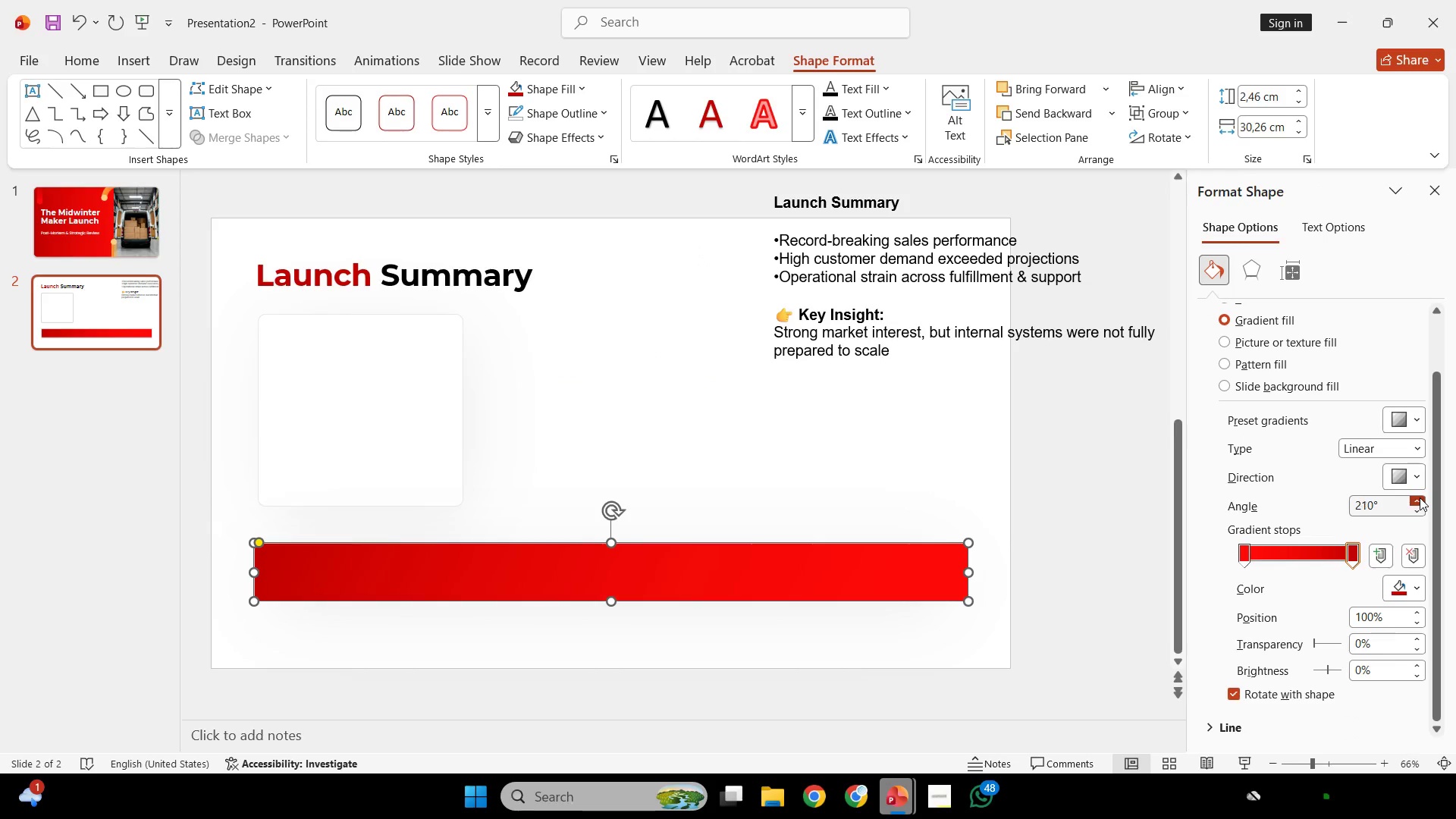 
triple_click([1420, 497])
 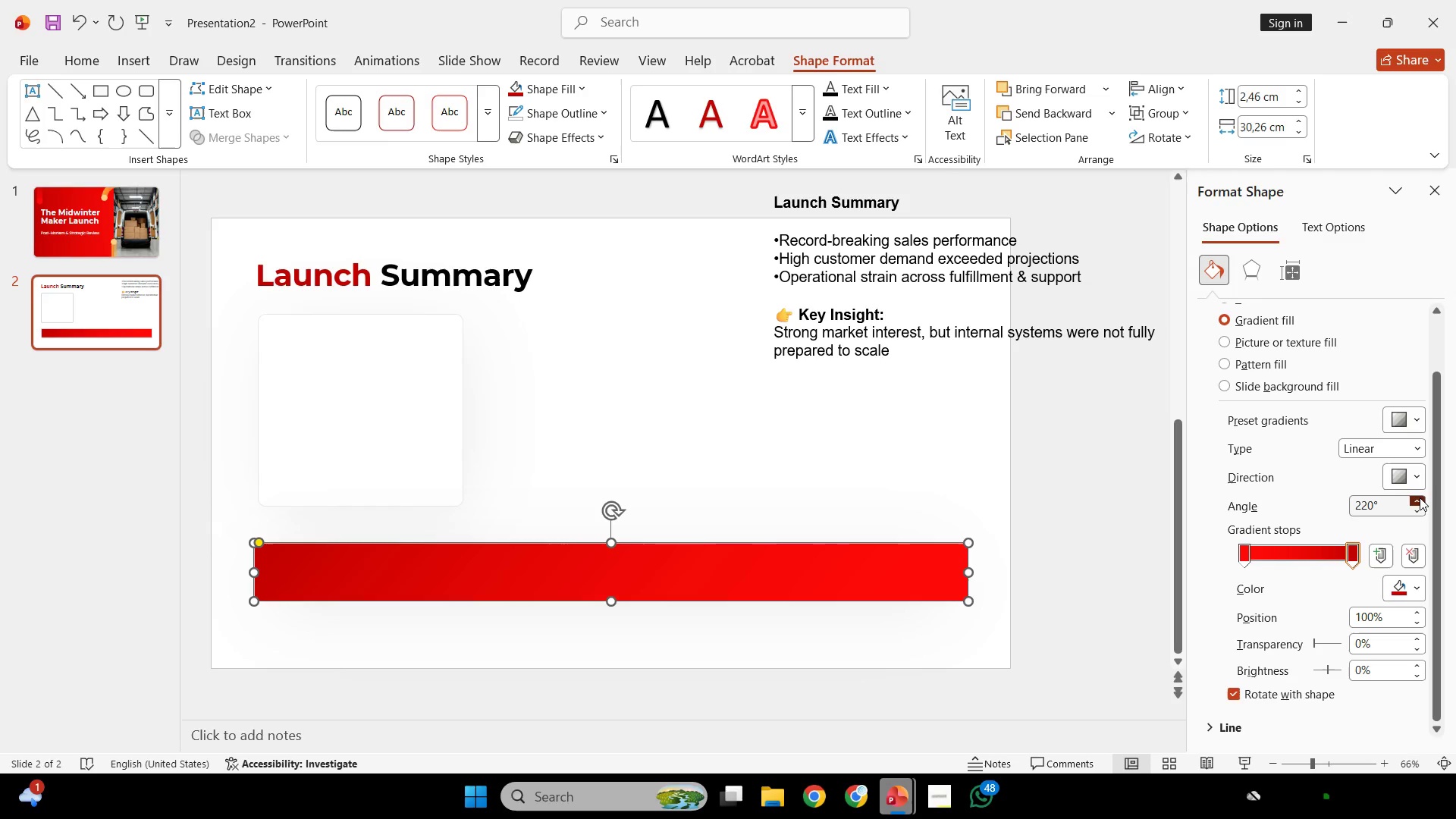 
triple_click([1420, 497])
 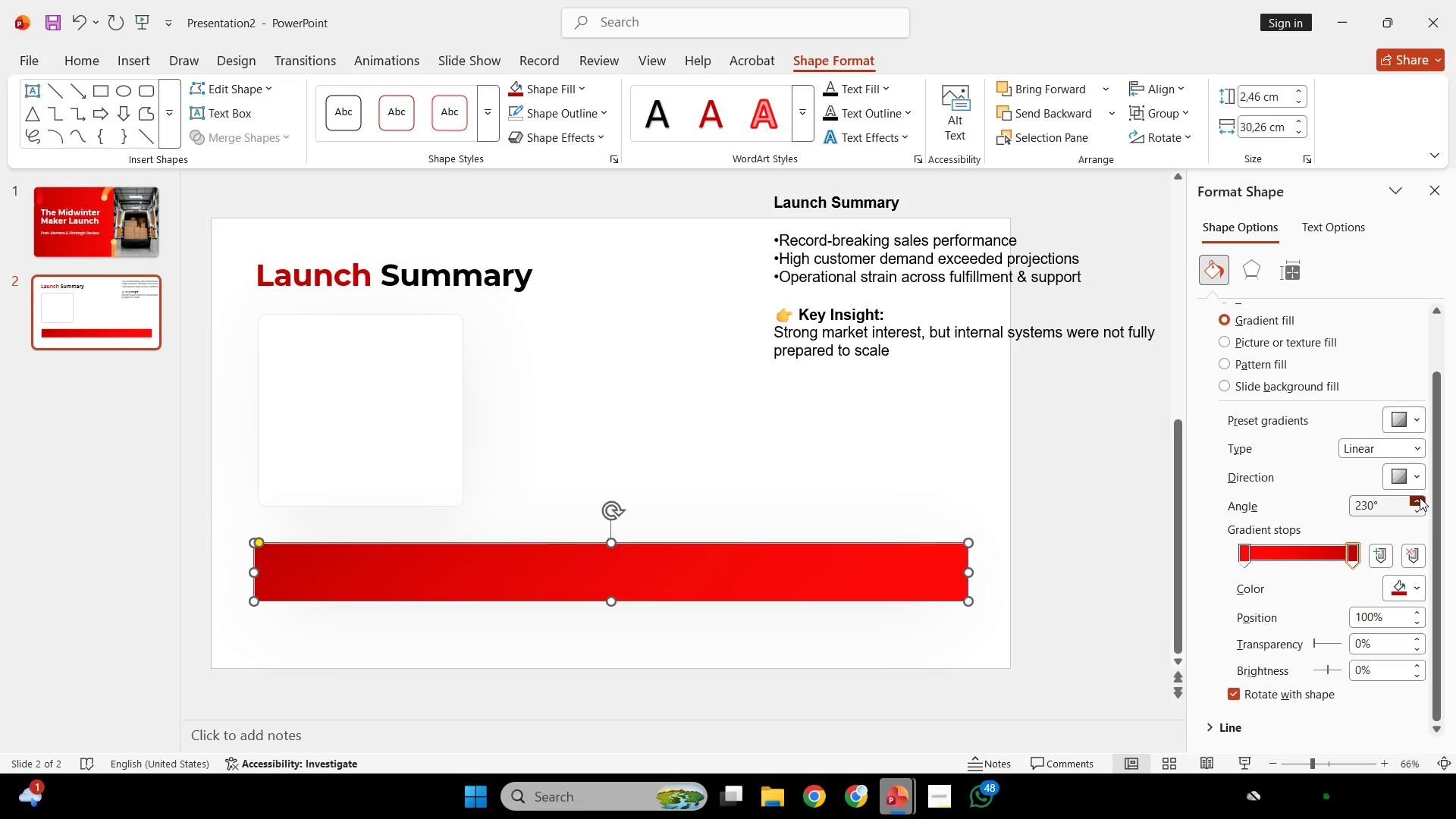 
triple_click([1420, 497])
 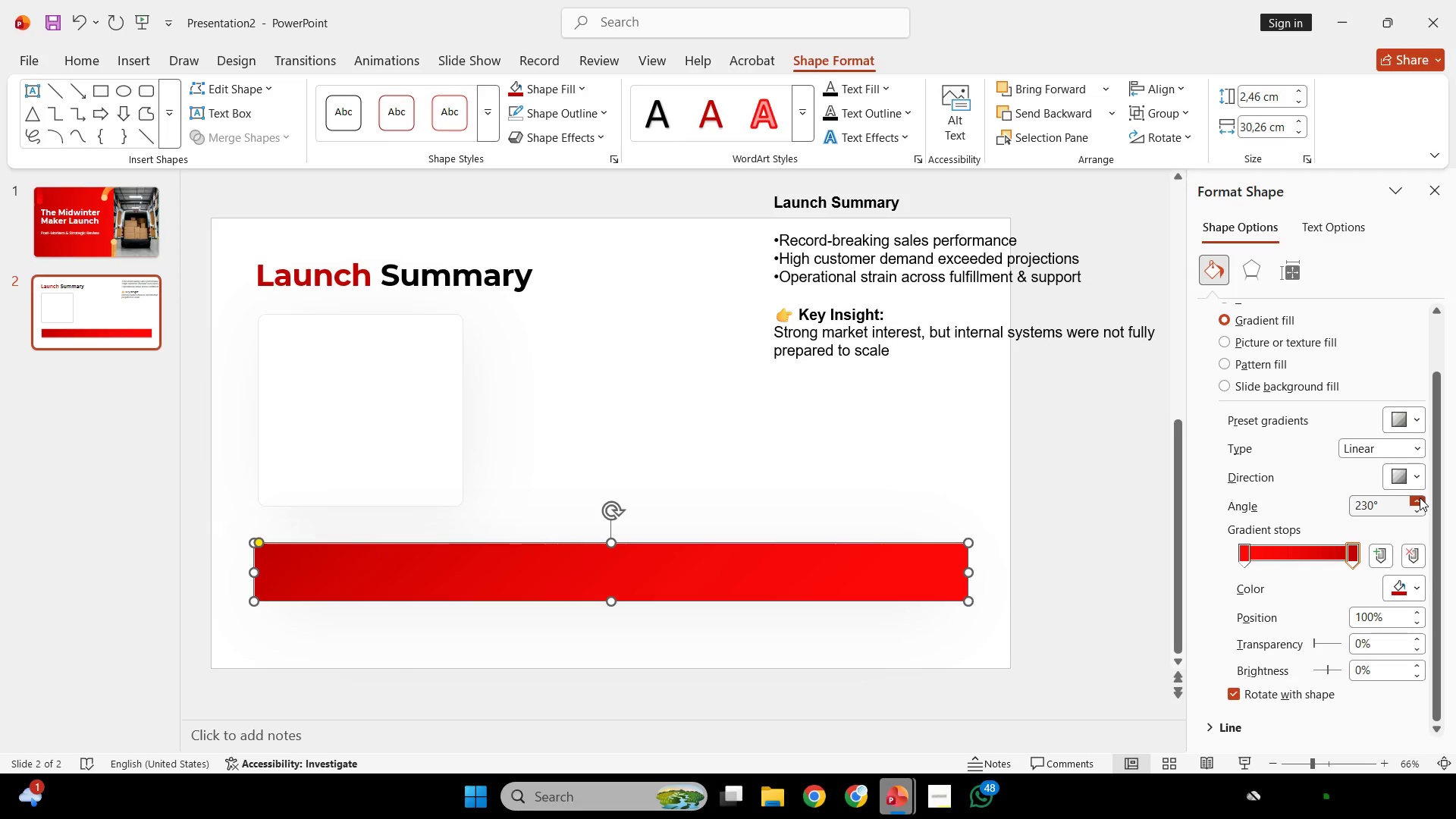 
triple_click([1420, 497])
 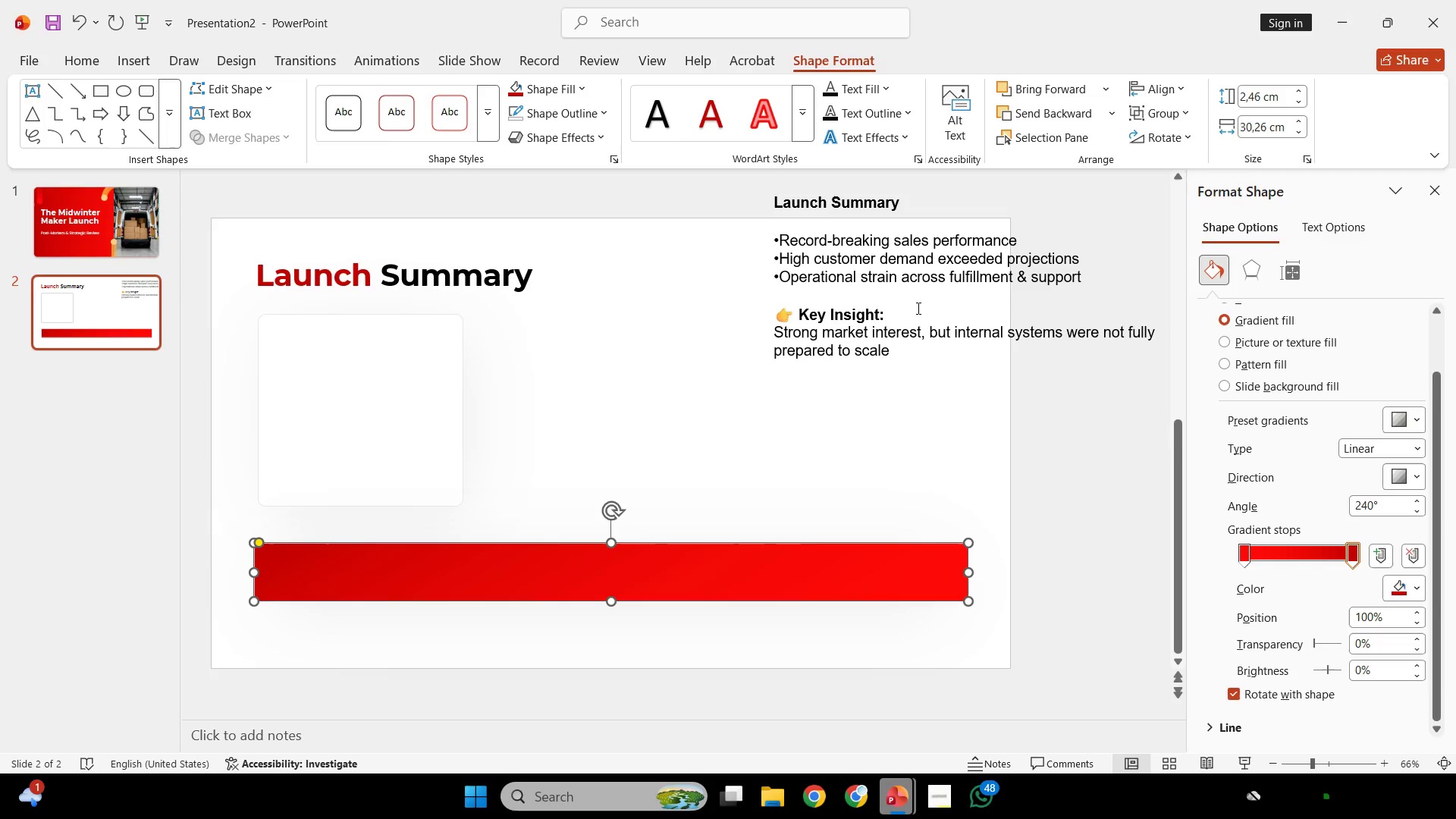 
left_click_drag(start_coordinate=[915, 309], to_coordinate=[780, 322])
 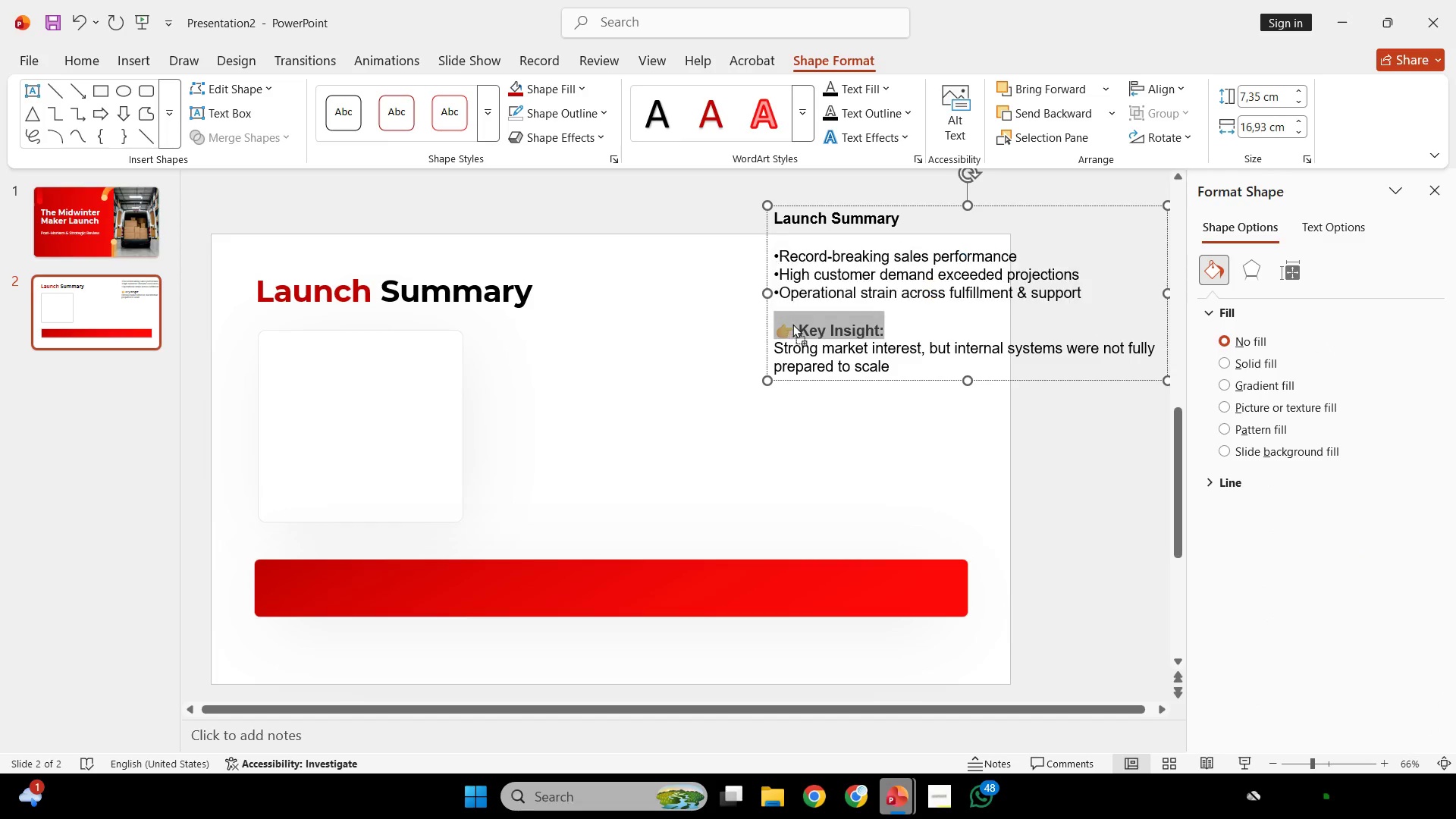 
left_click([792, 324])
 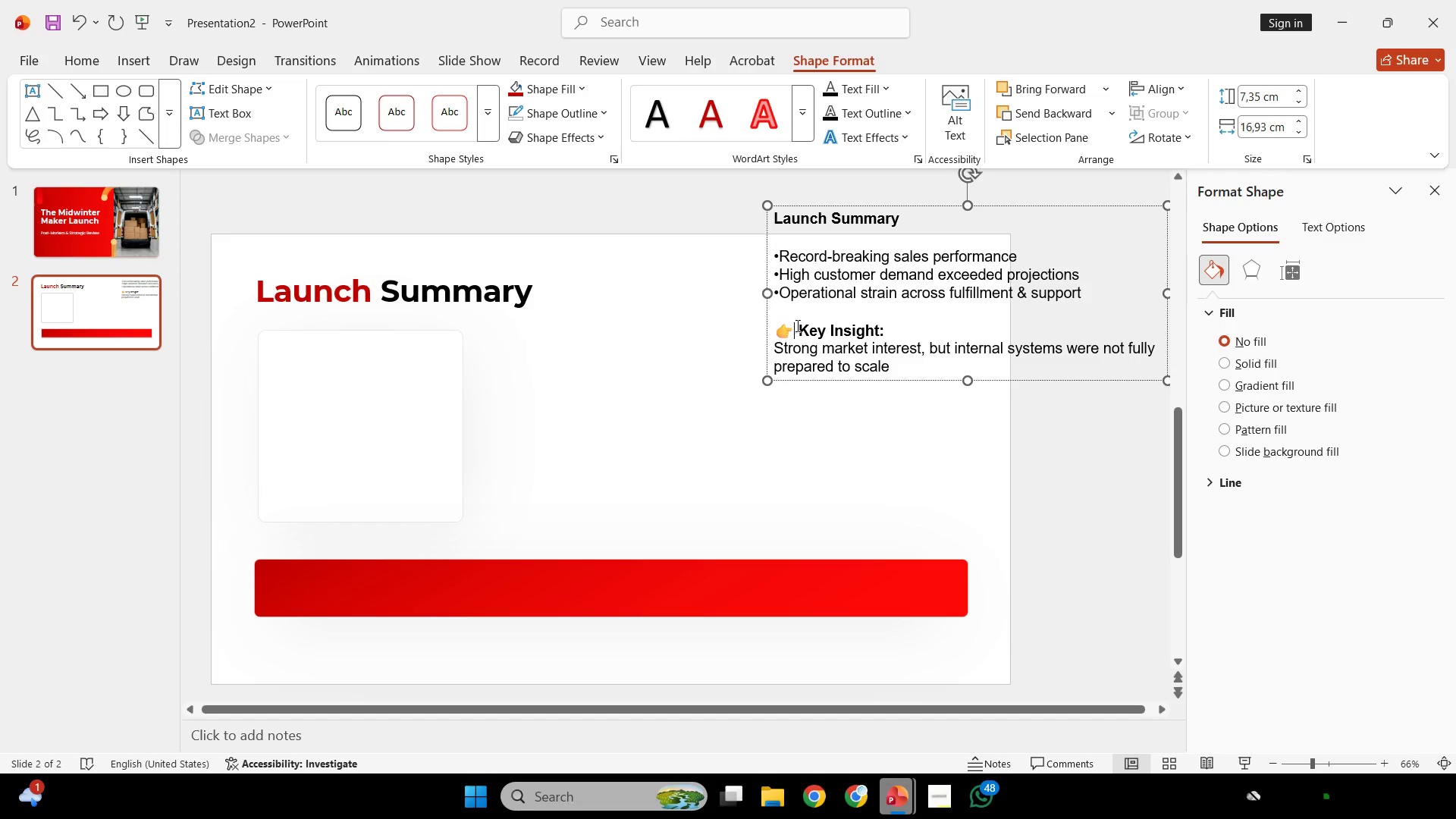 
left_click_drag(start_coordinate=[795, 325], to_coordinate=[871, 329])
 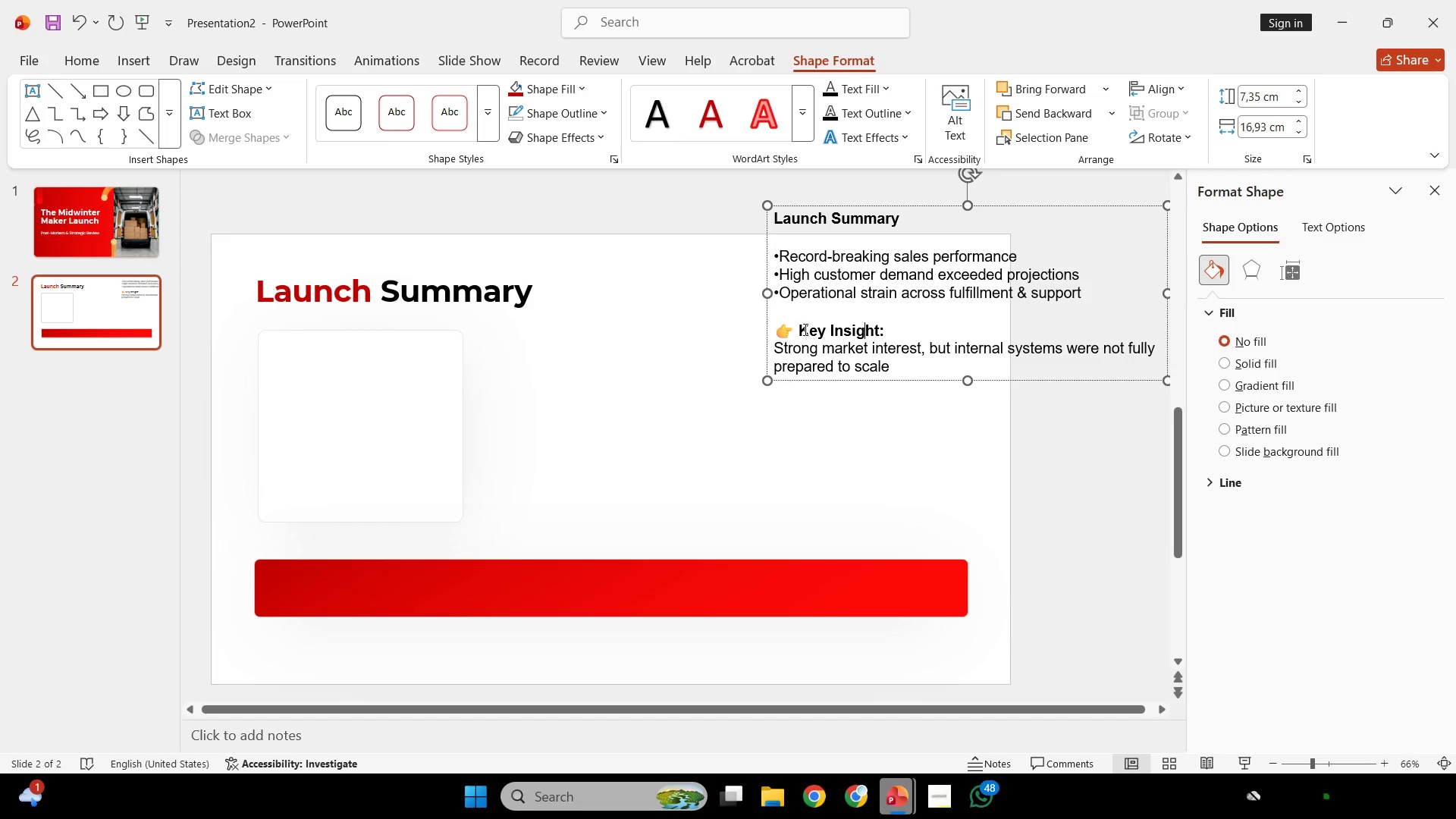 
left_click_drag(start_coordinate=[804, 329], to_coordinate=[956, 340])
 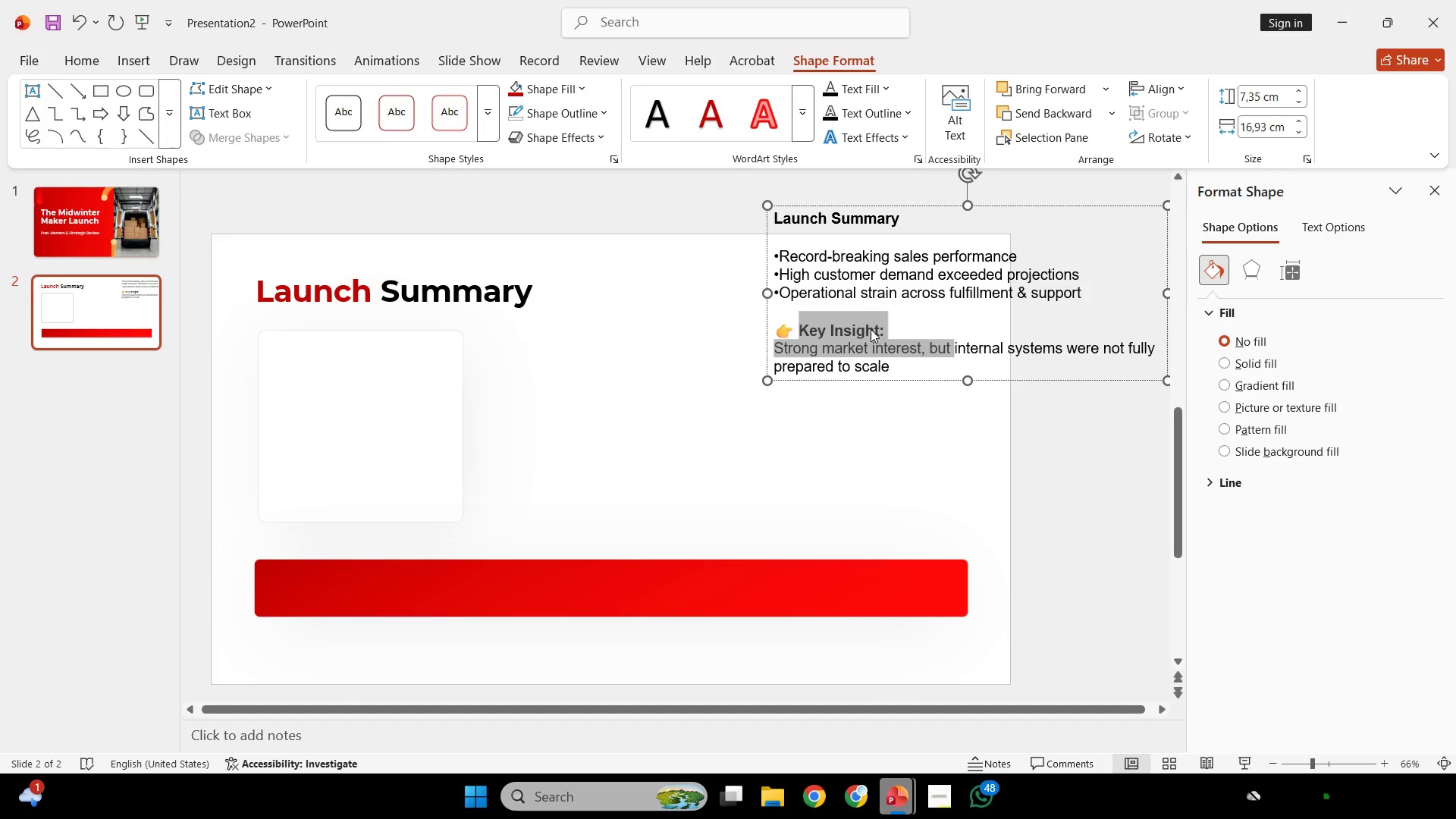 
left_click([871, 329])
 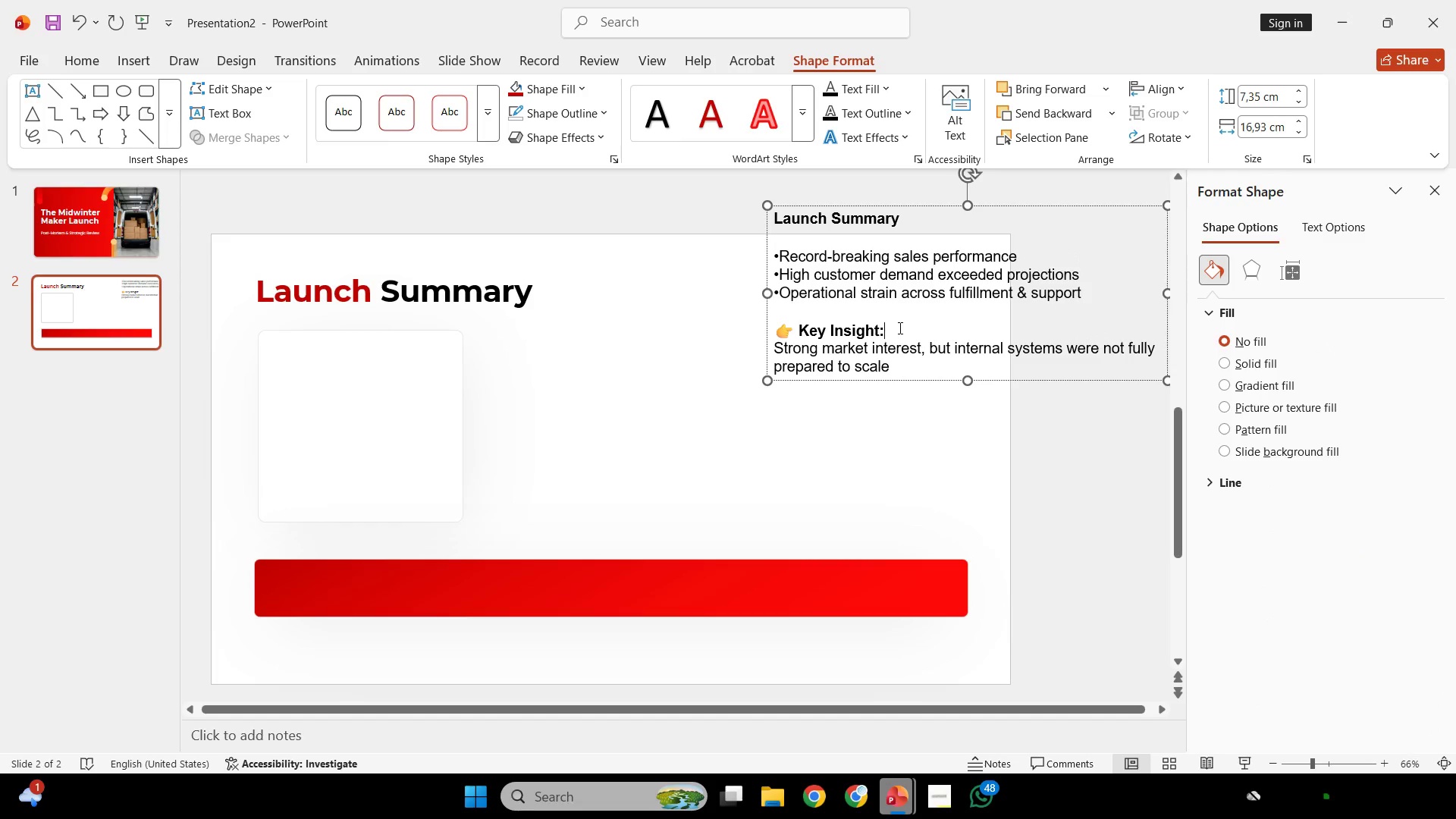 
left_click_drag(start_coordinate=[899, 328], to_coordinate=[815, 331])
 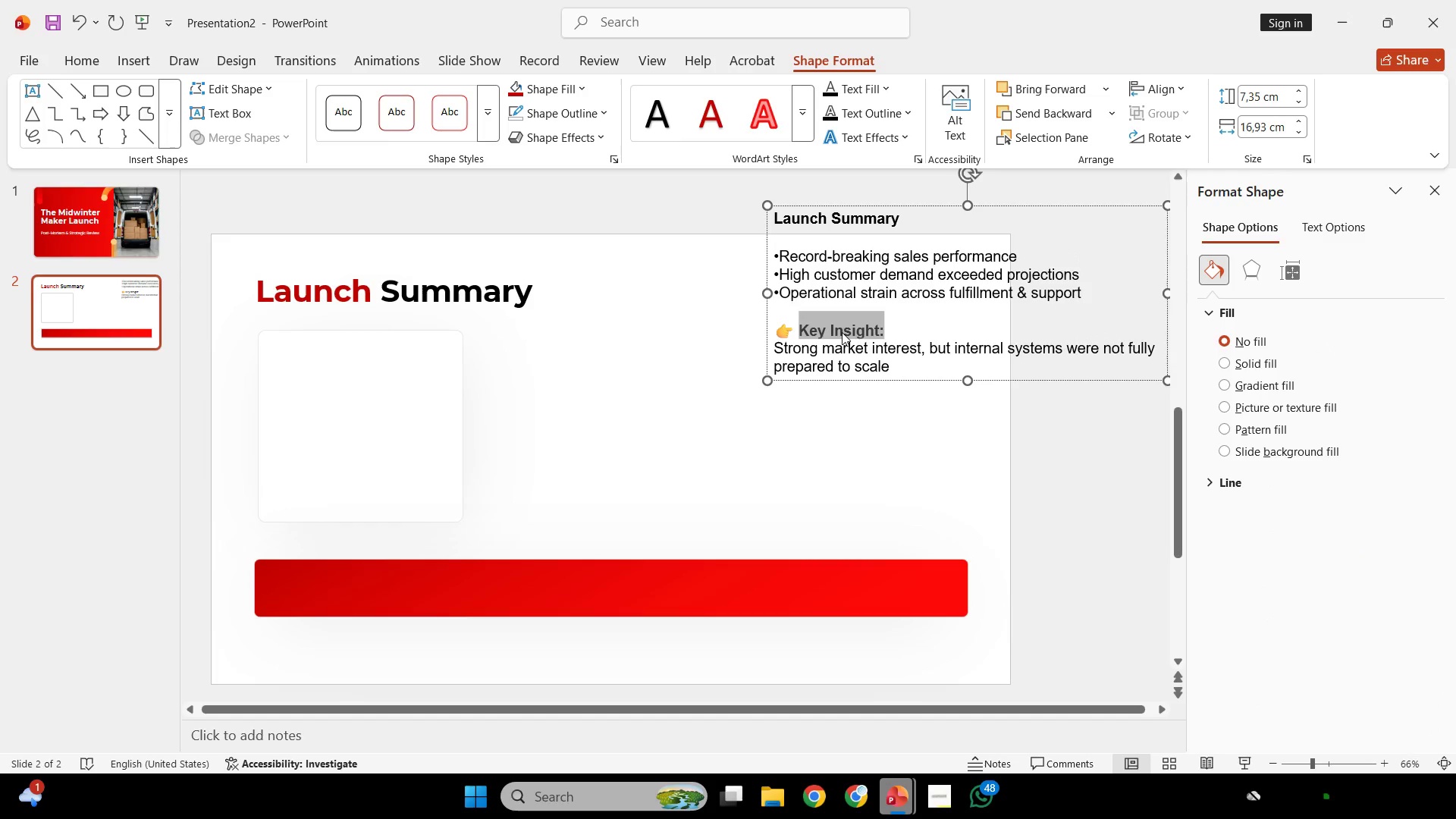 
key(Control+C)
 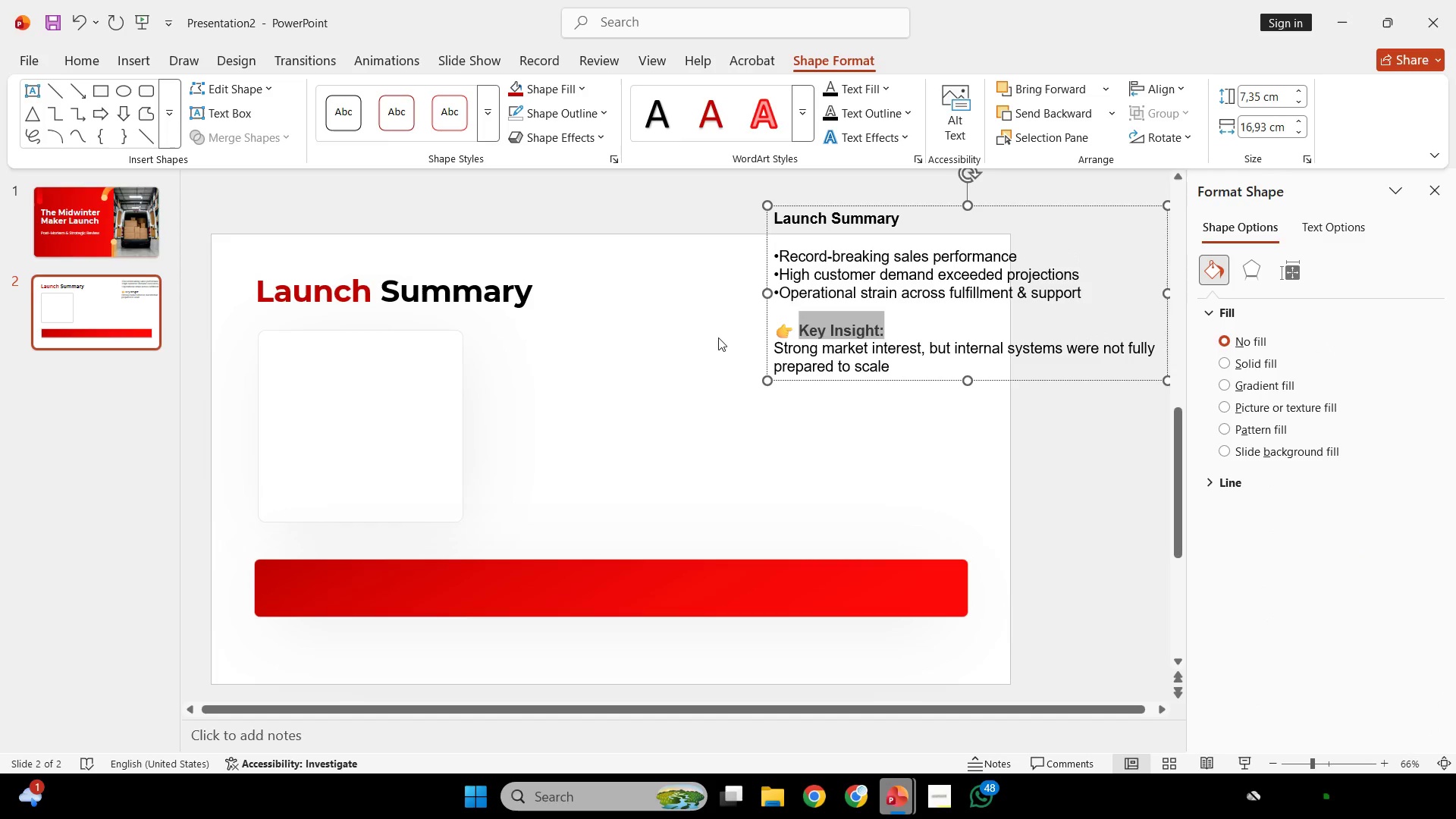 
key(Control+C)
 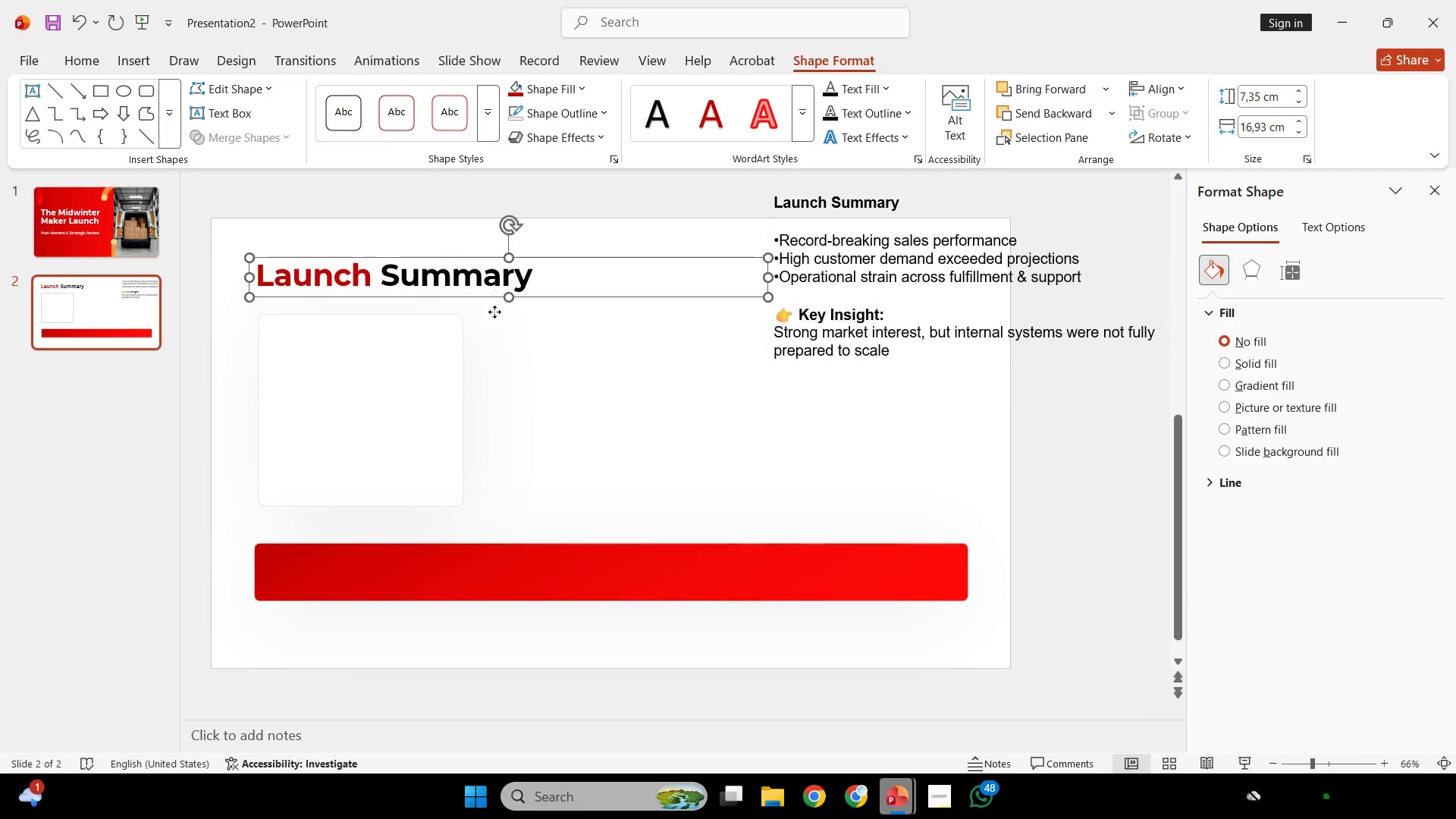 
left_click([494, 312])
 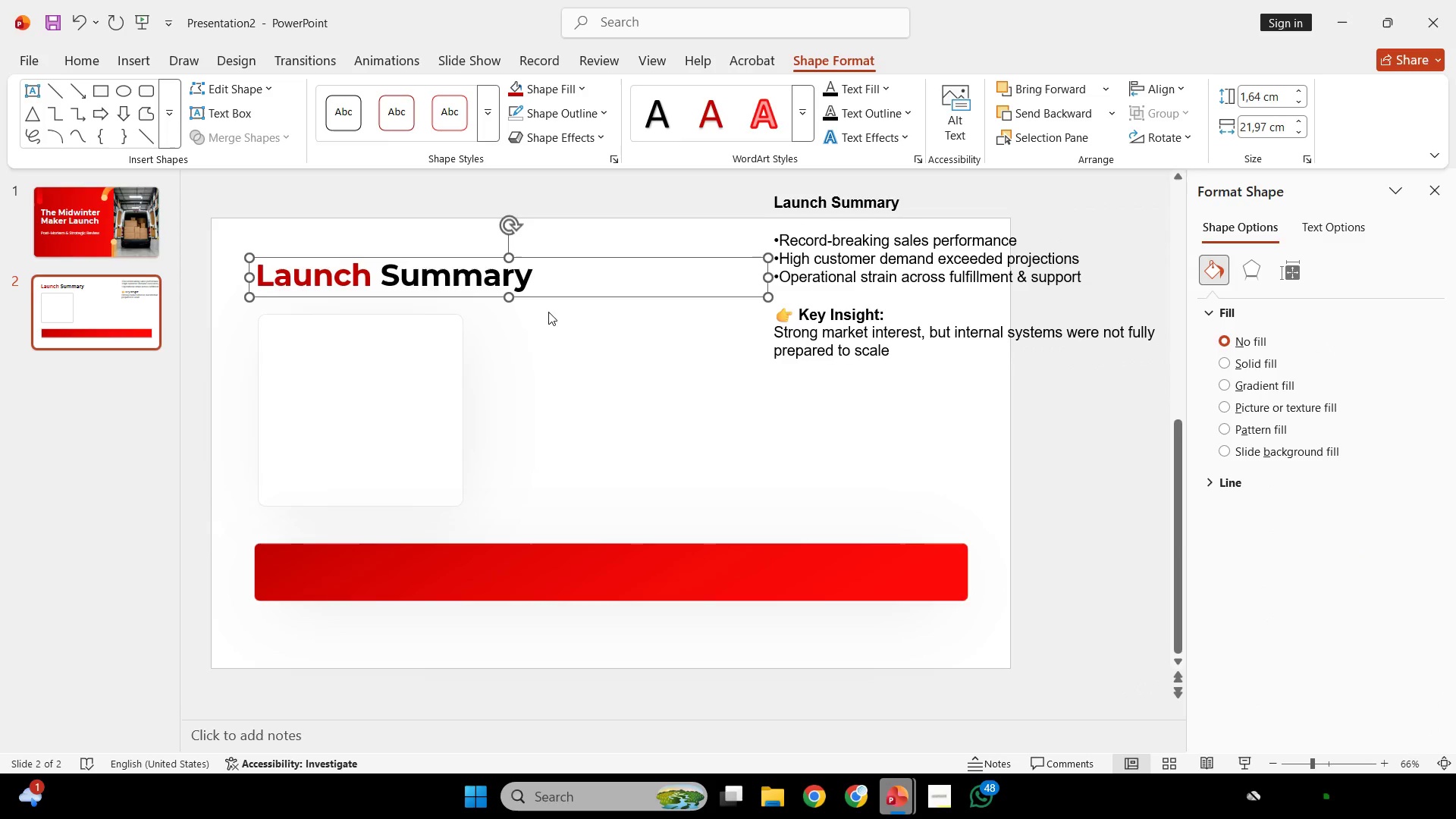 
hold_key(key=ControlLeft, duration=1.31)
hold_key(key=ShiftLeft, duration=1.22)
left_click_drag(start_coordinate=[554, 303], to_coordinate=[541, 568])
 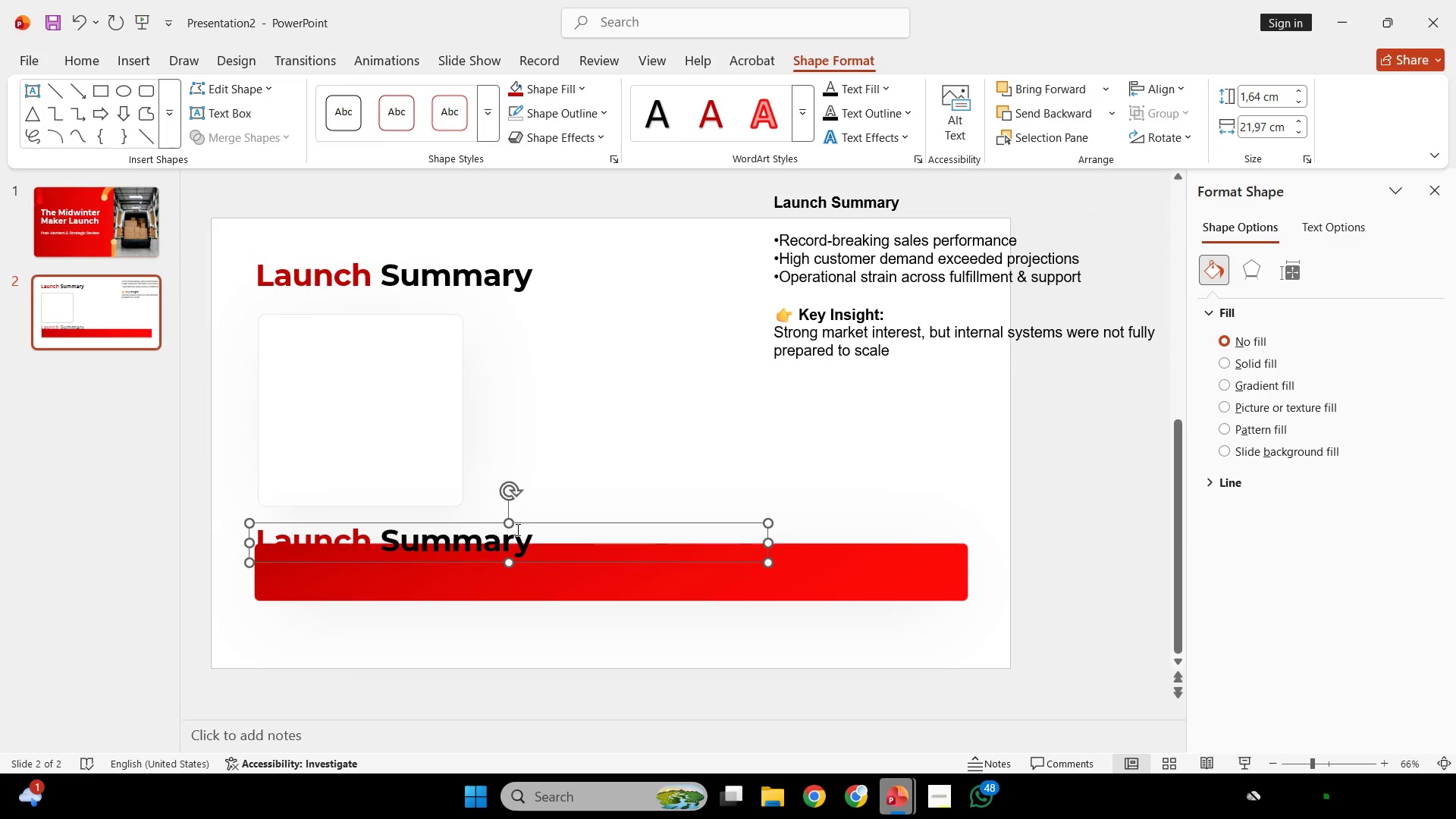 
left_click([516, 529])
 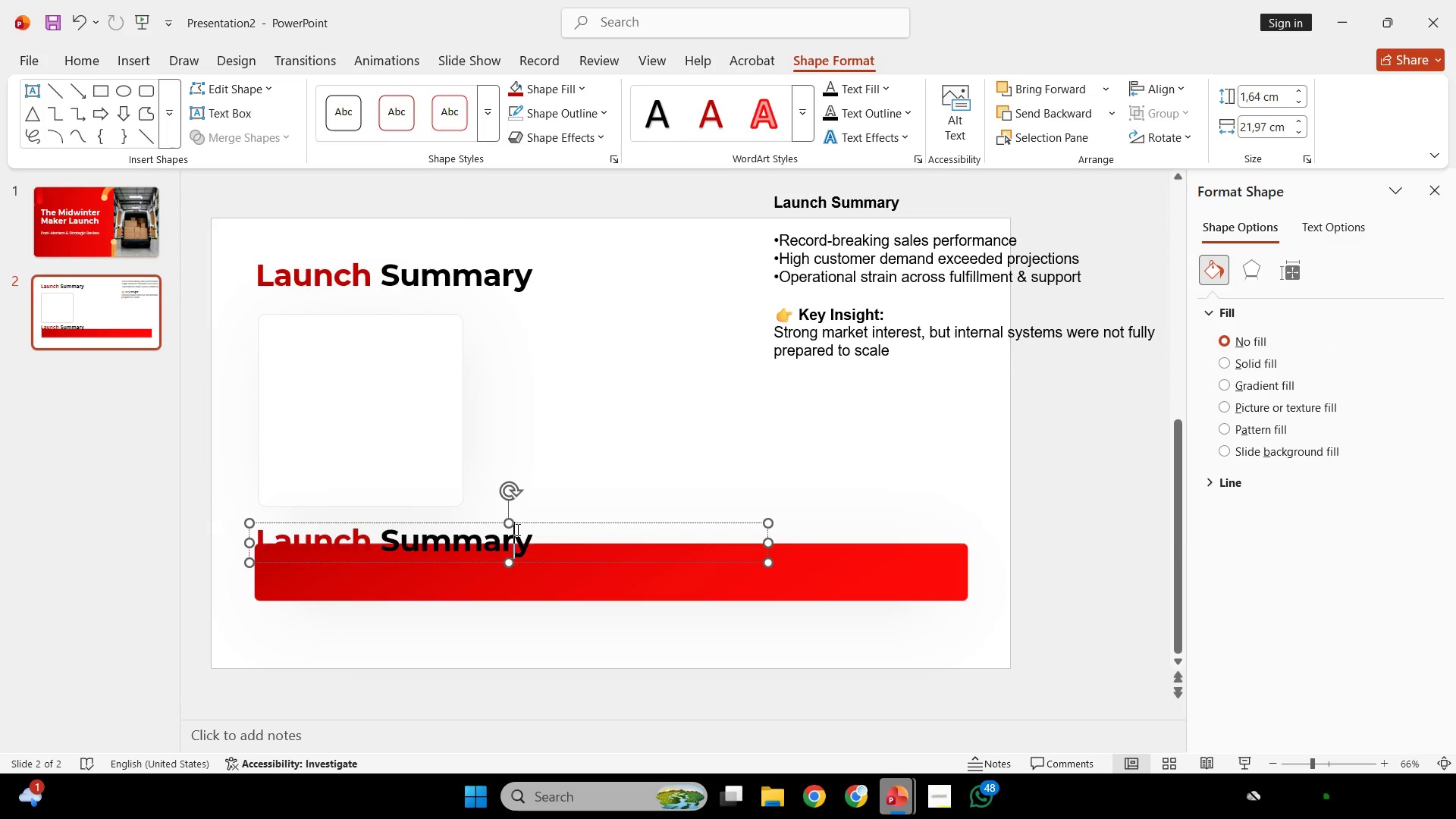 
key(Control+ControlLeft)
 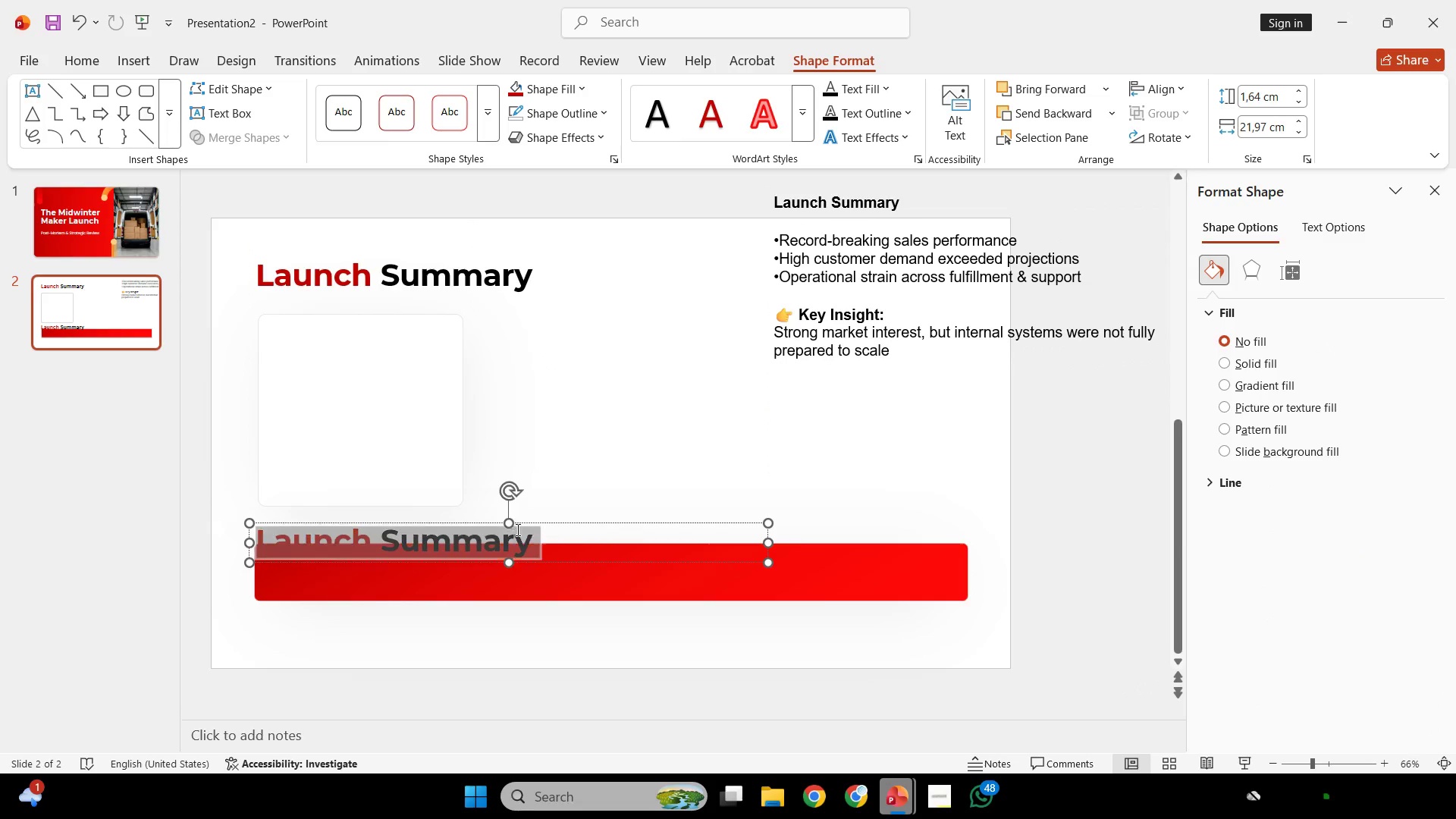 
key(Control+A)
 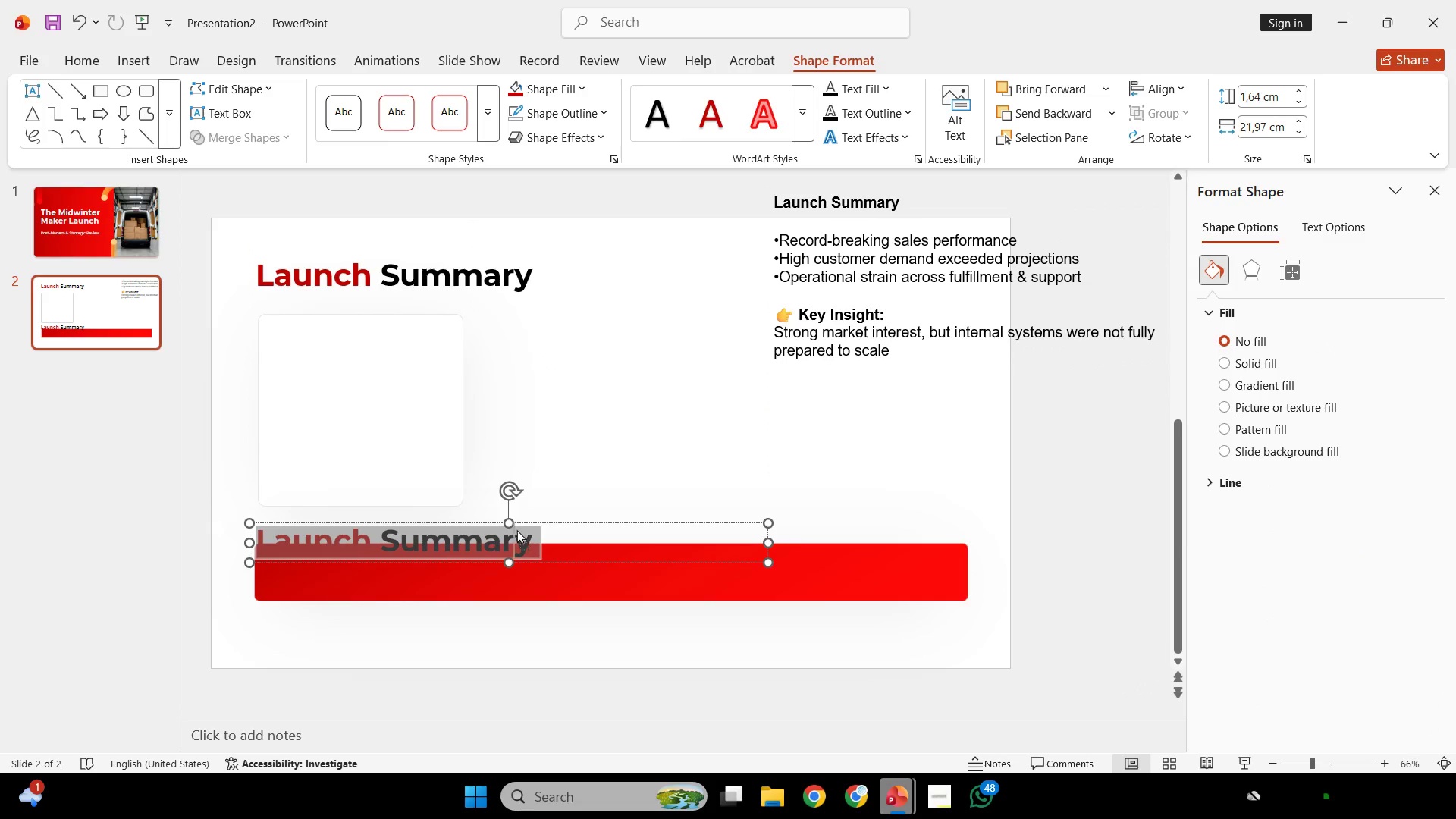 
right_click([516, 529])
 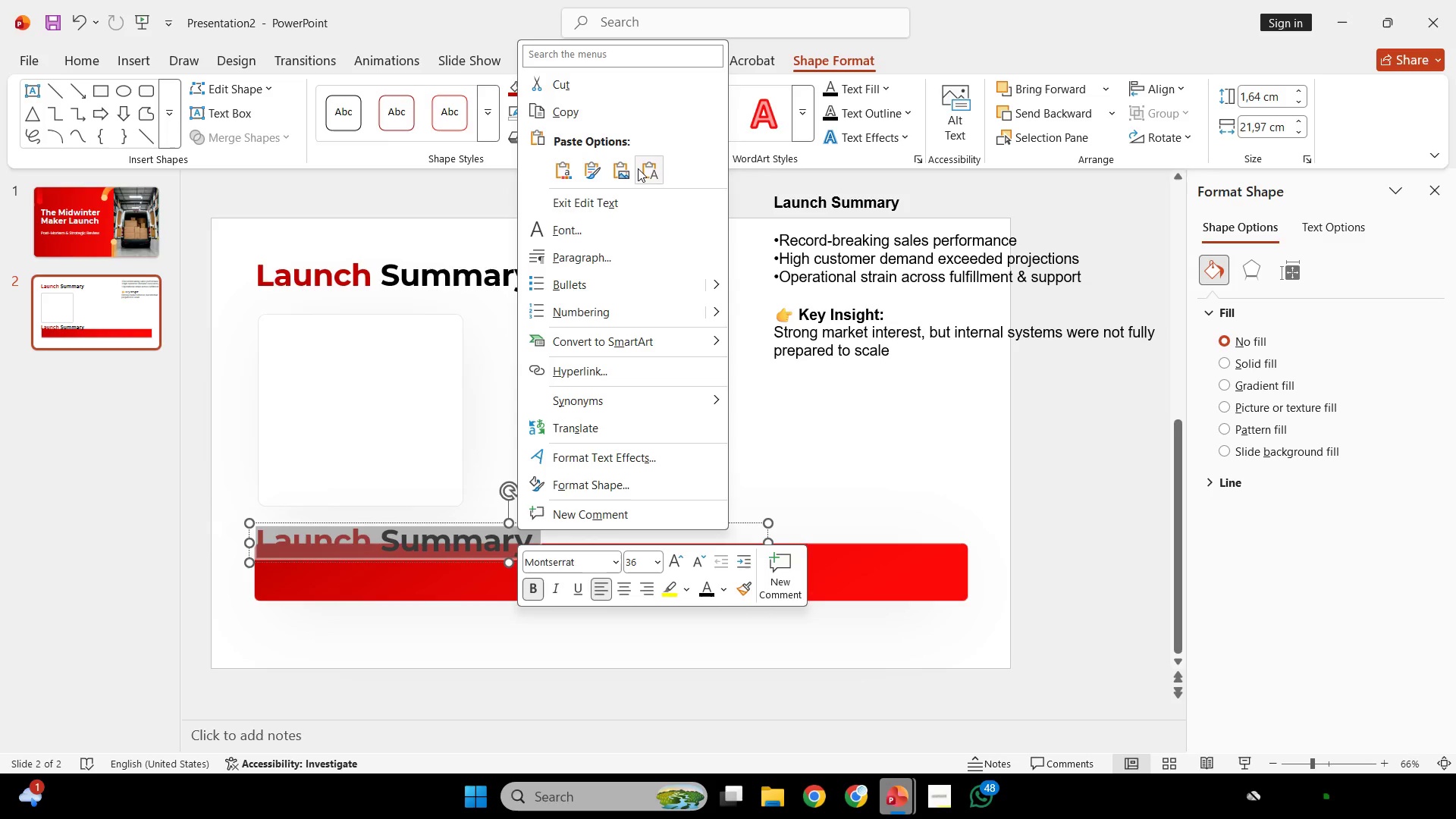 
left_click([639, 168])
 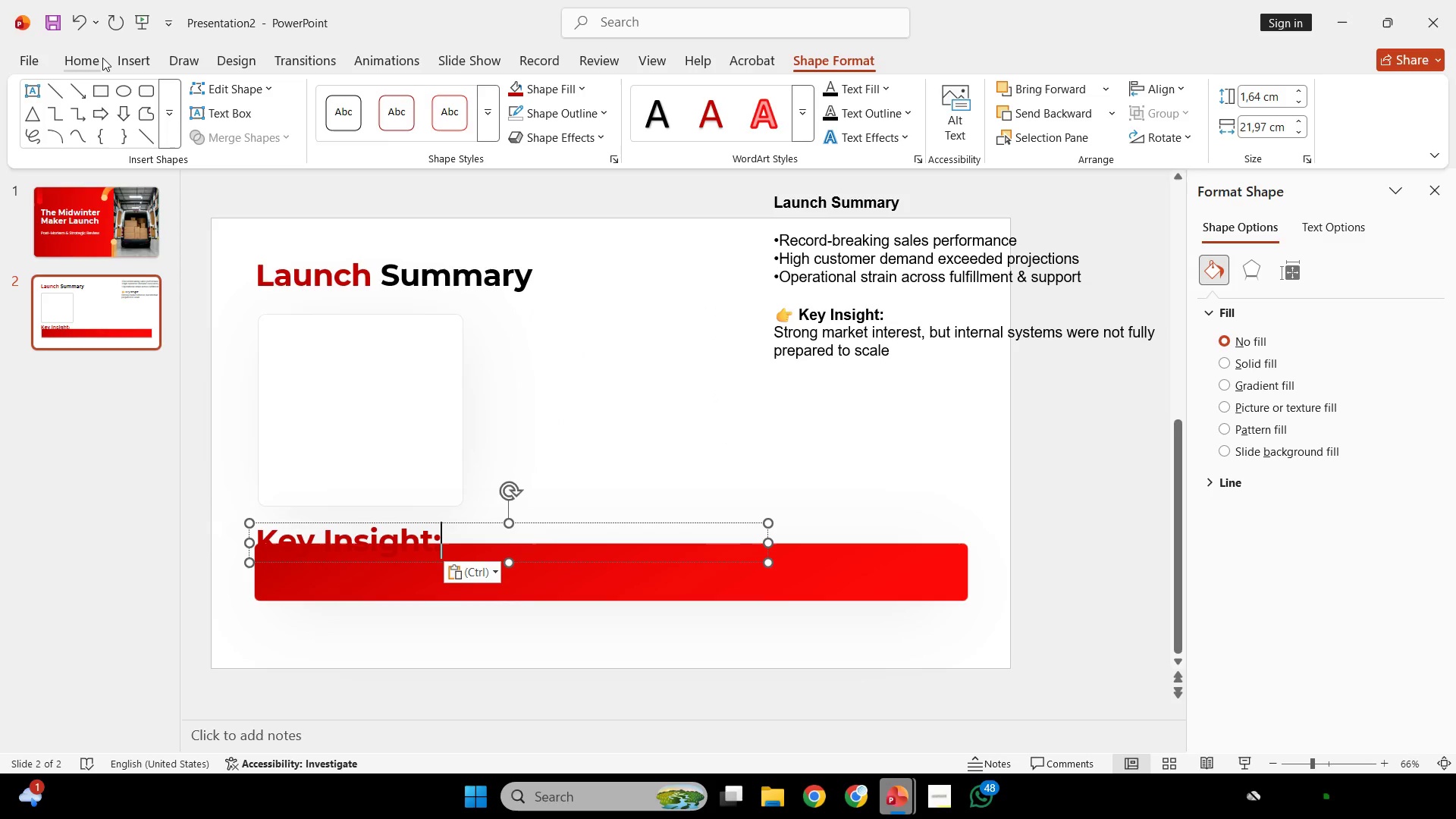 
left_click([102, 57])
 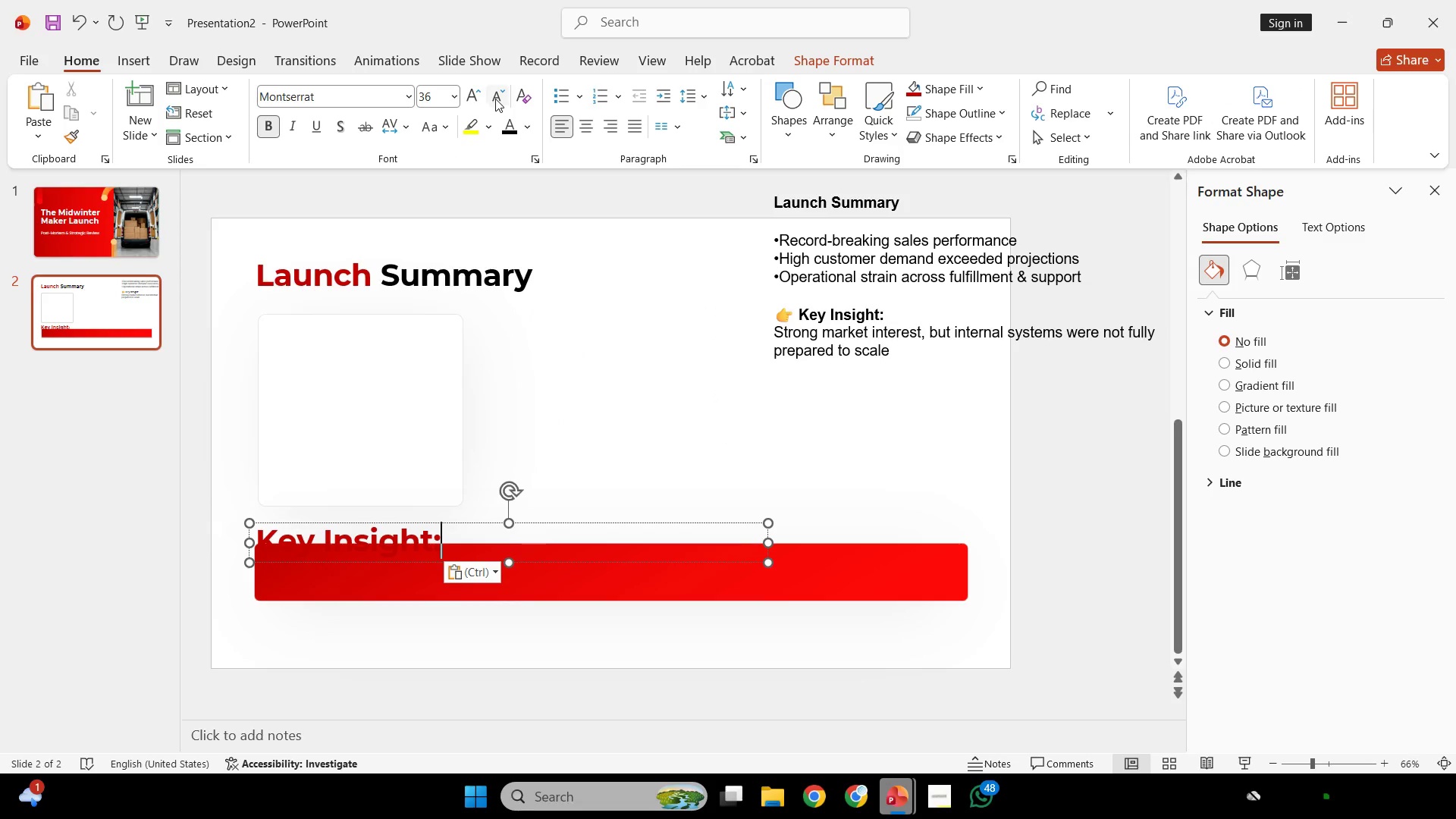 
double_click([497, 97])
 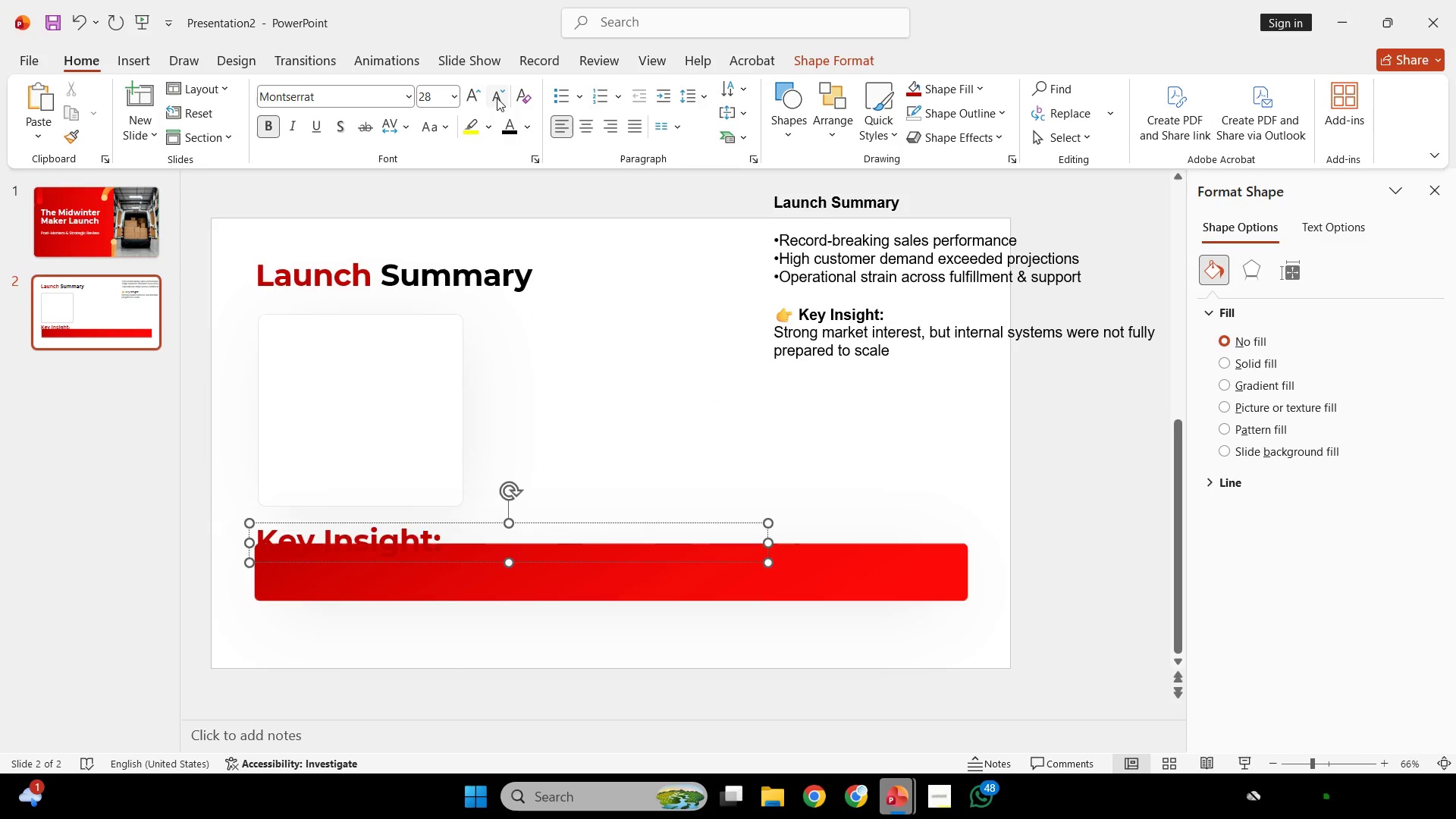 
key(Control+ControlLeft)
 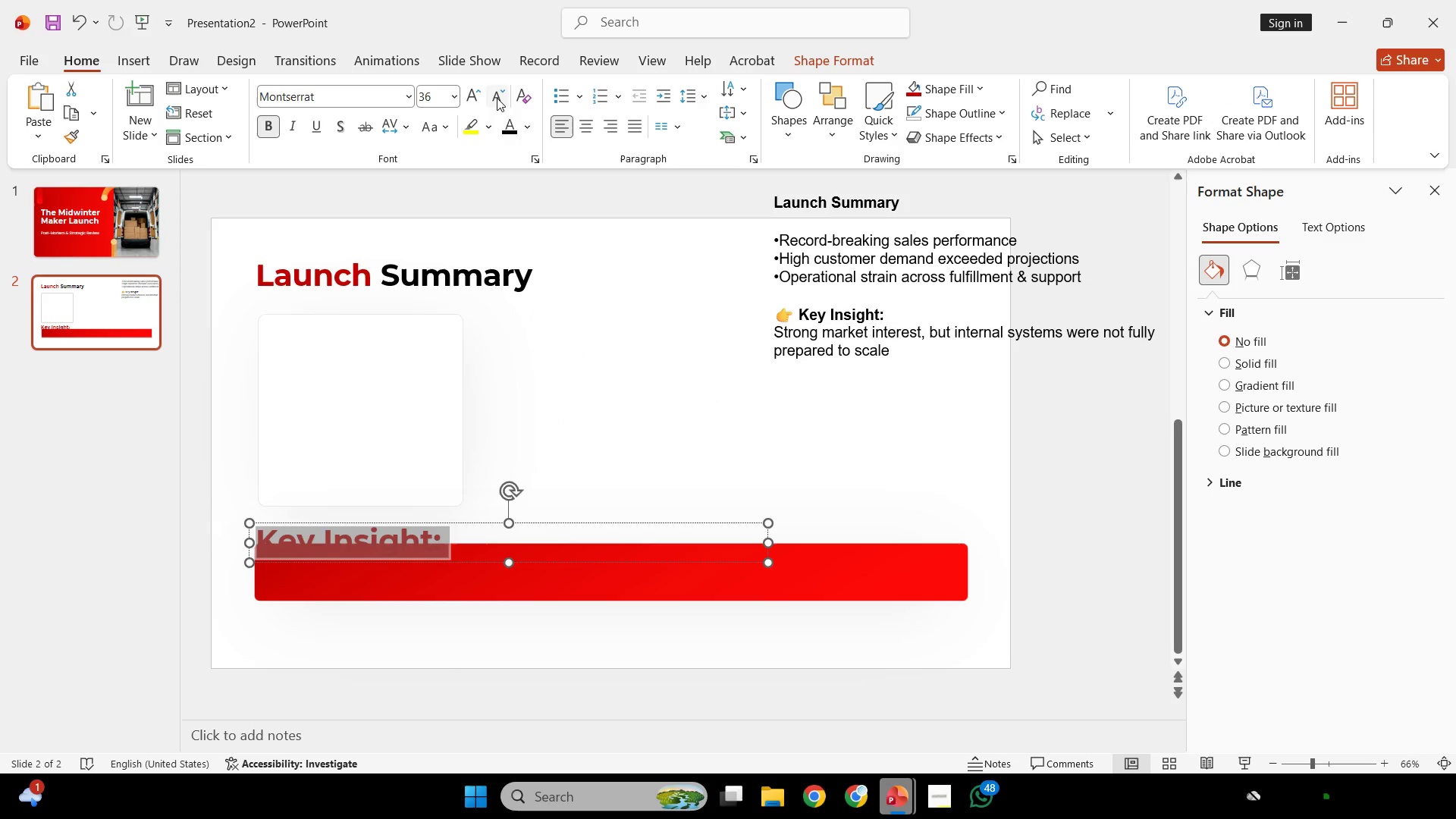 
key(Control+A)
 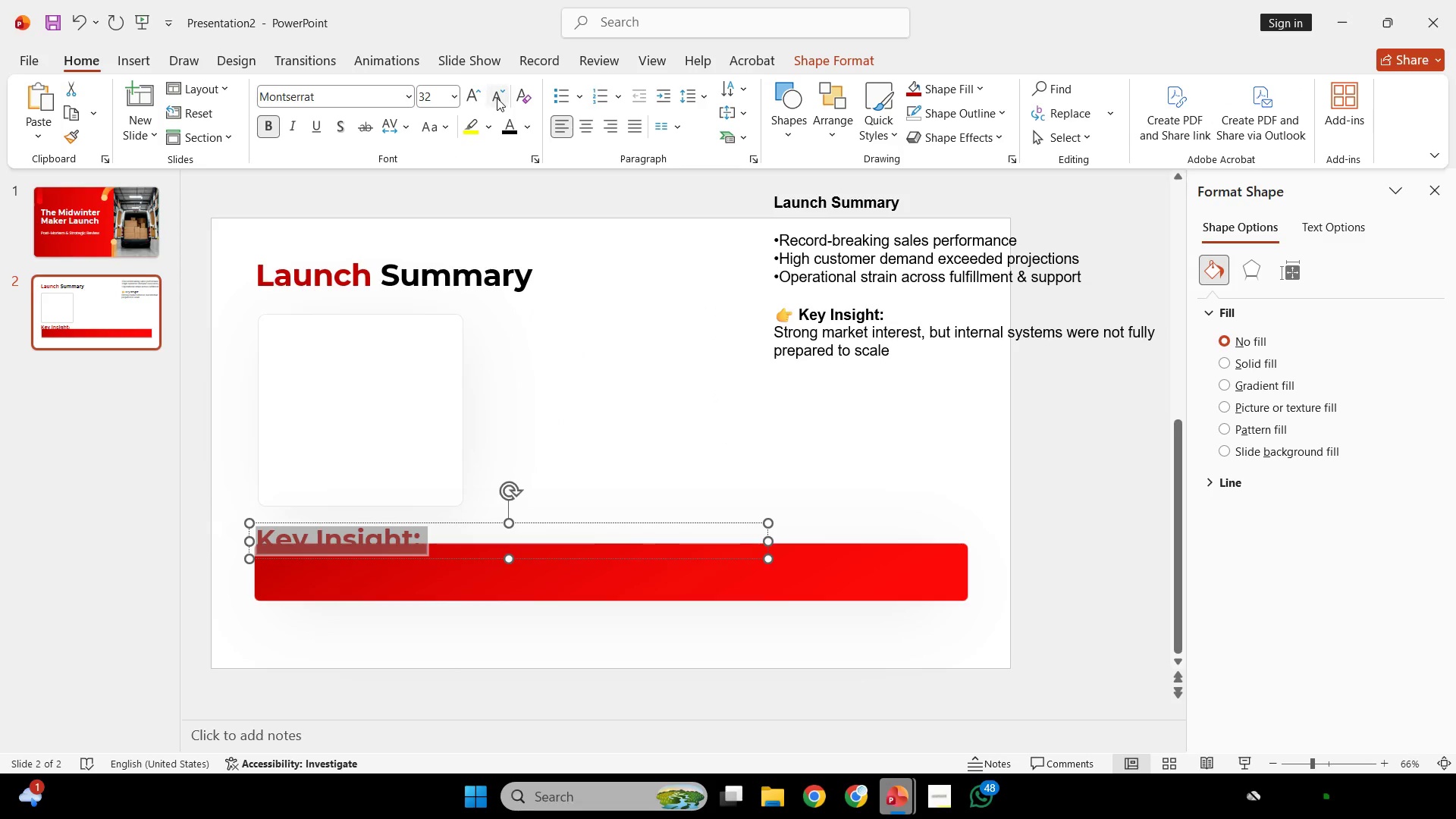 
double_click([497, 98])
 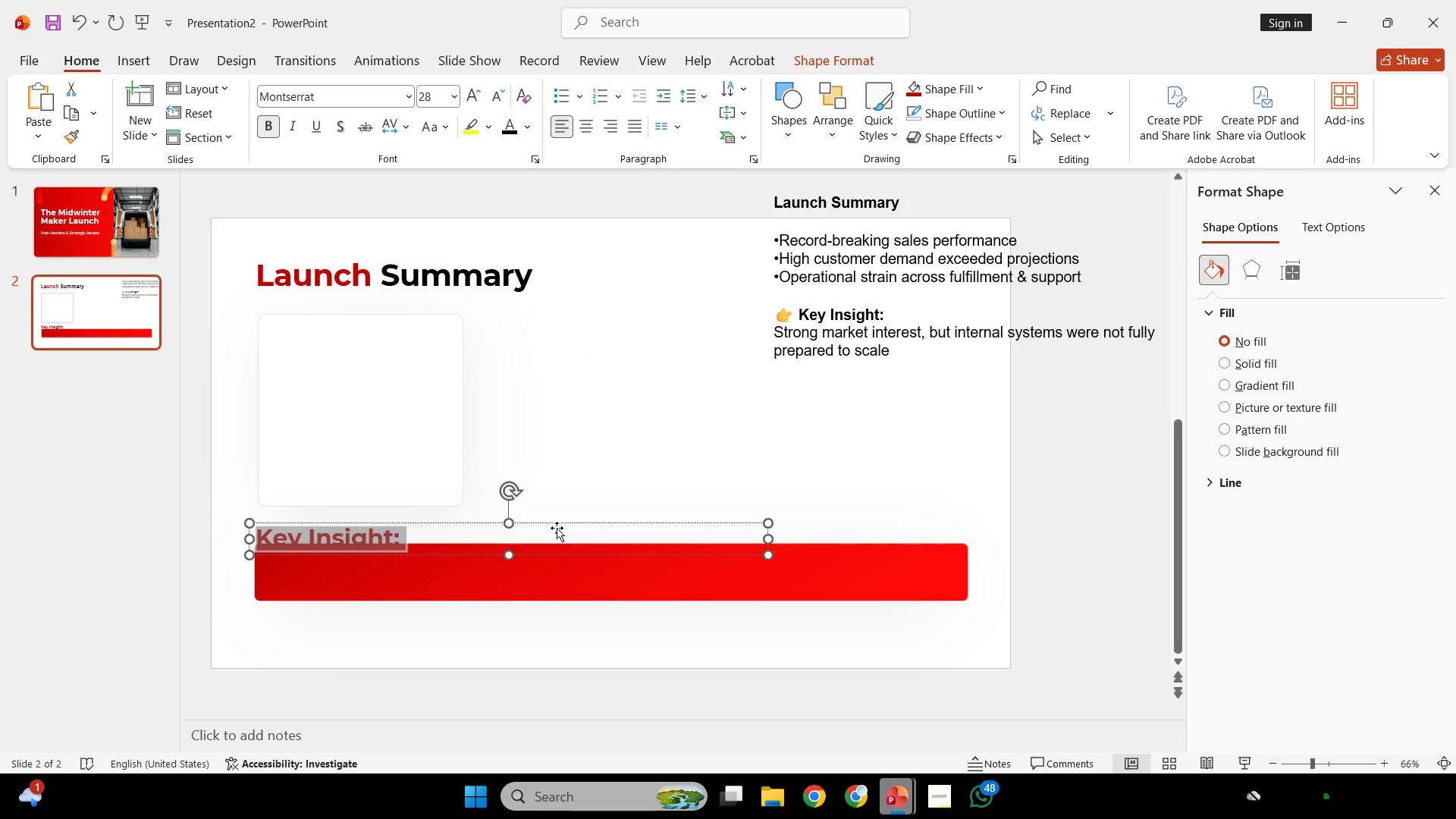 
left_click_drag(start_coordinate=[556, 521], to_coordinate=[567, 543])
 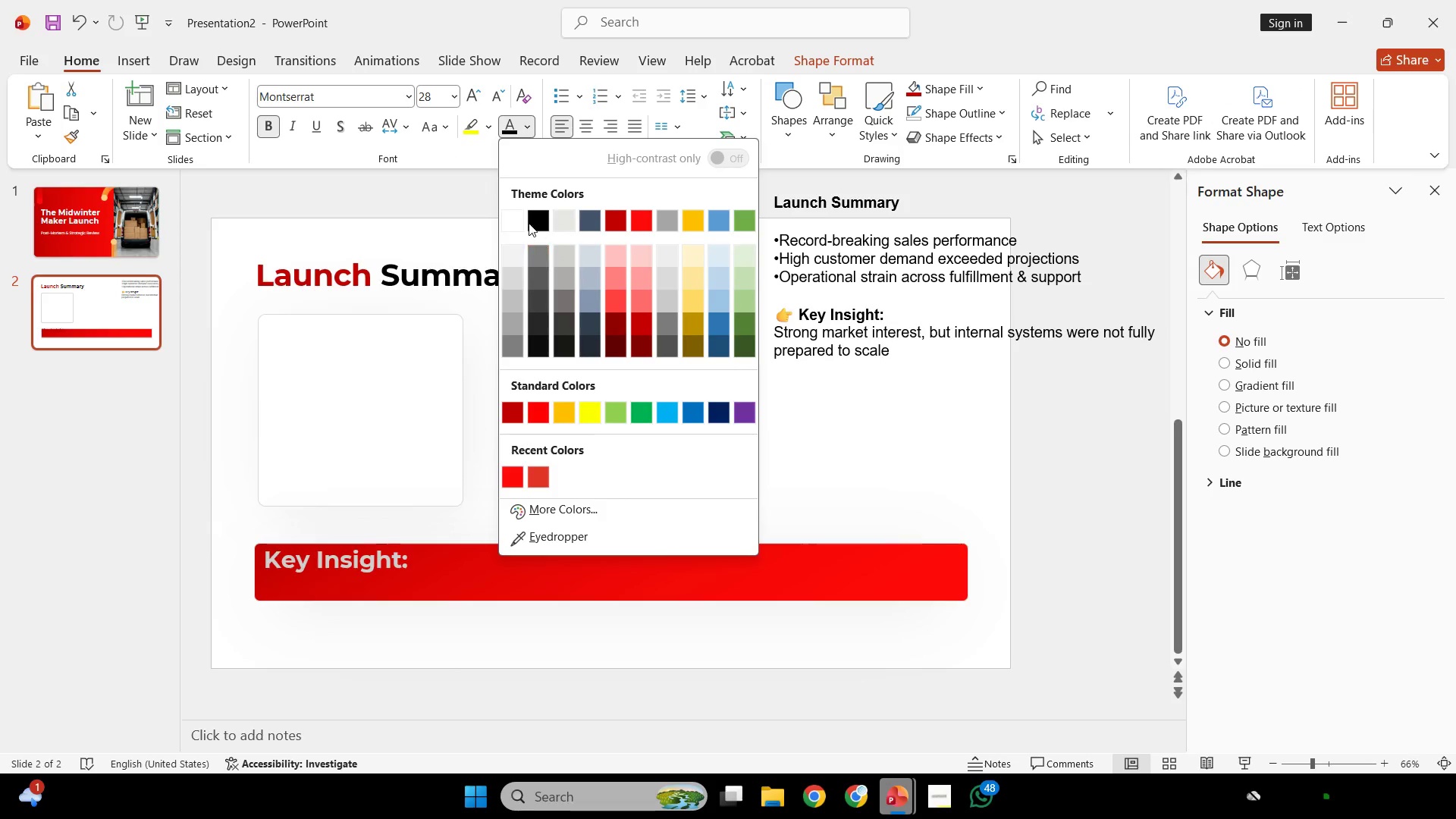 
left_click([513, 224])
 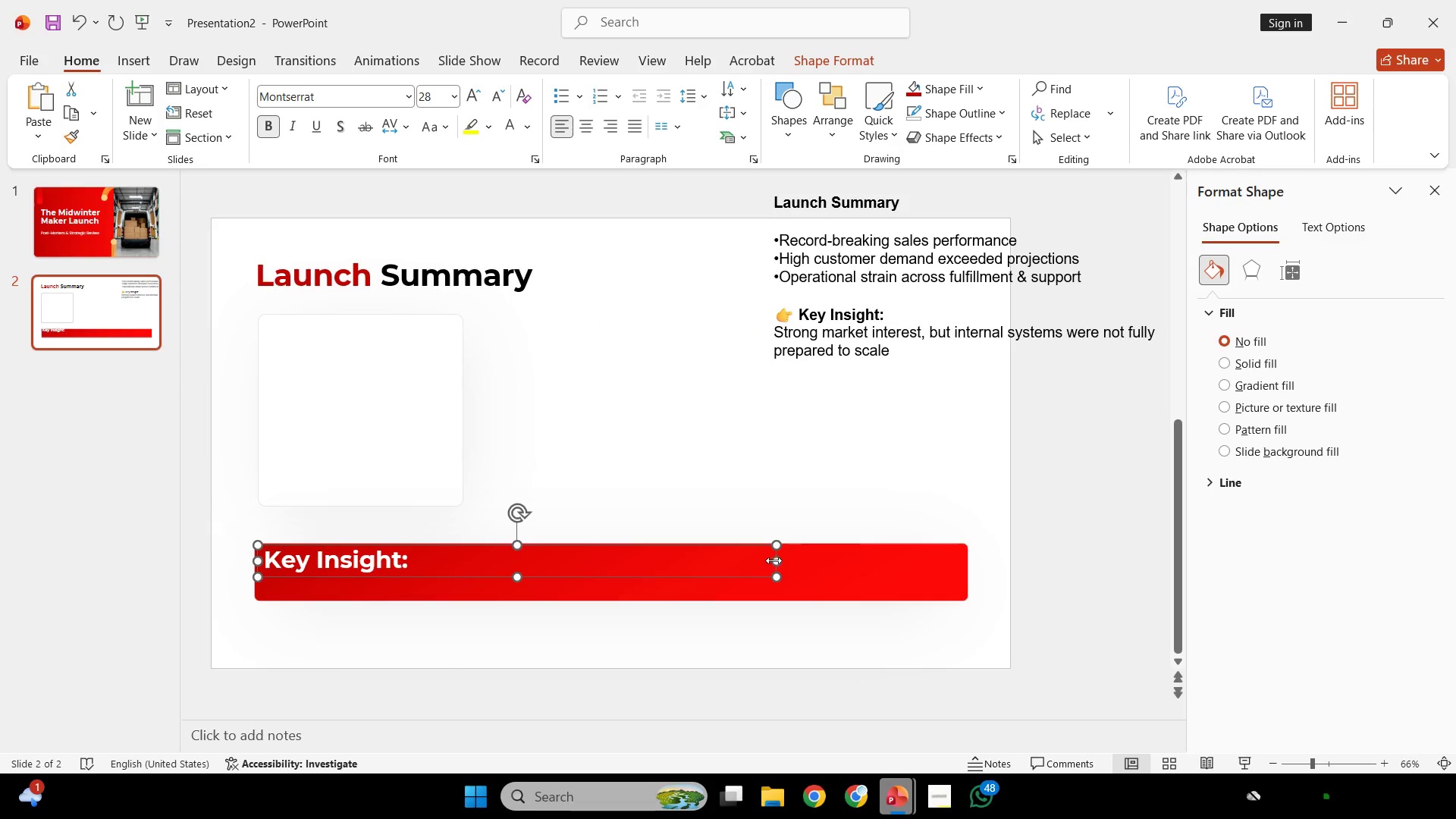 
left_click_drag(start_coordinate=[774, 560], to_coordinate=[478, 562])
 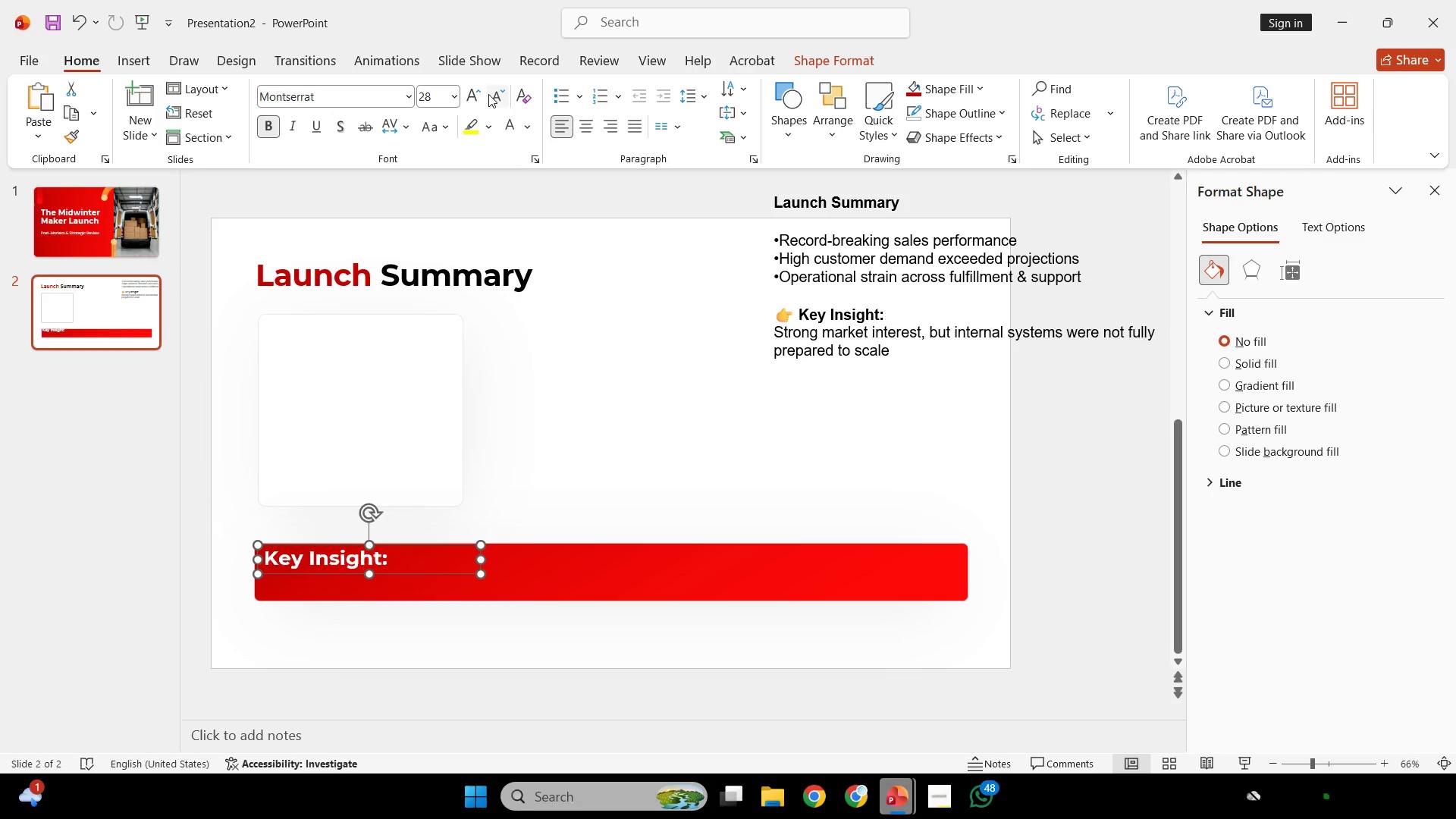 
double_click([488, 94])
 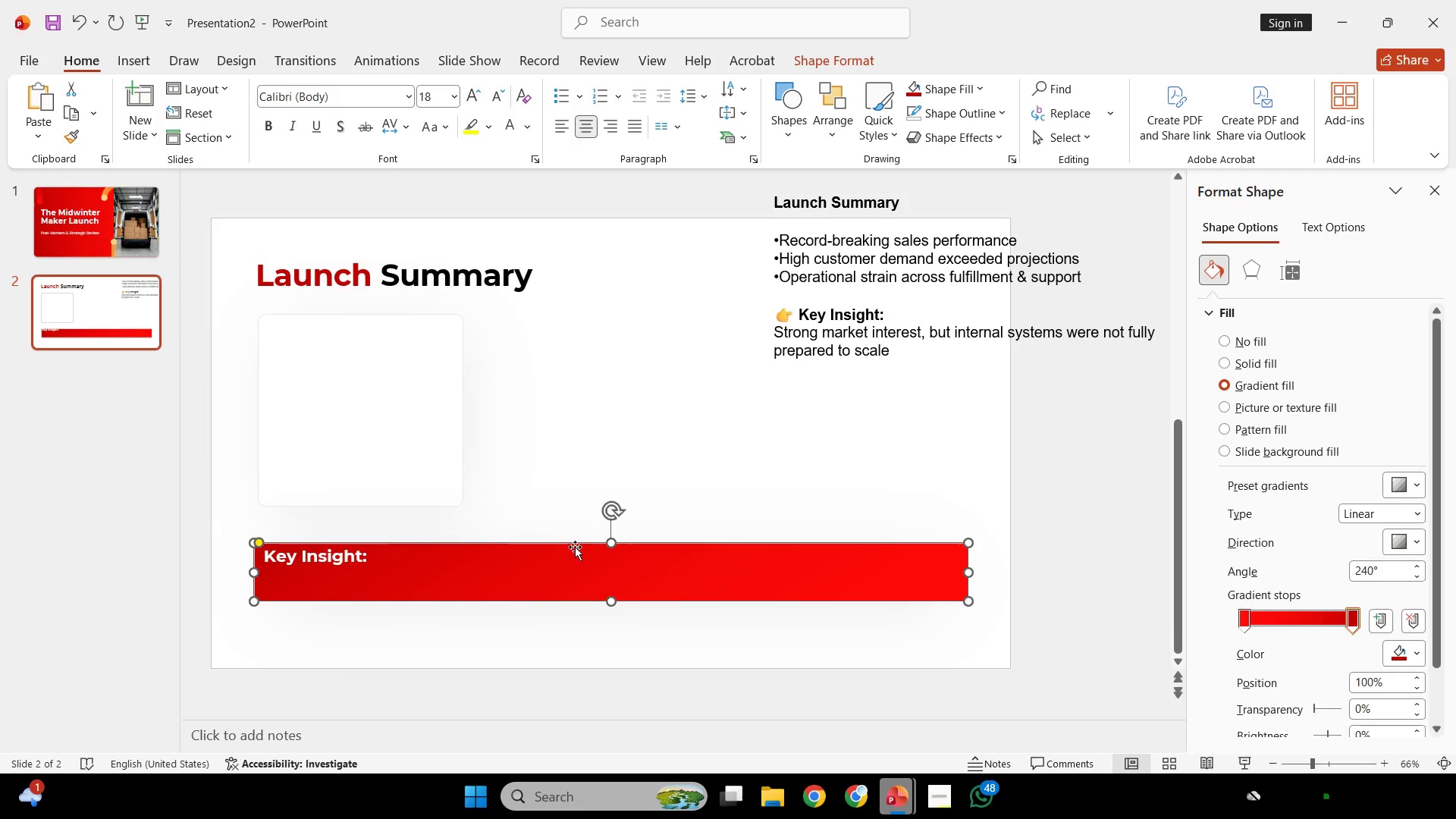 
left_click_drag(start_coordinate=[607, 600], to_coordinate=[609, 613])
 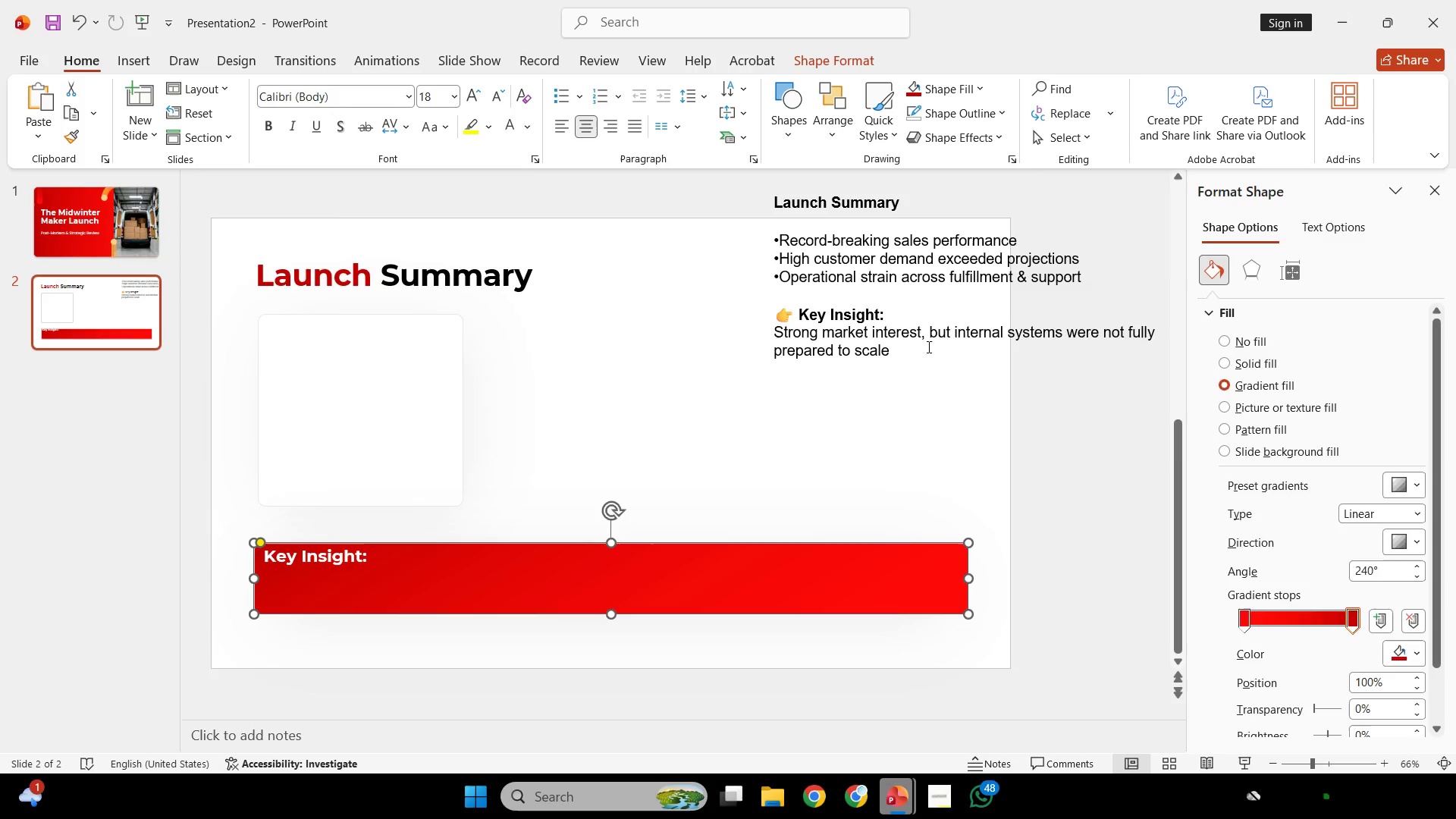 
left_click_drag(start_coordinate=[927, 347], to_coordinate=[750, 331])
 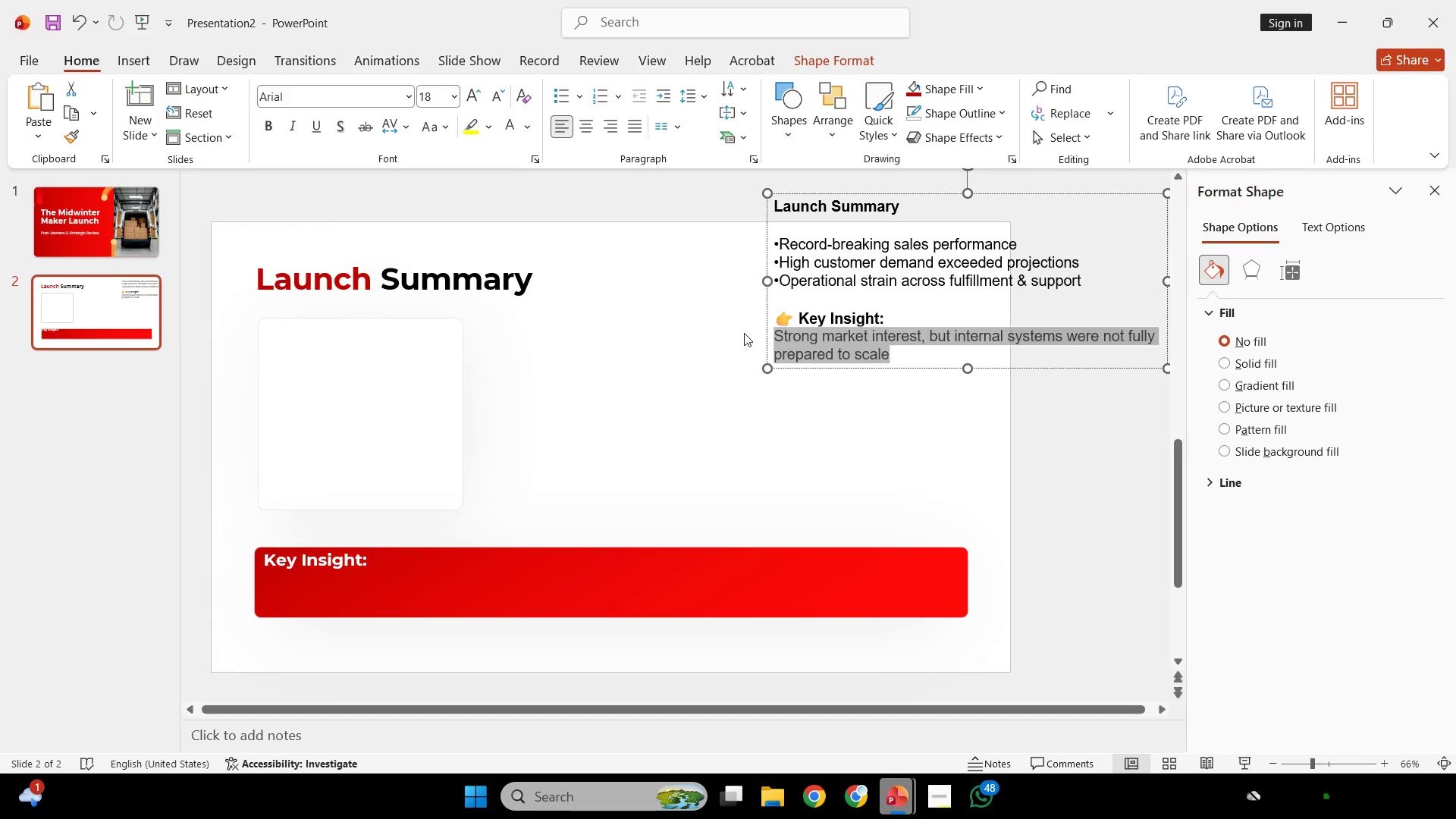 
key(Control+C)
 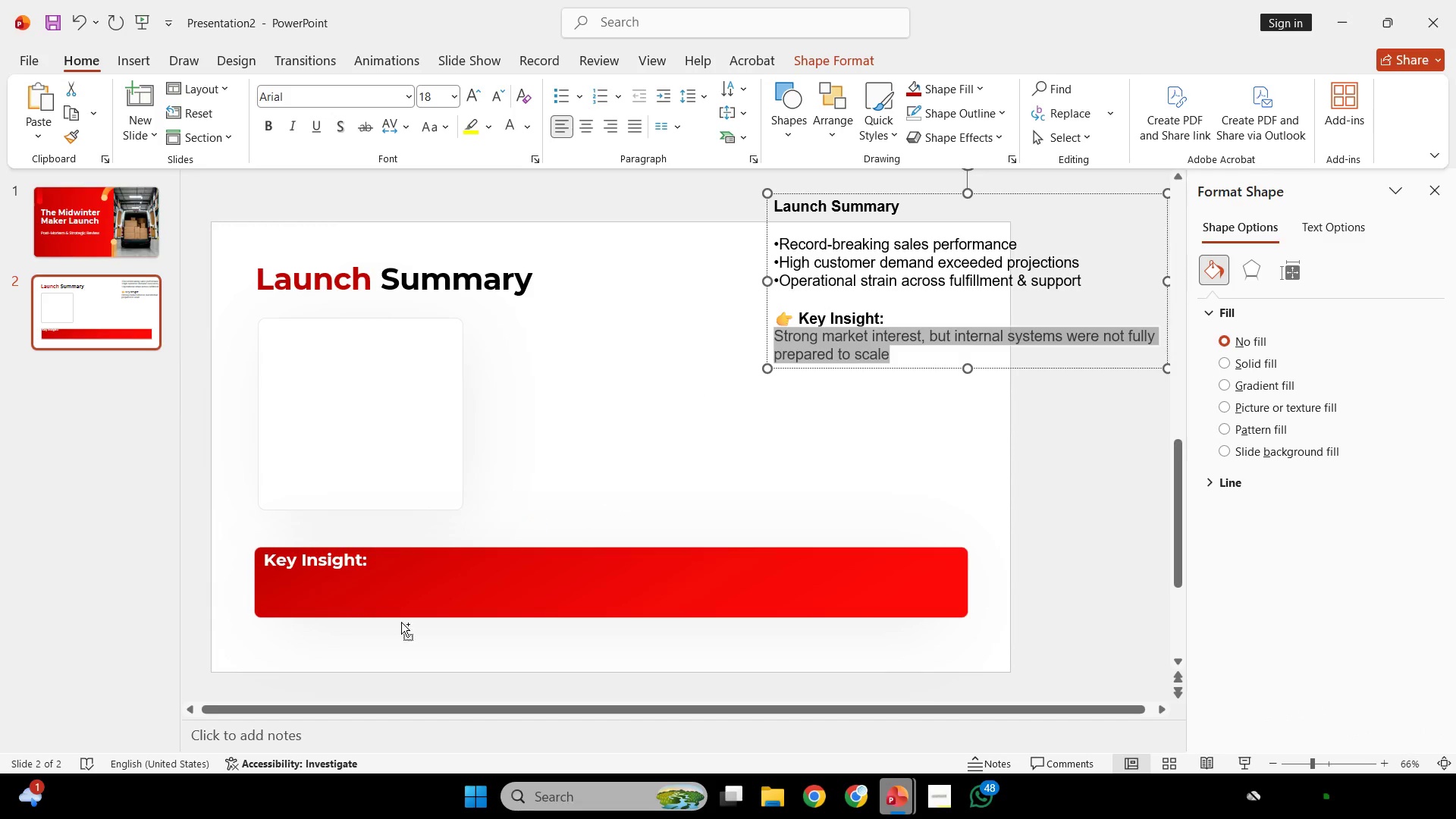 
key(Control+C)
 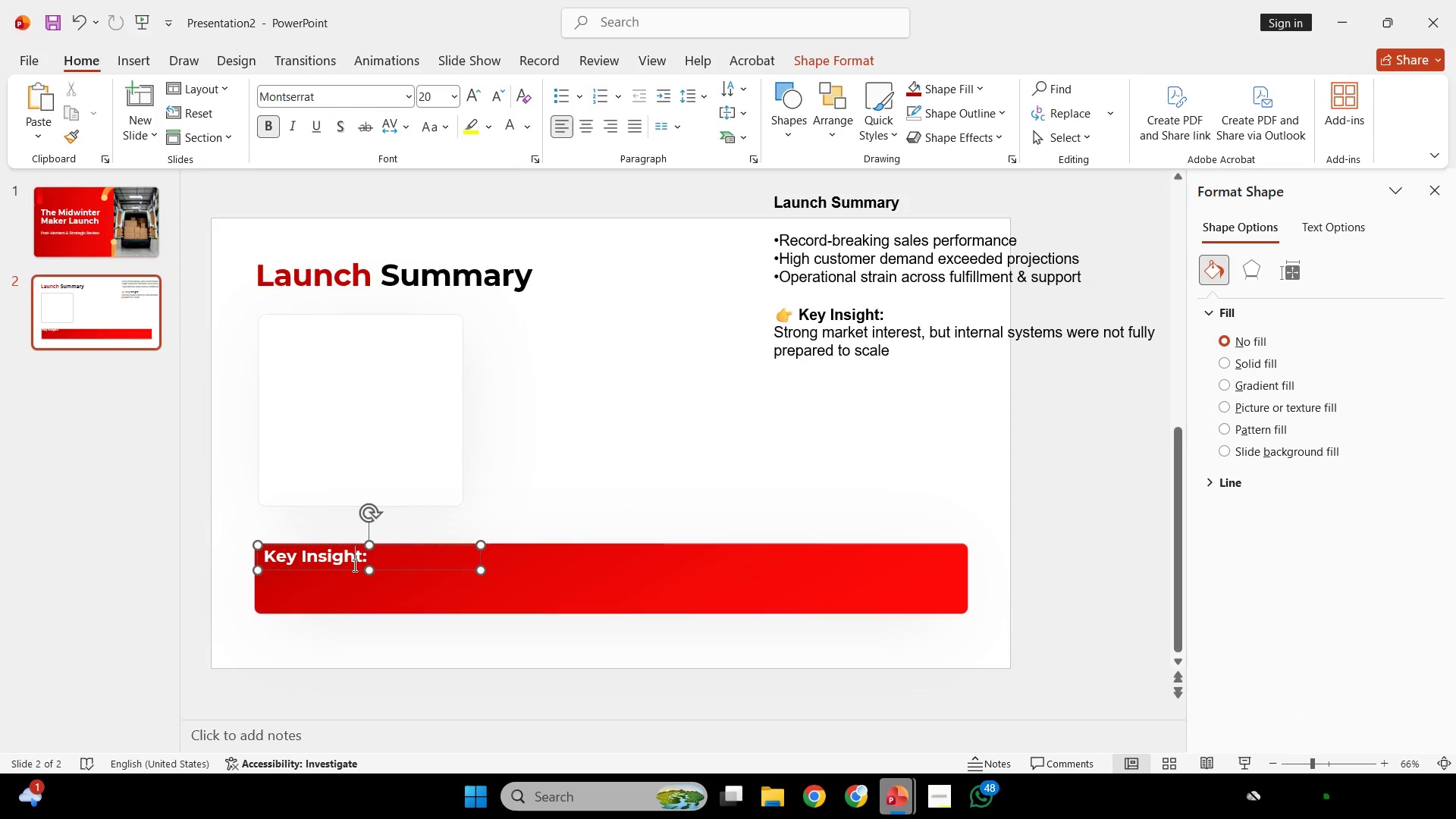 
left_click([353, 565])
 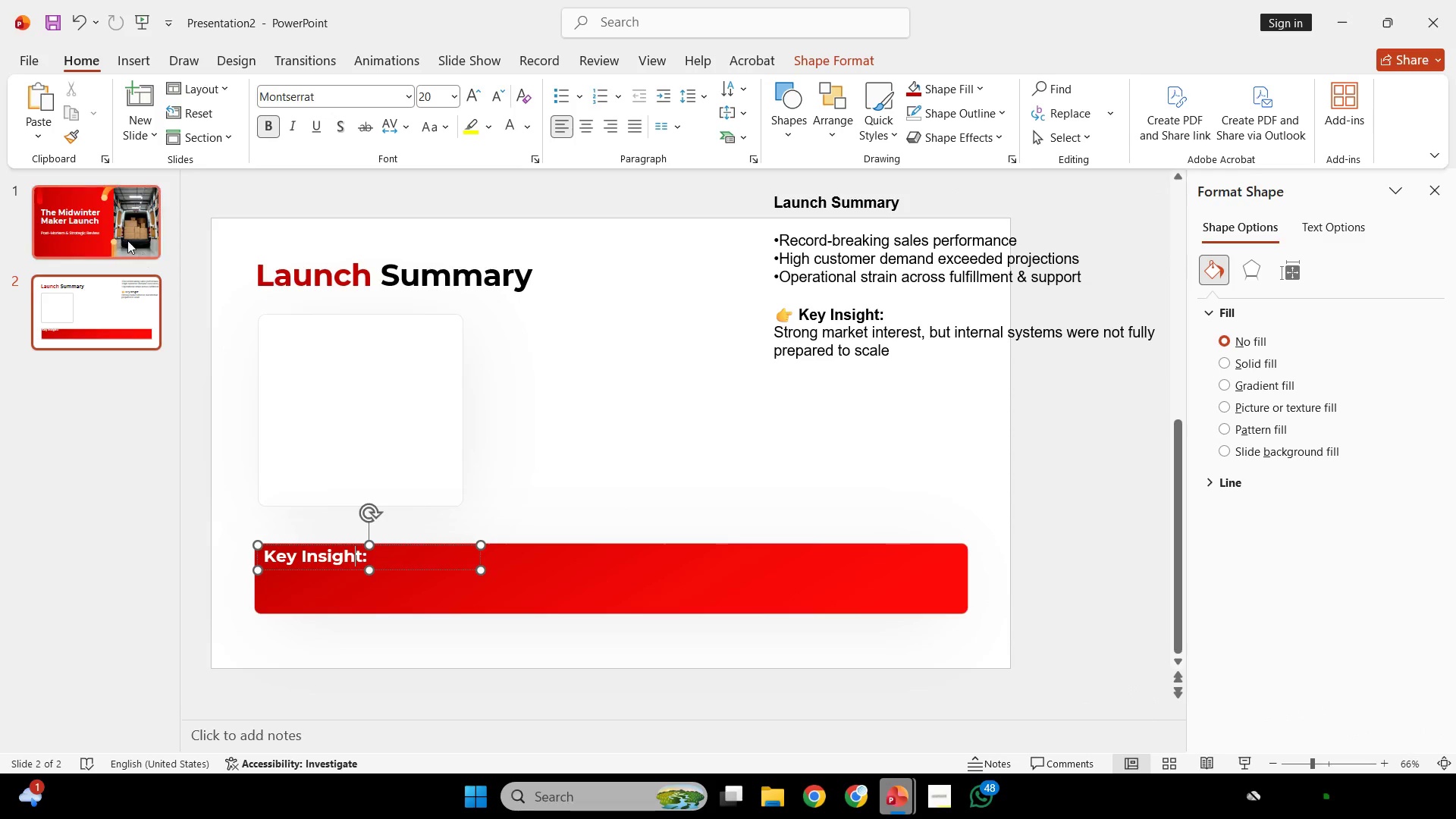 
left_click([126, 239])
 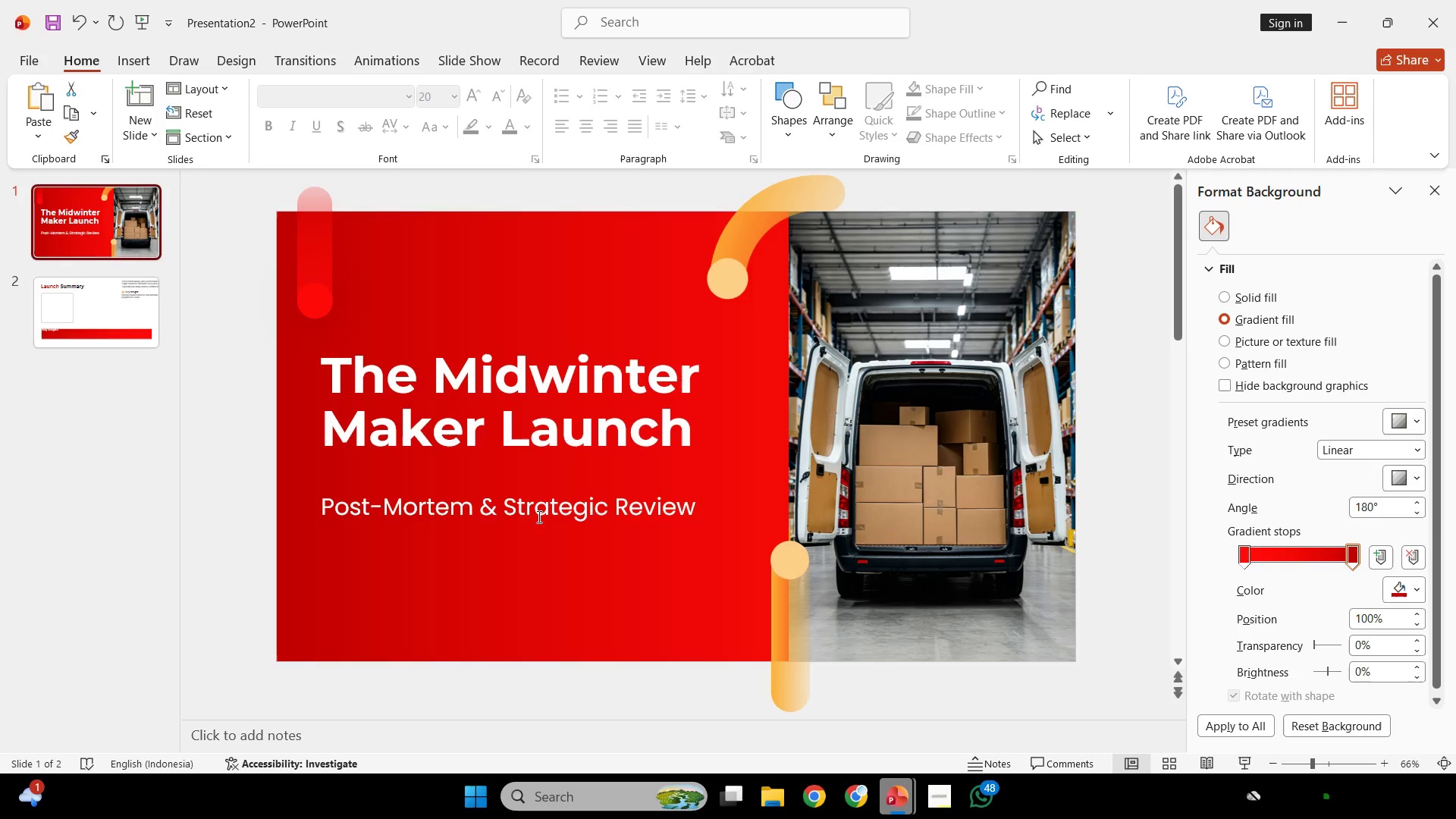 
left_click([538, 516])
 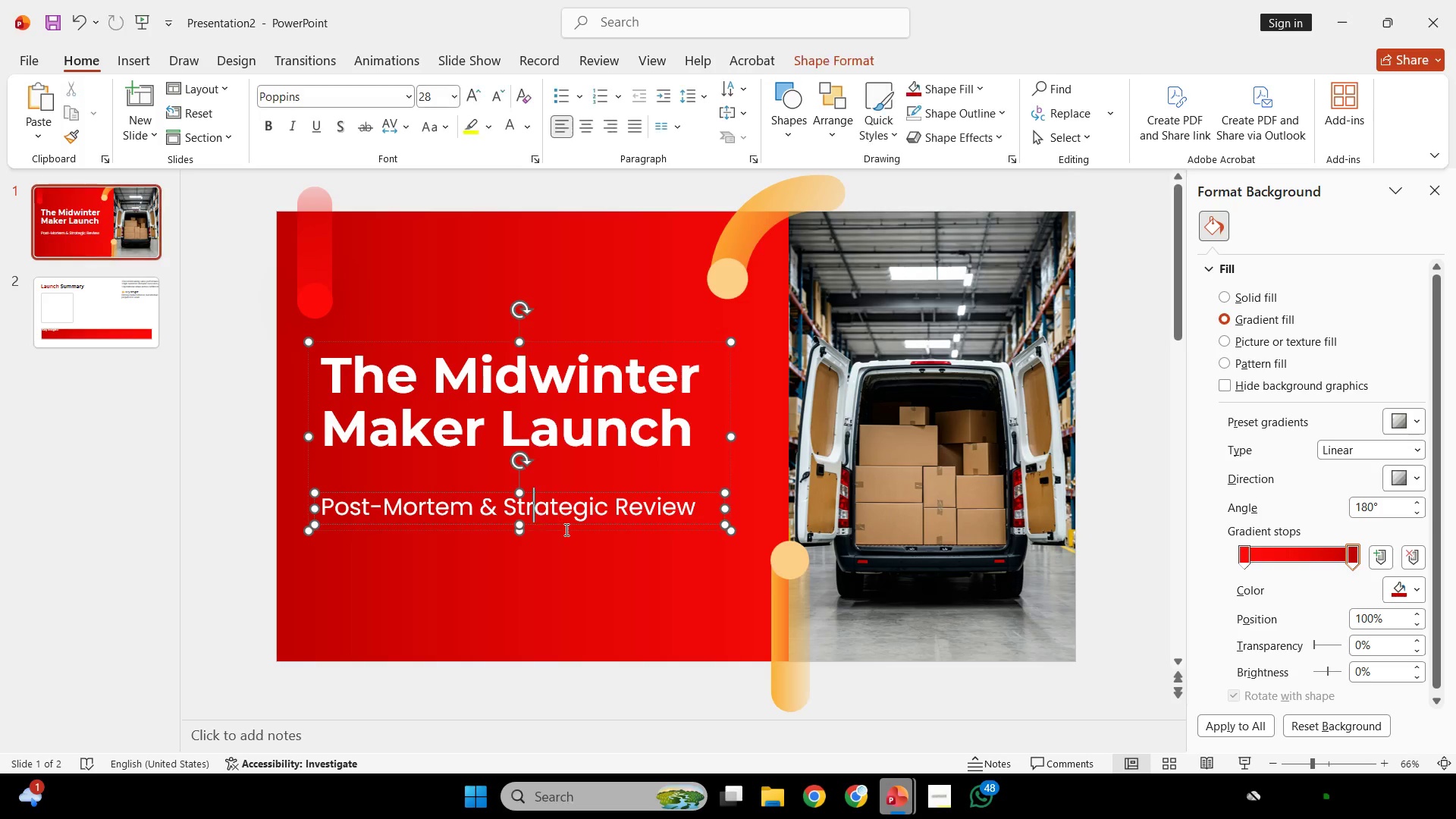 
hold_key(key=ControlLeft, duration=0.92)
hold_key(key=ShiftLeft, duration=0.7)
left_click_drag(start_coordinate=[569, 522], to_coordinate=[544, 581])
 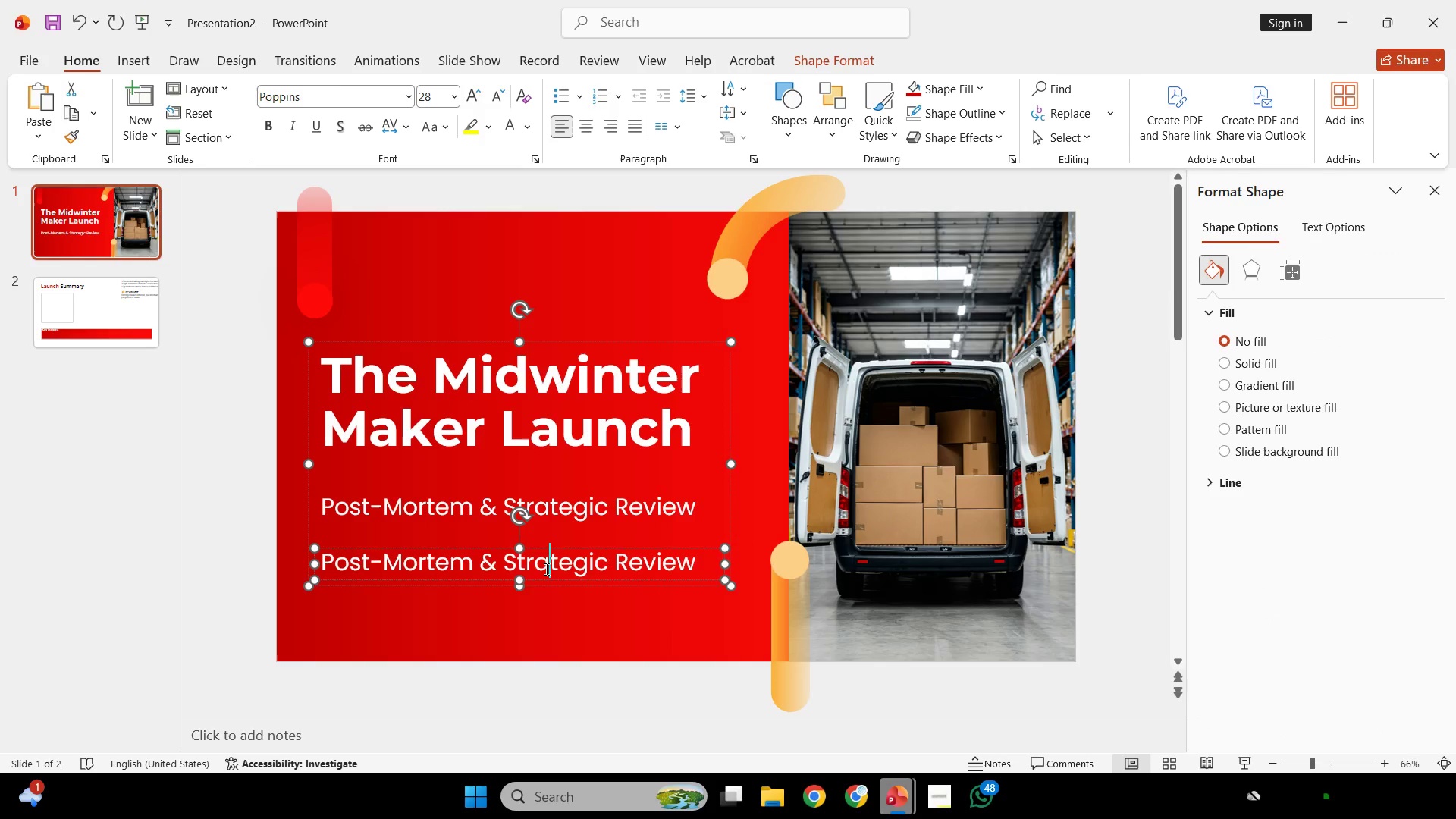 
double_click([545, 569])
 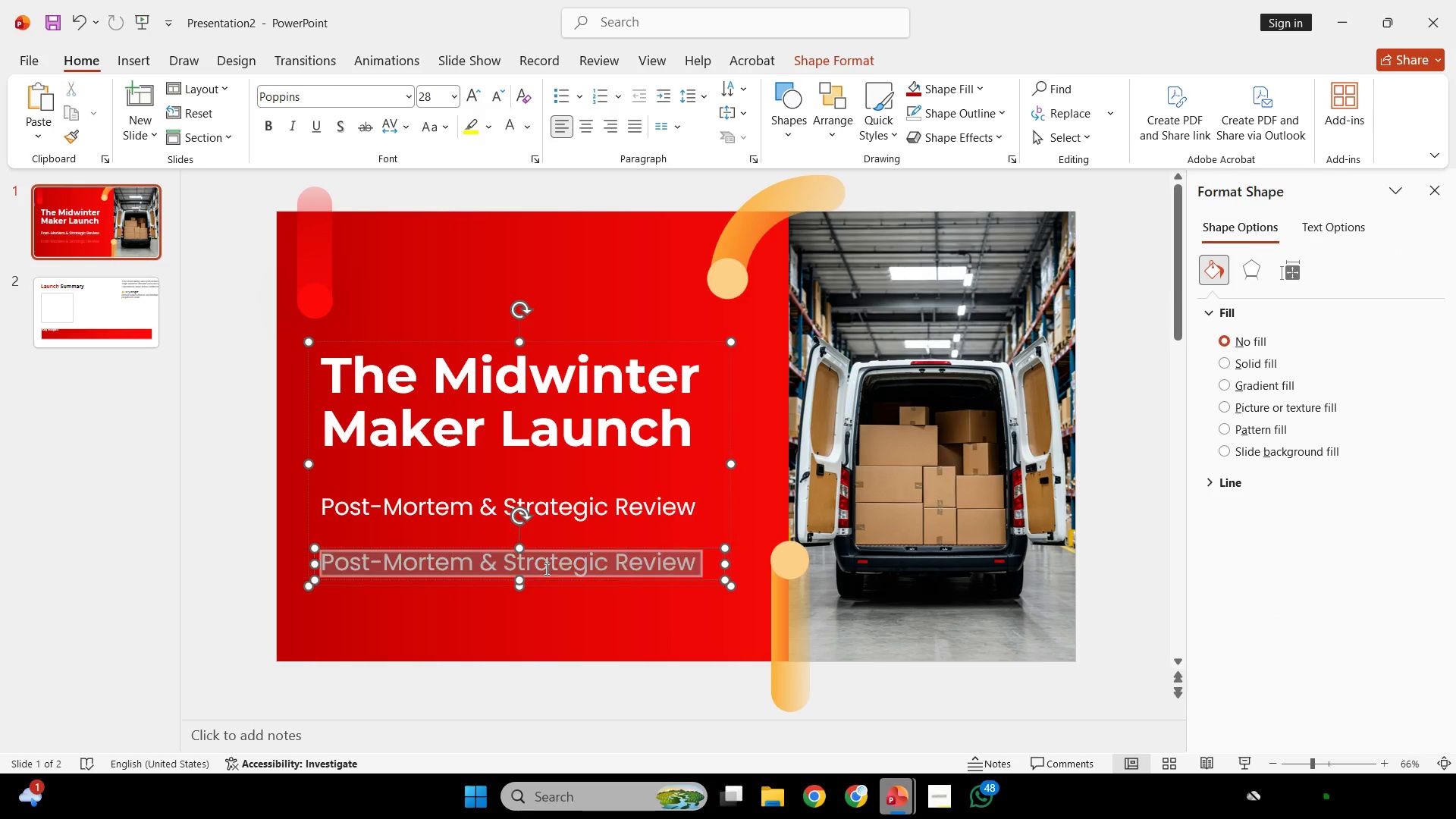 
key(Control+ControlLeft)
 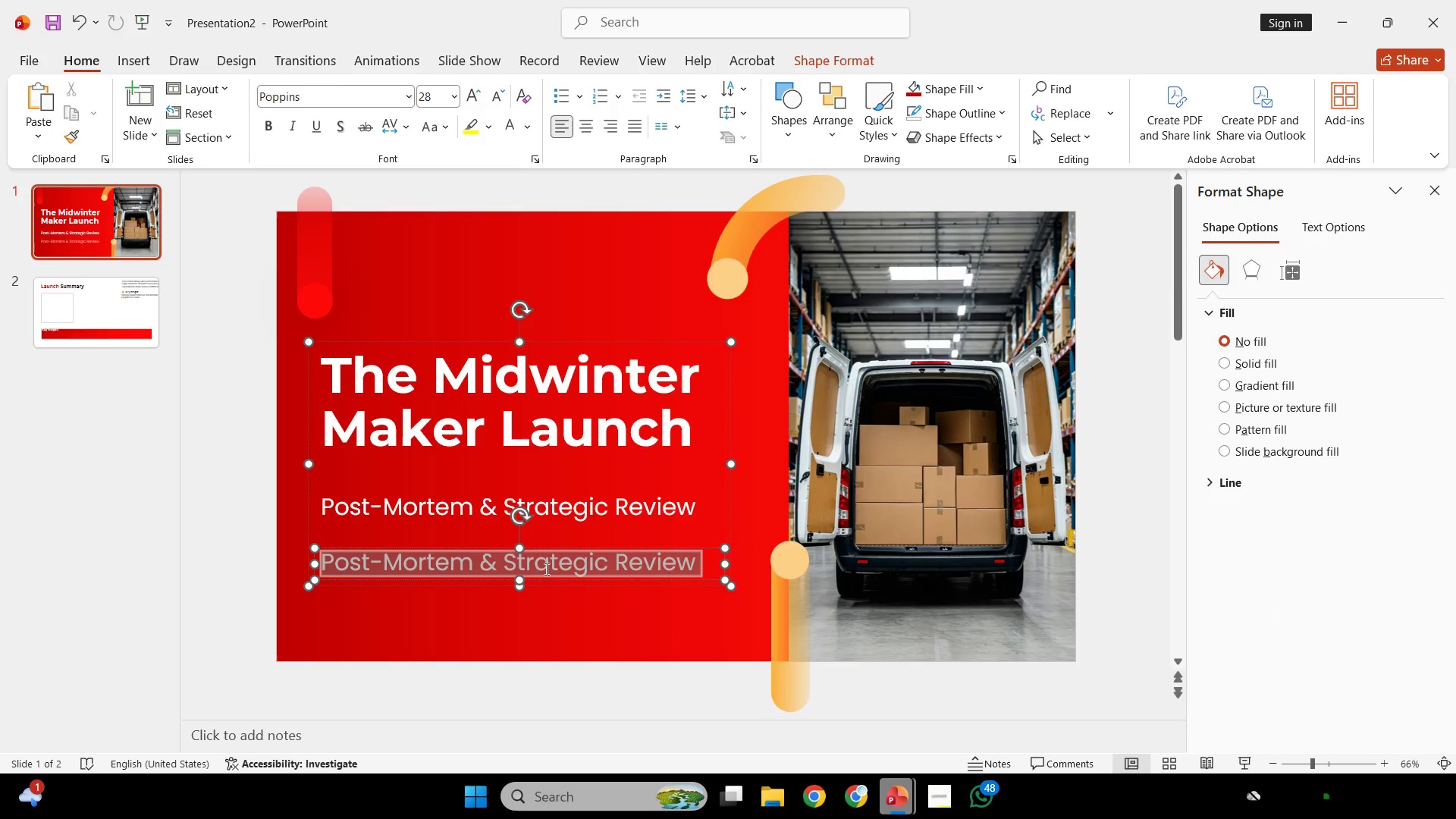 
key(Control+A)
 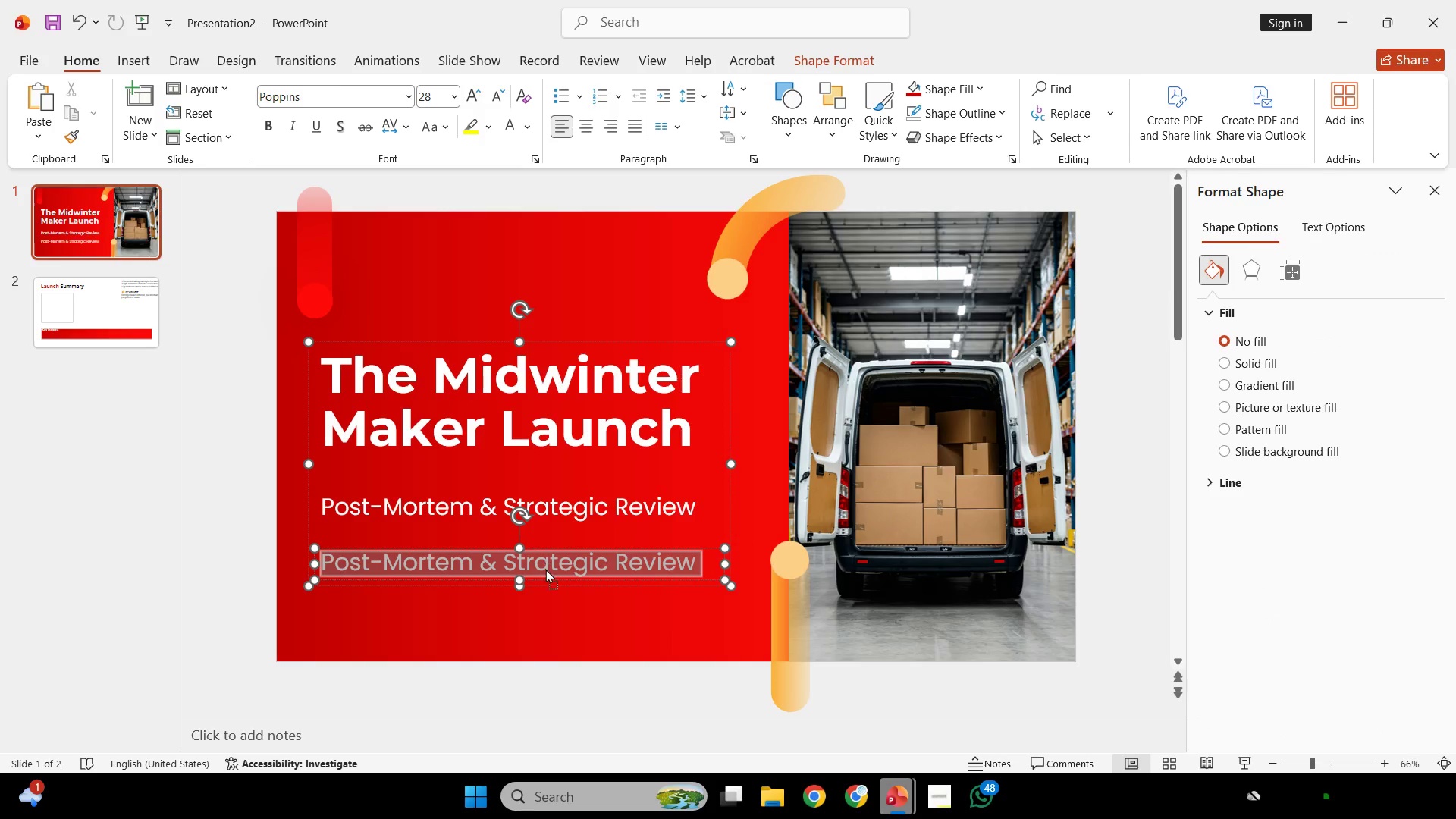 
right_click([545, 569])
 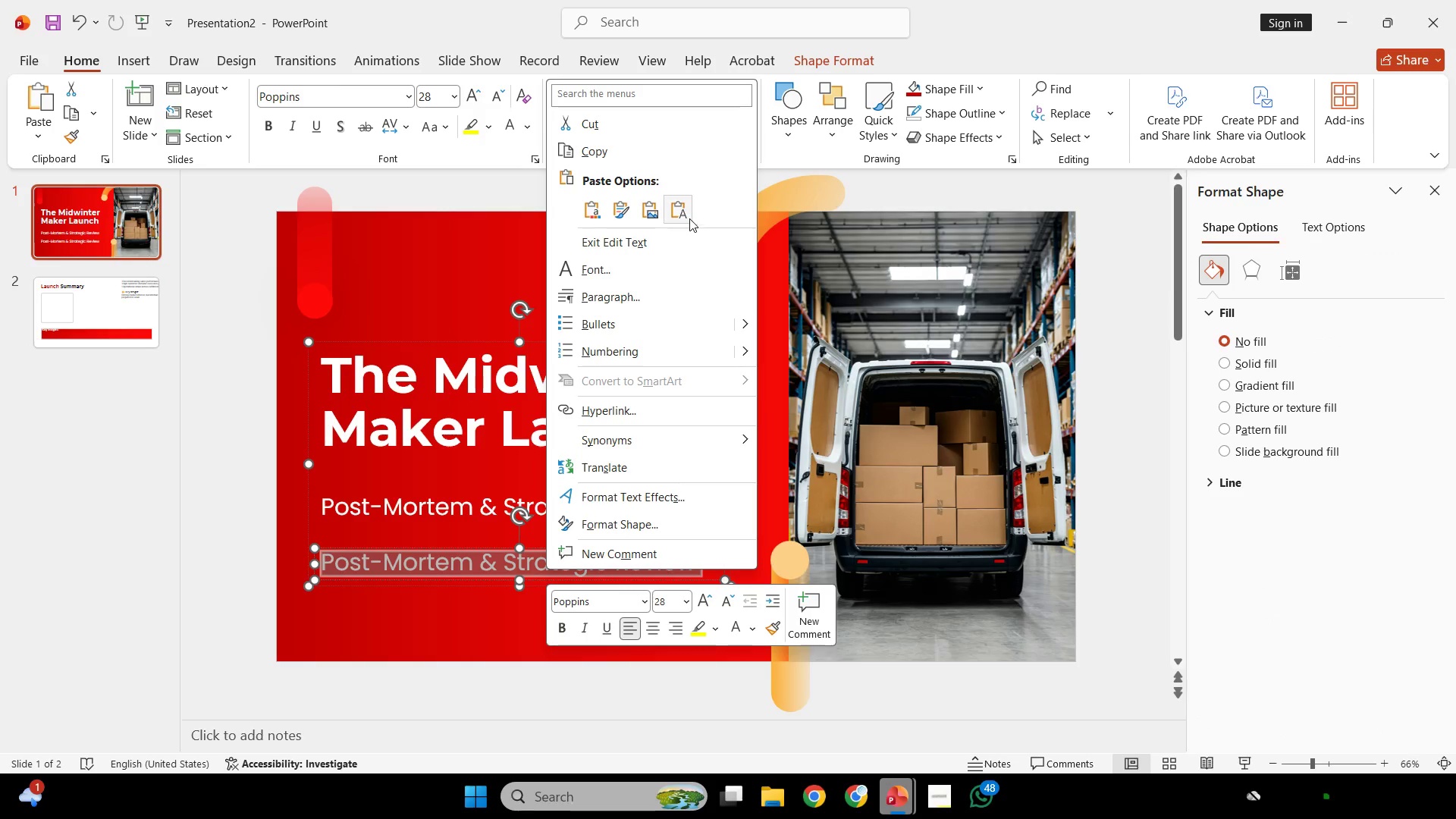 
left_click([681, 213])
 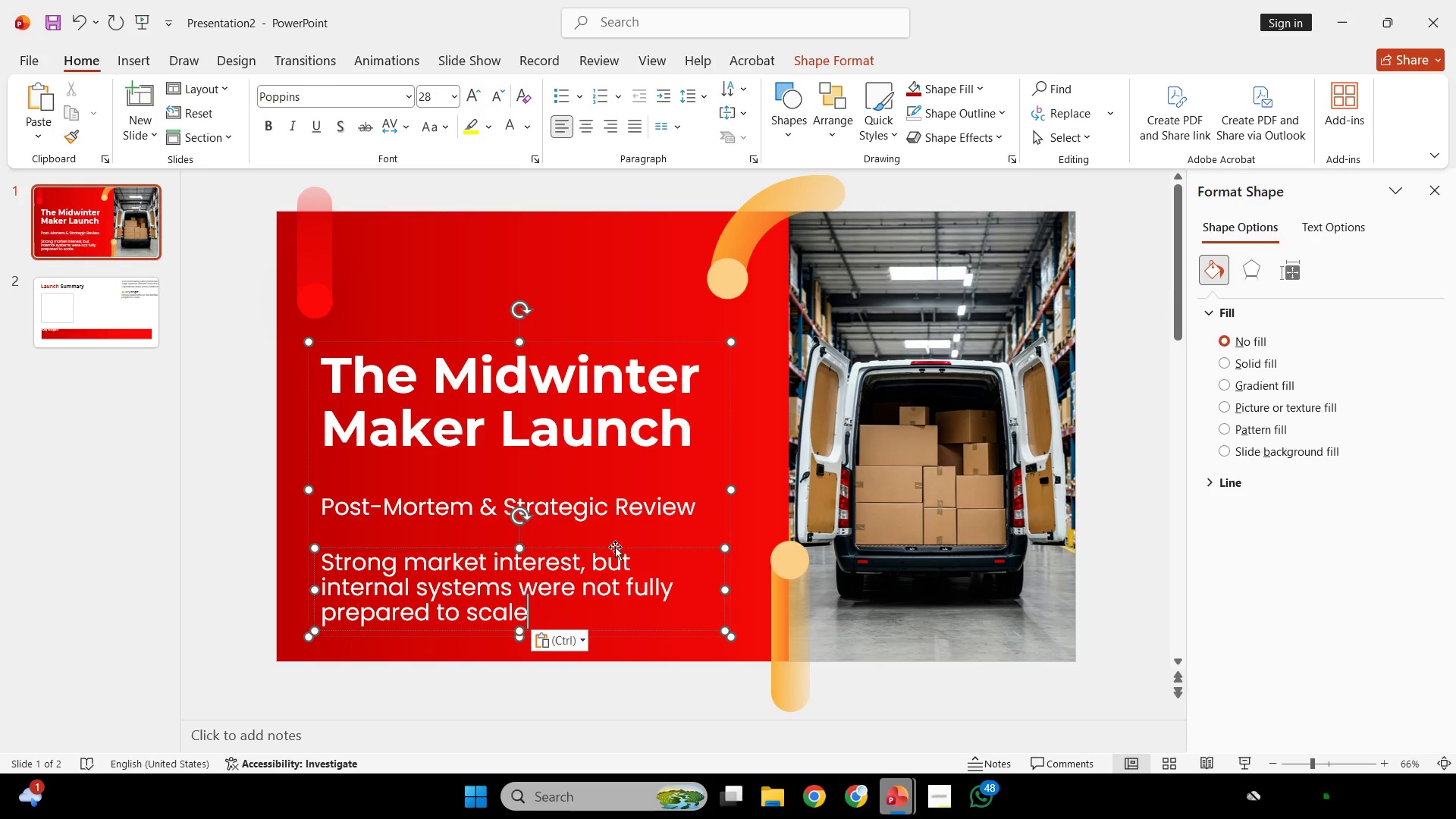 
left_click([615, 547])
 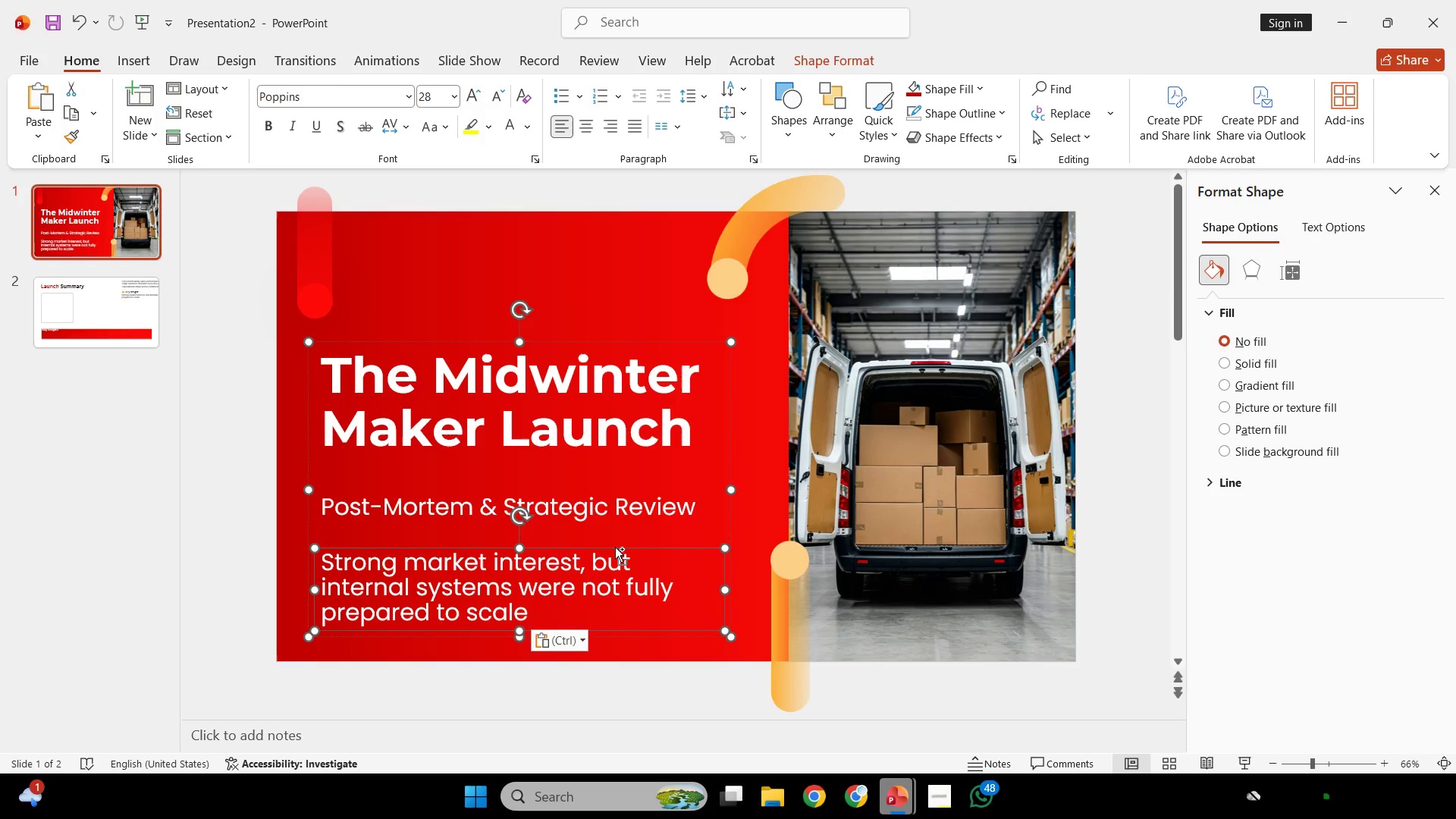 
key(Control+C)
 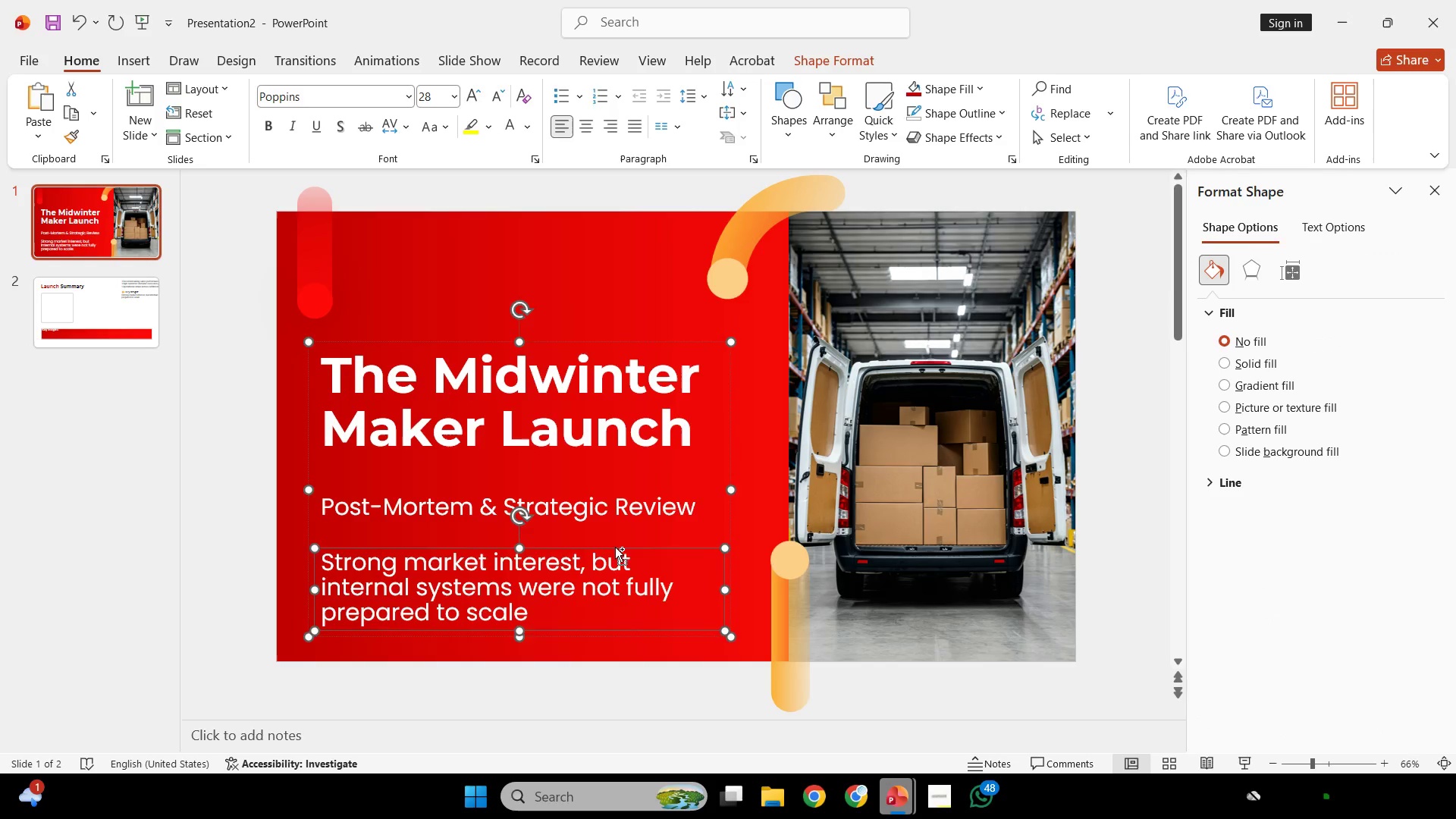 
key(Control+C)
 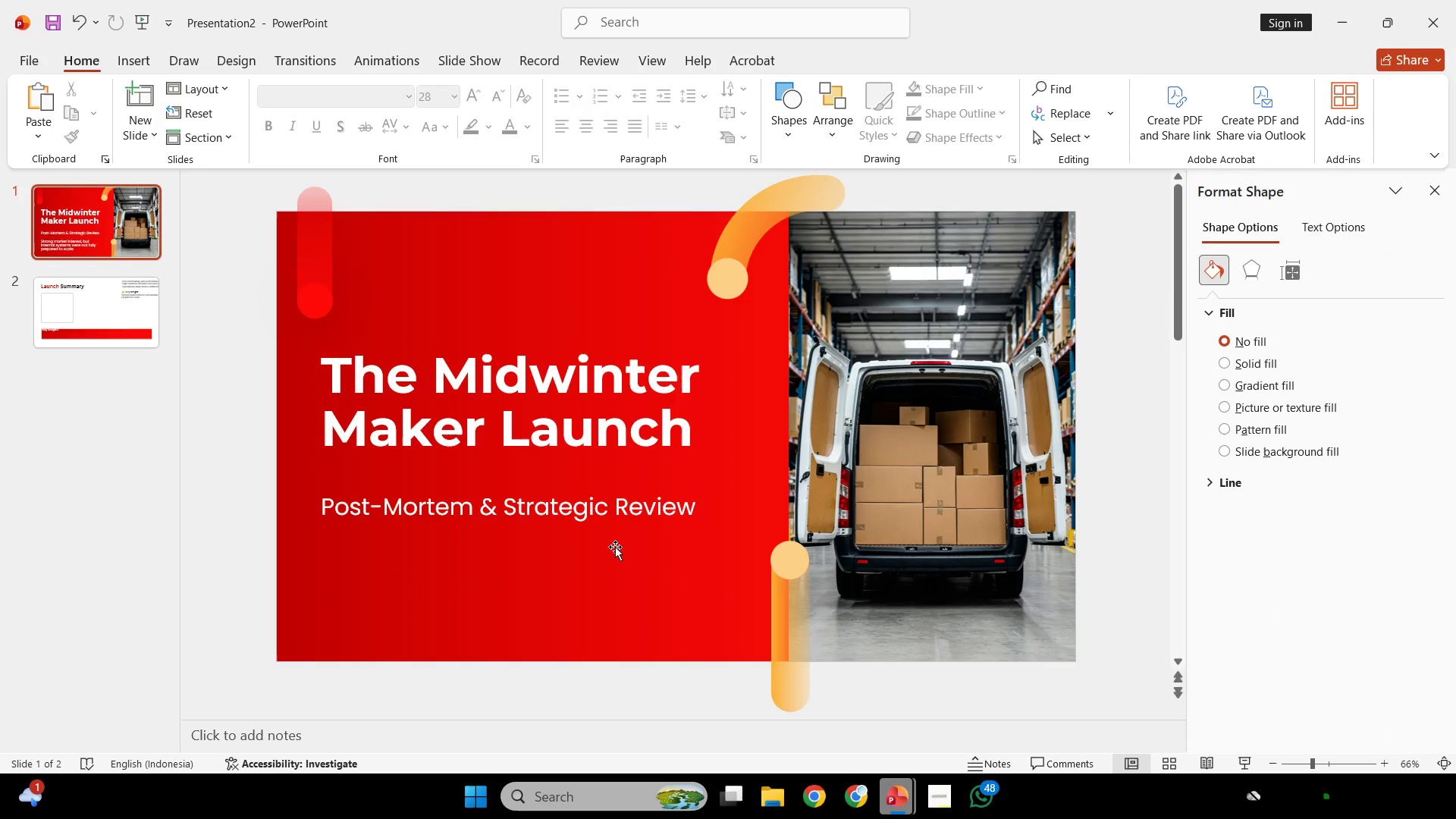 
key(Backspace)
 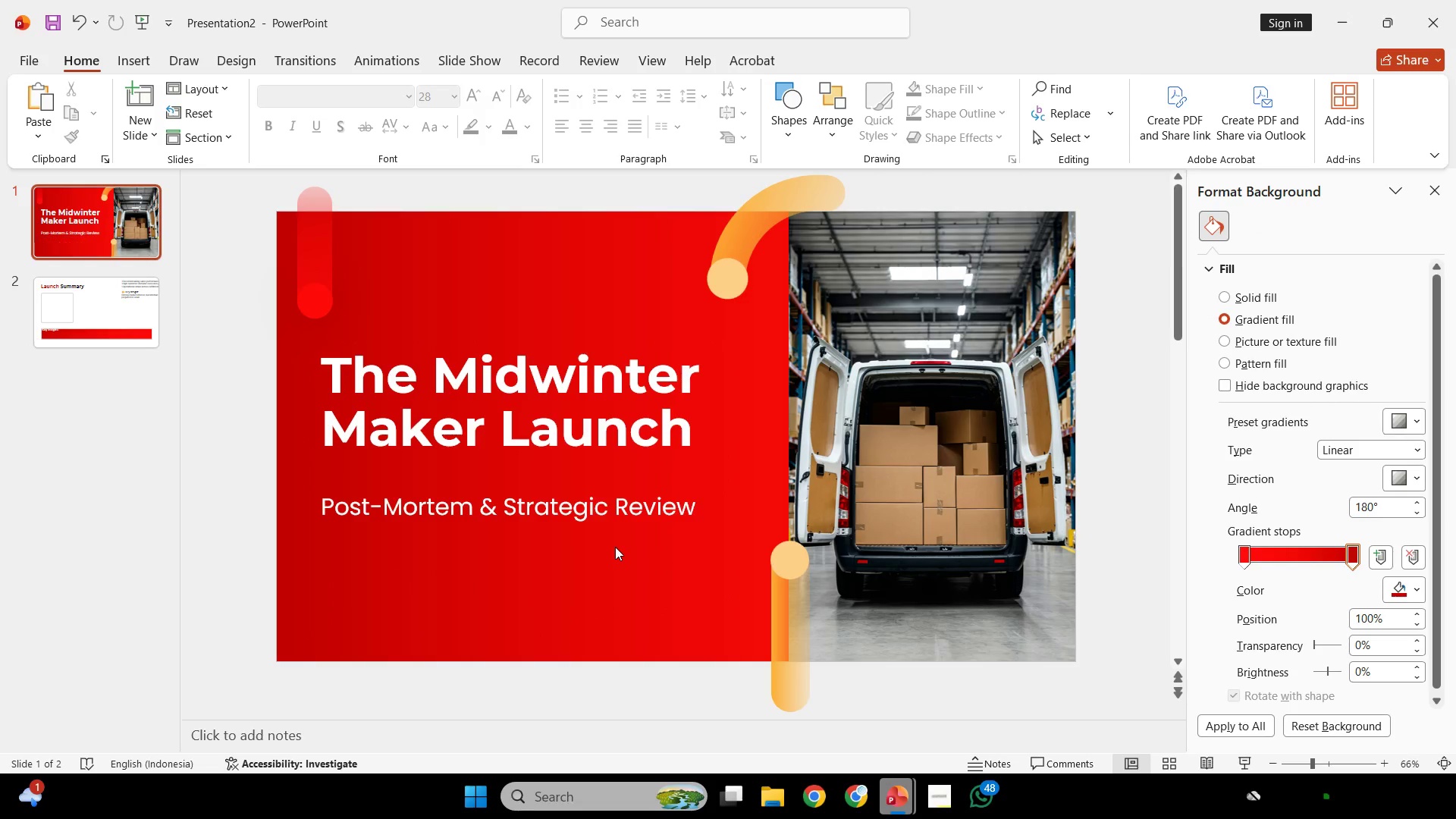 
key(Control+ControlLeft)
 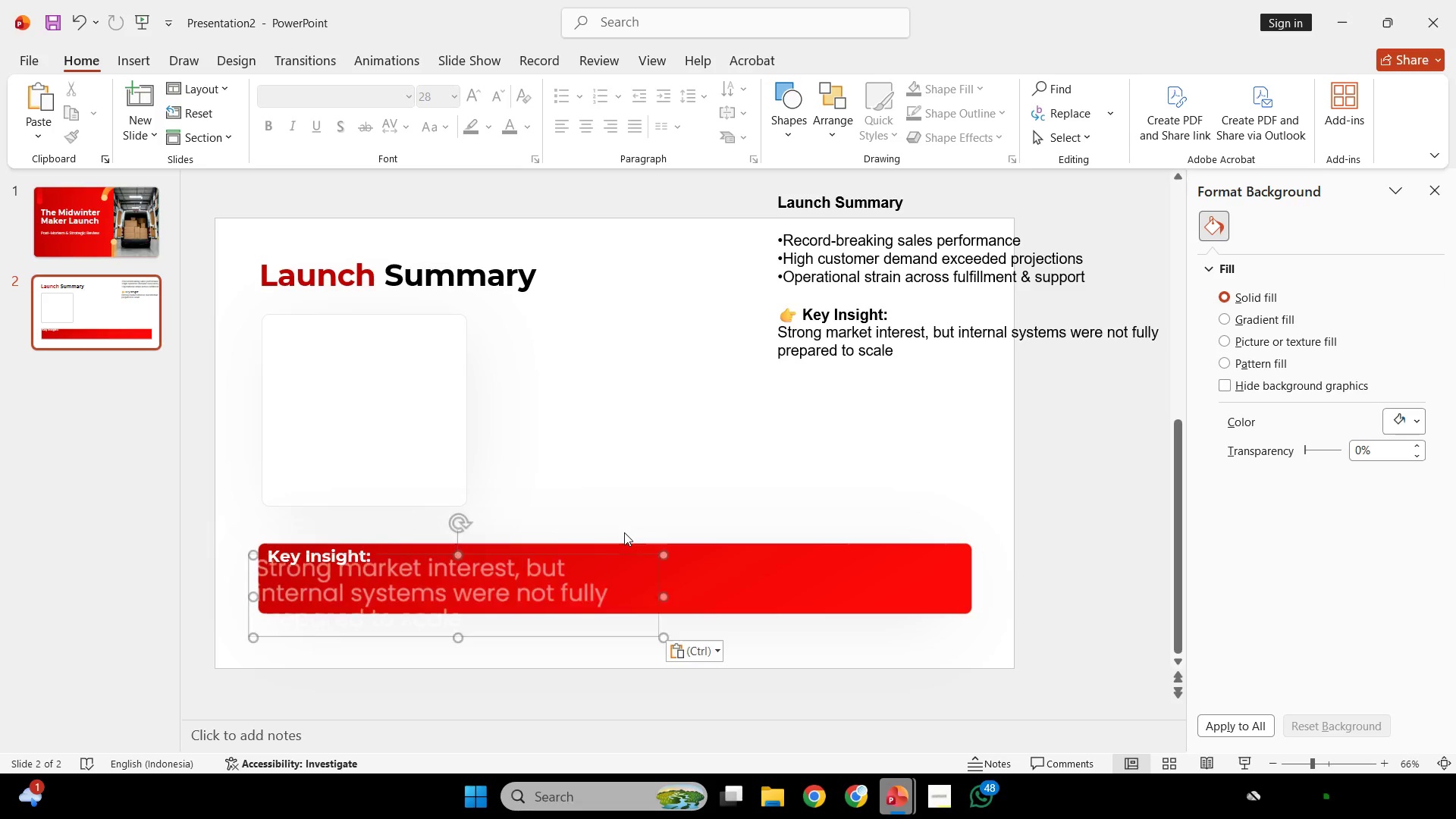 
key(Control+V)
 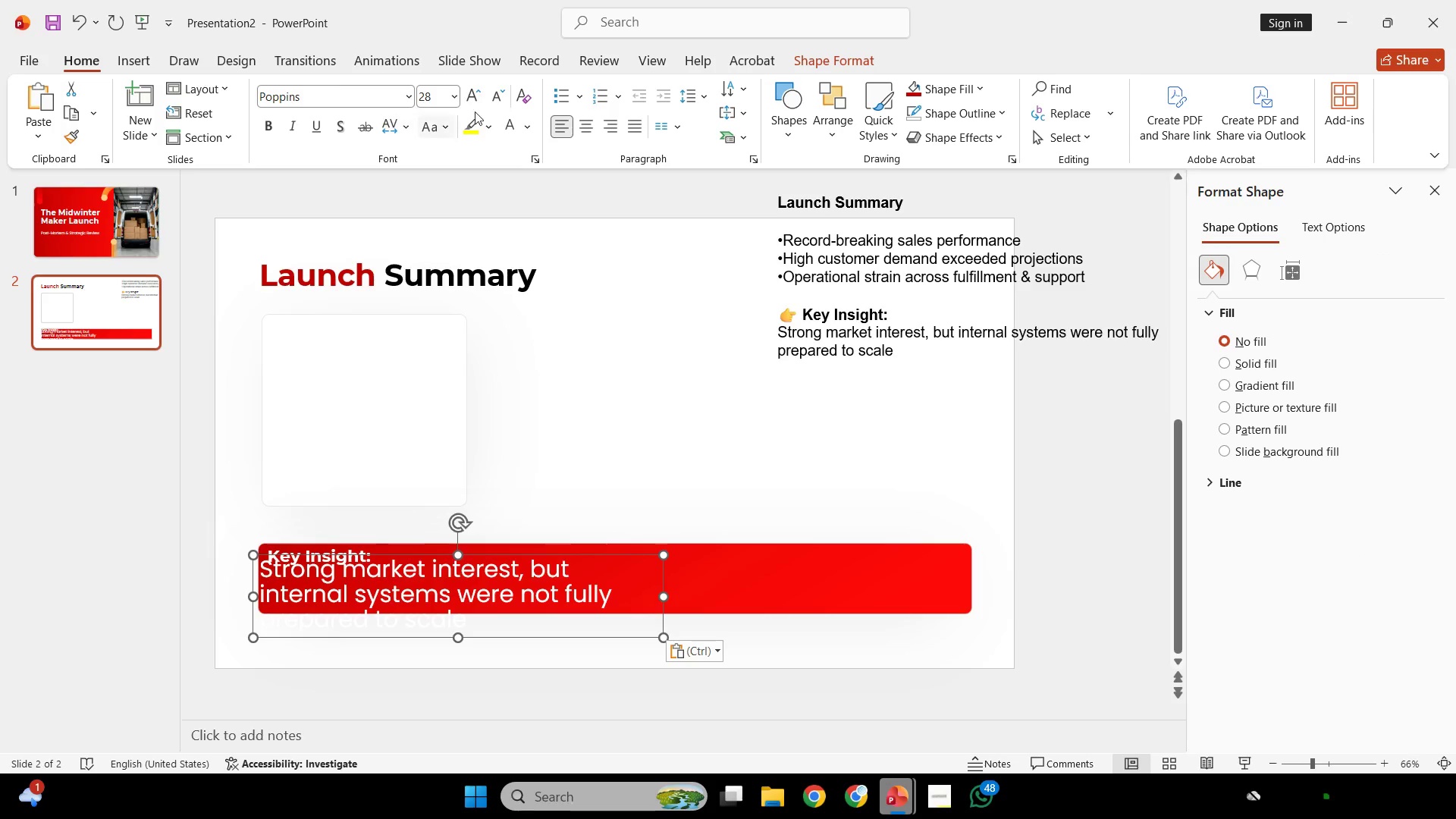 
scroll: coordinate [614, 544], scroll_direction: down, amount: 2.0
 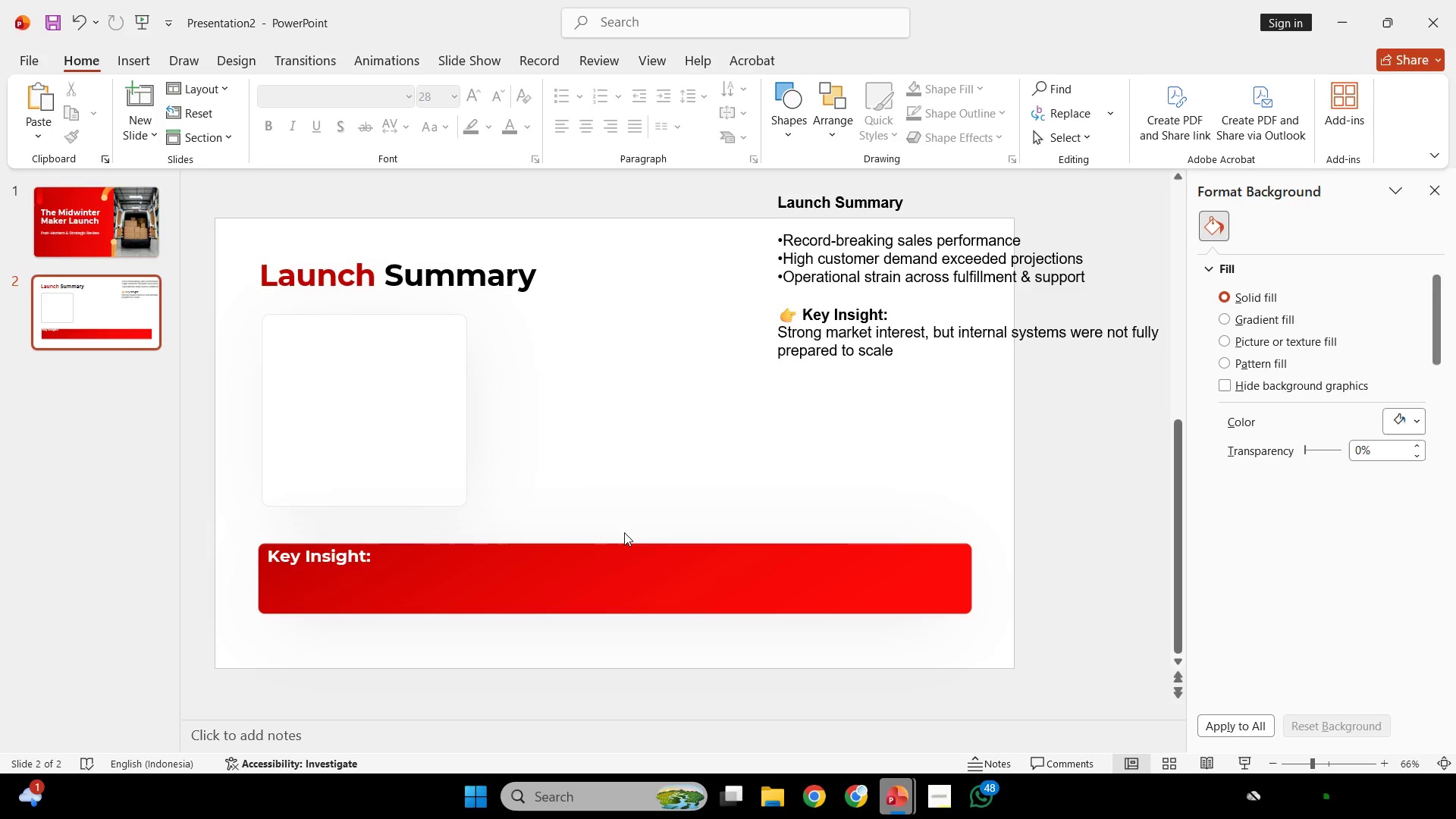 
key(Control+ControlLeft)
 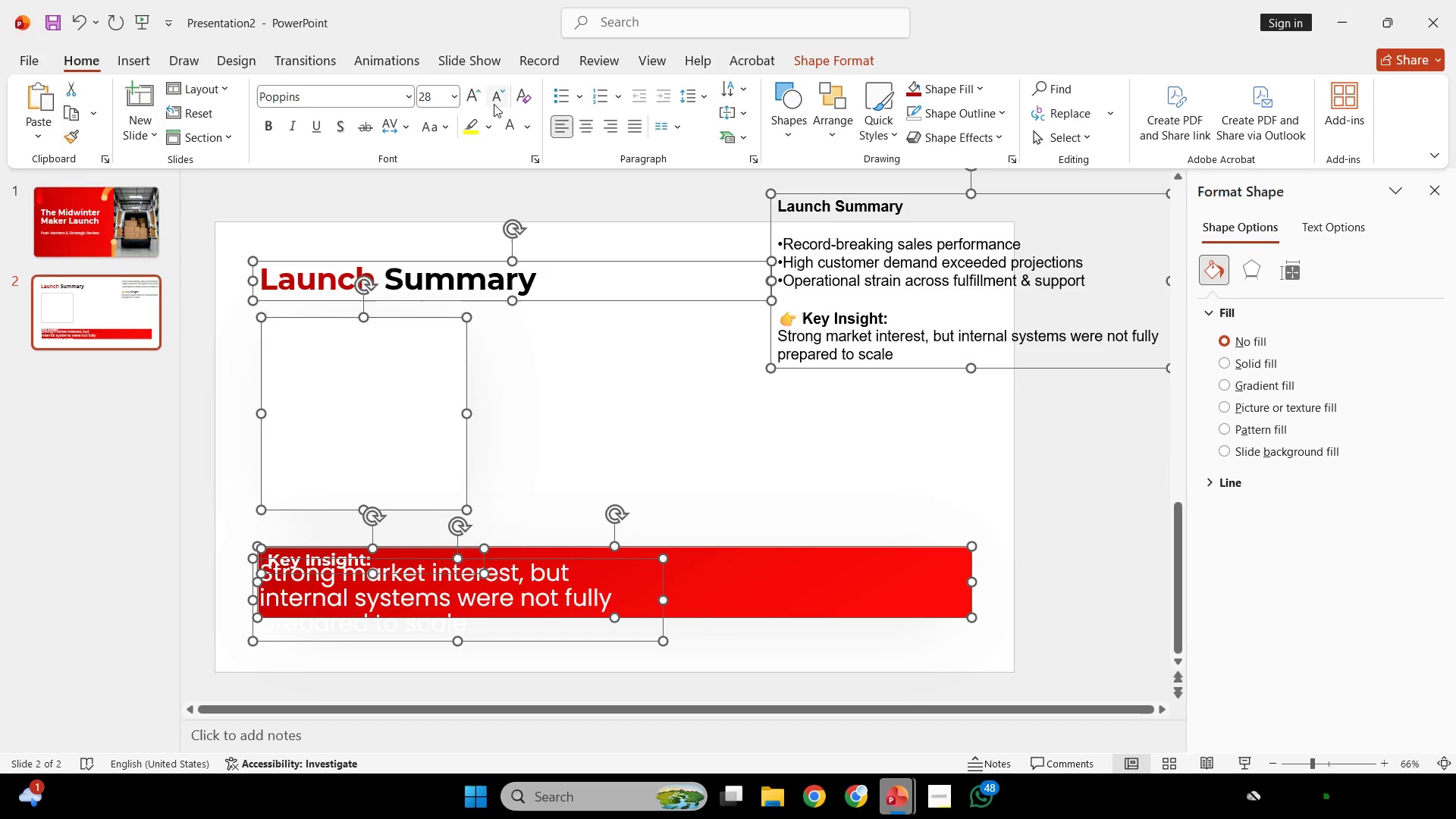 
key(Control+A)
 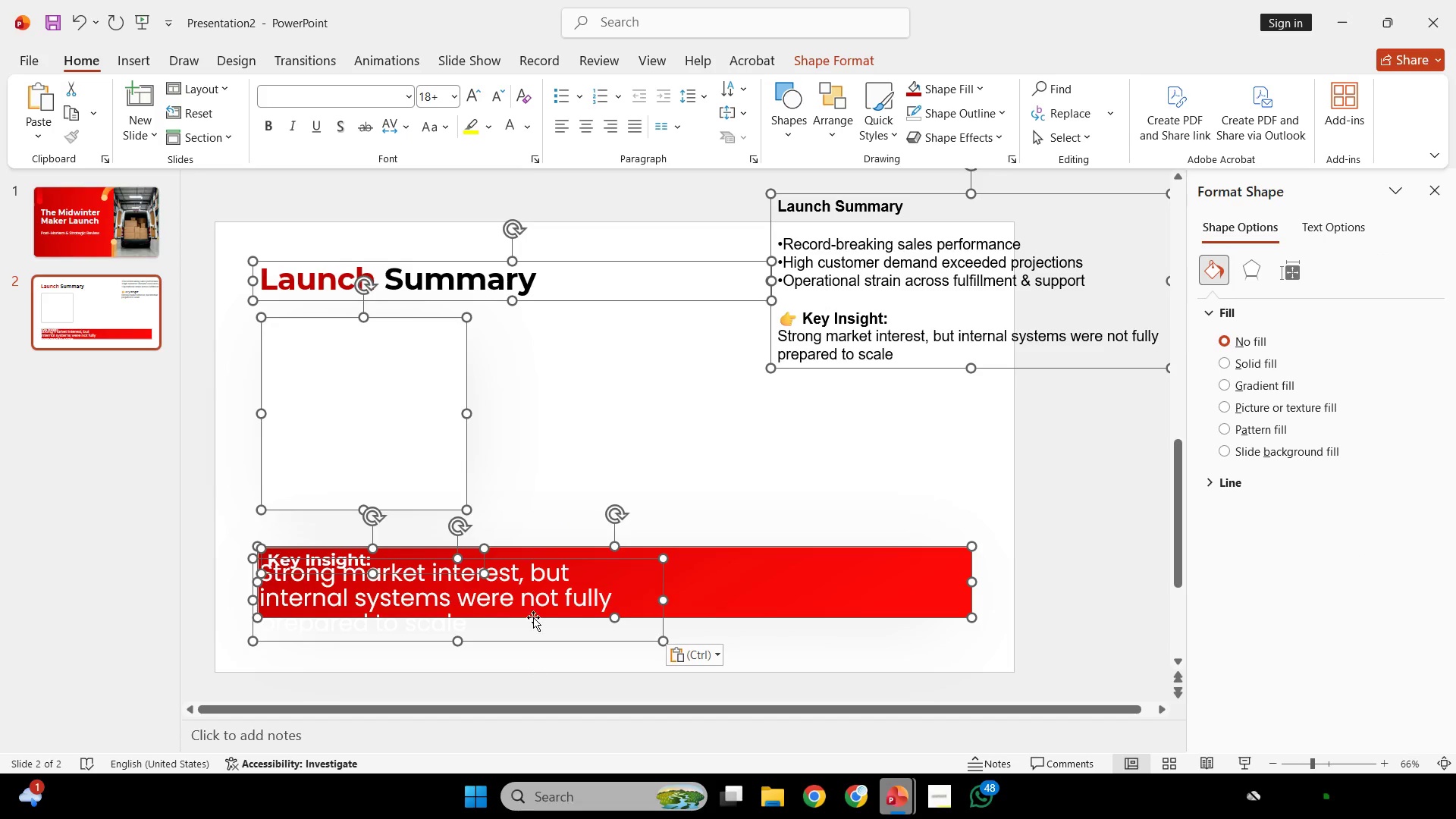 
left_click([533, 597])
 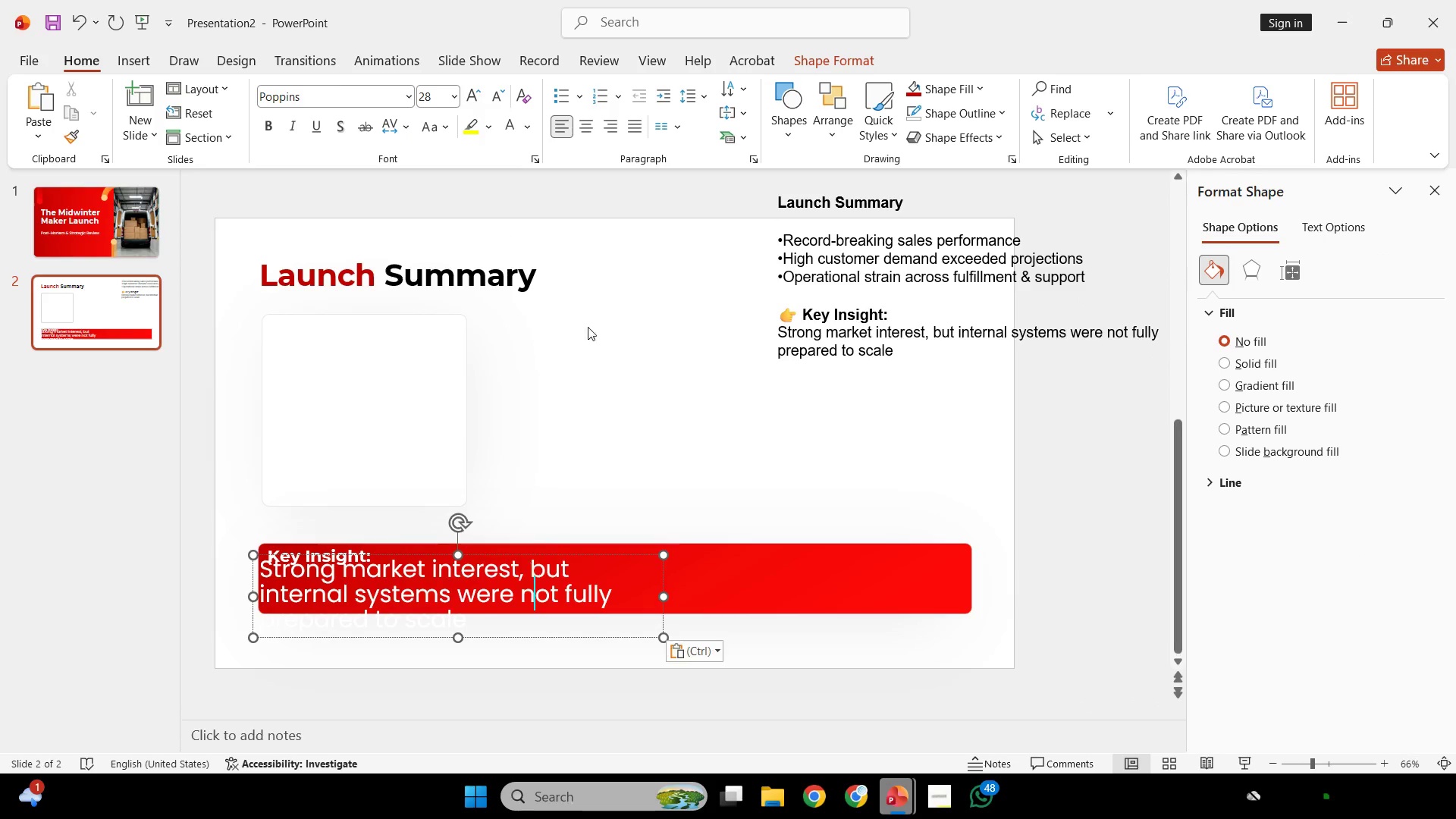 
key(Control+ControlLeft)
 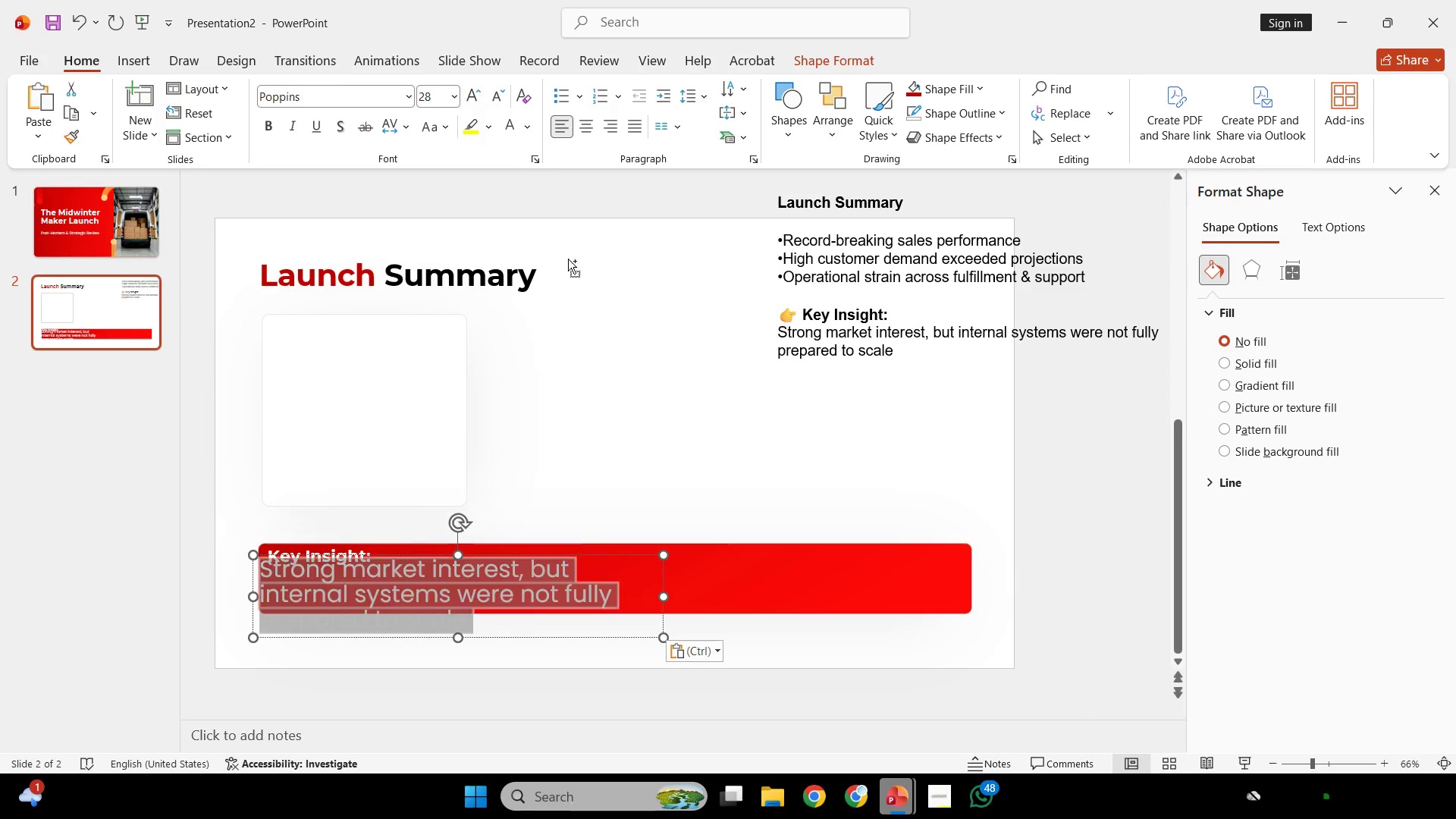 
key(Control+A)
 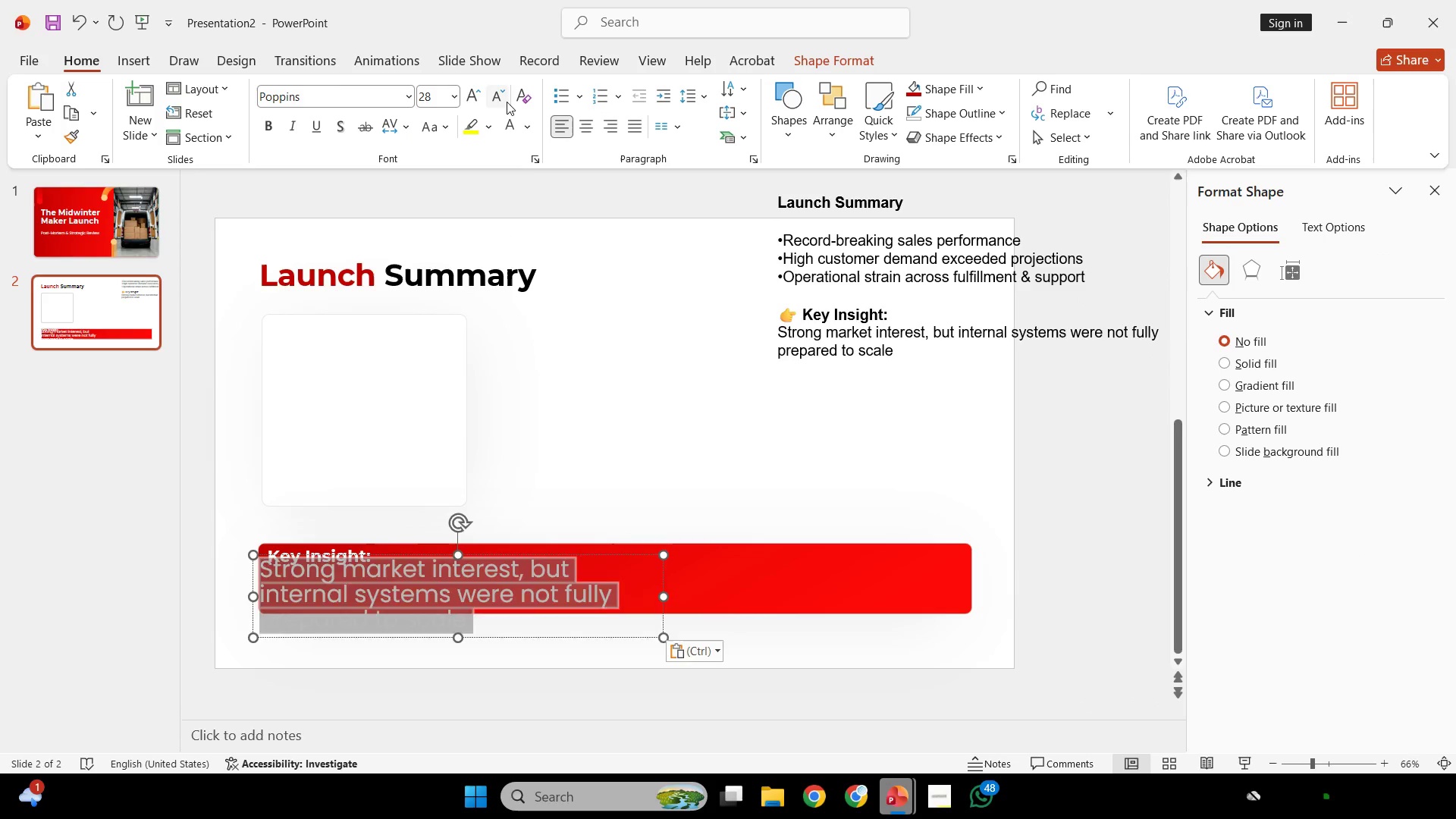 
double_click([507, 102])
 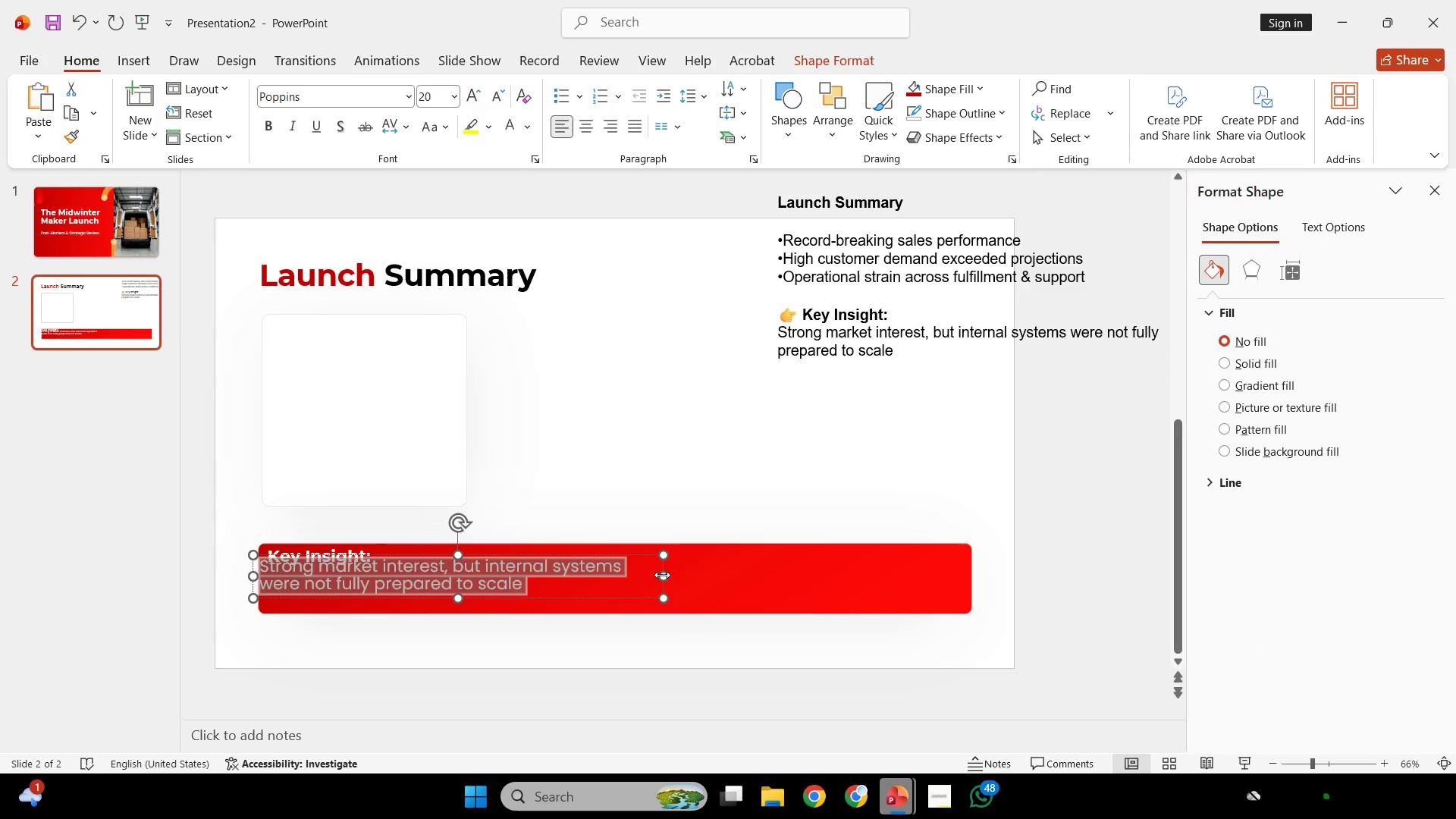 
left_click_drag(start_coordinate=[662, 575], to_coordinate=[959, 608])
 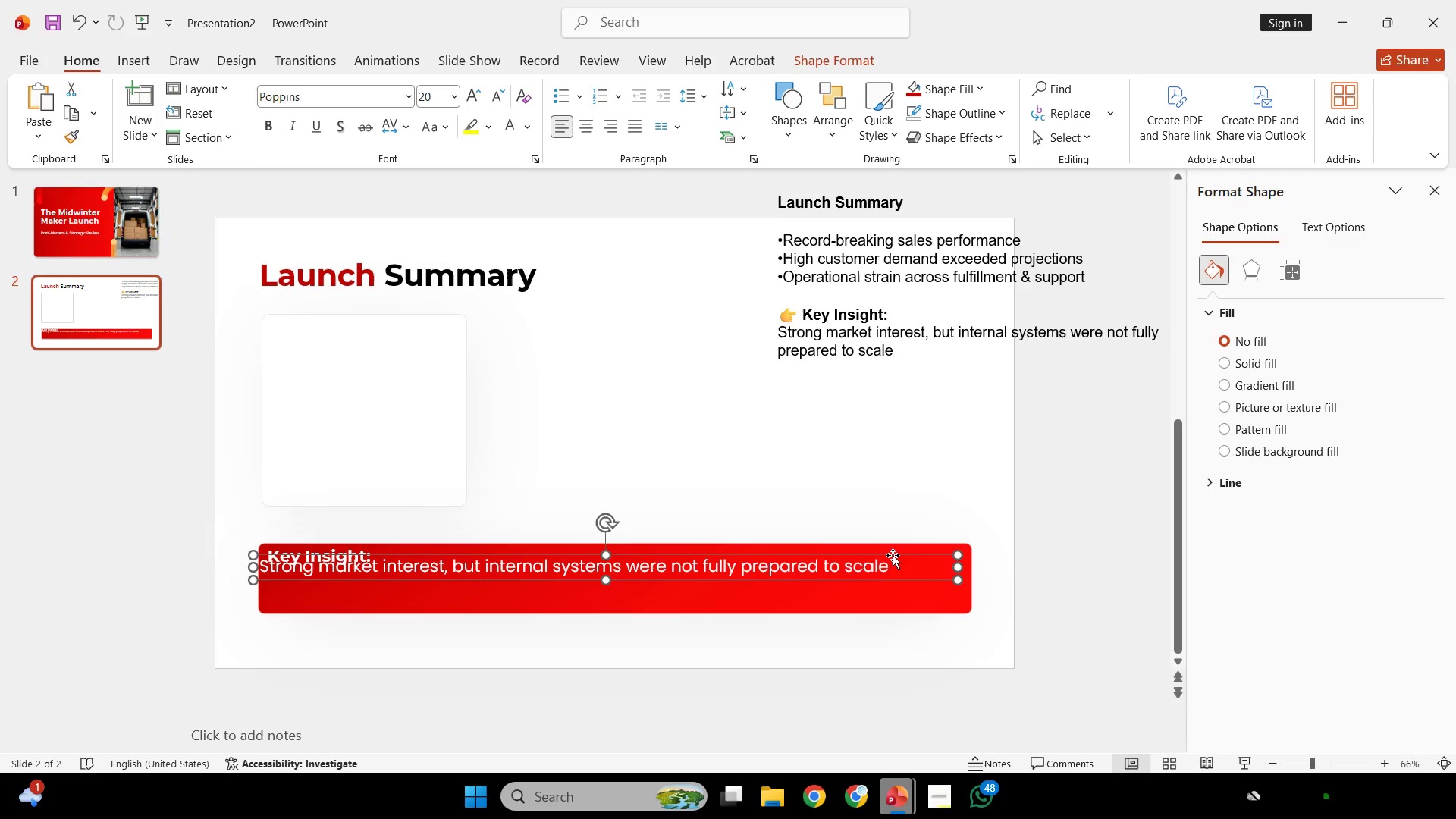 
left_click_drag(start_coordinate=[893, 555], to_coordinate=[906, 574])
 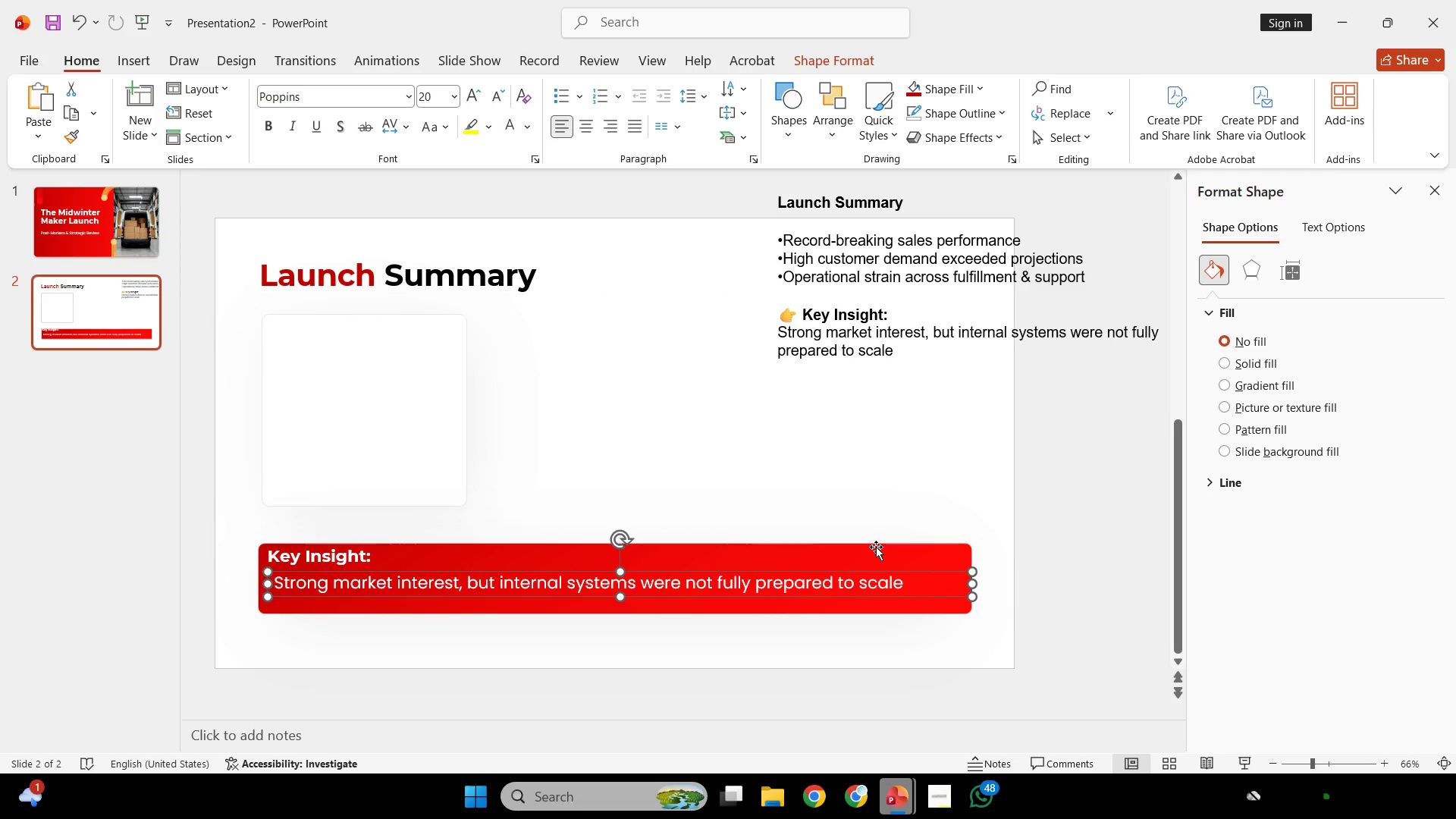 
wait(13.61)
 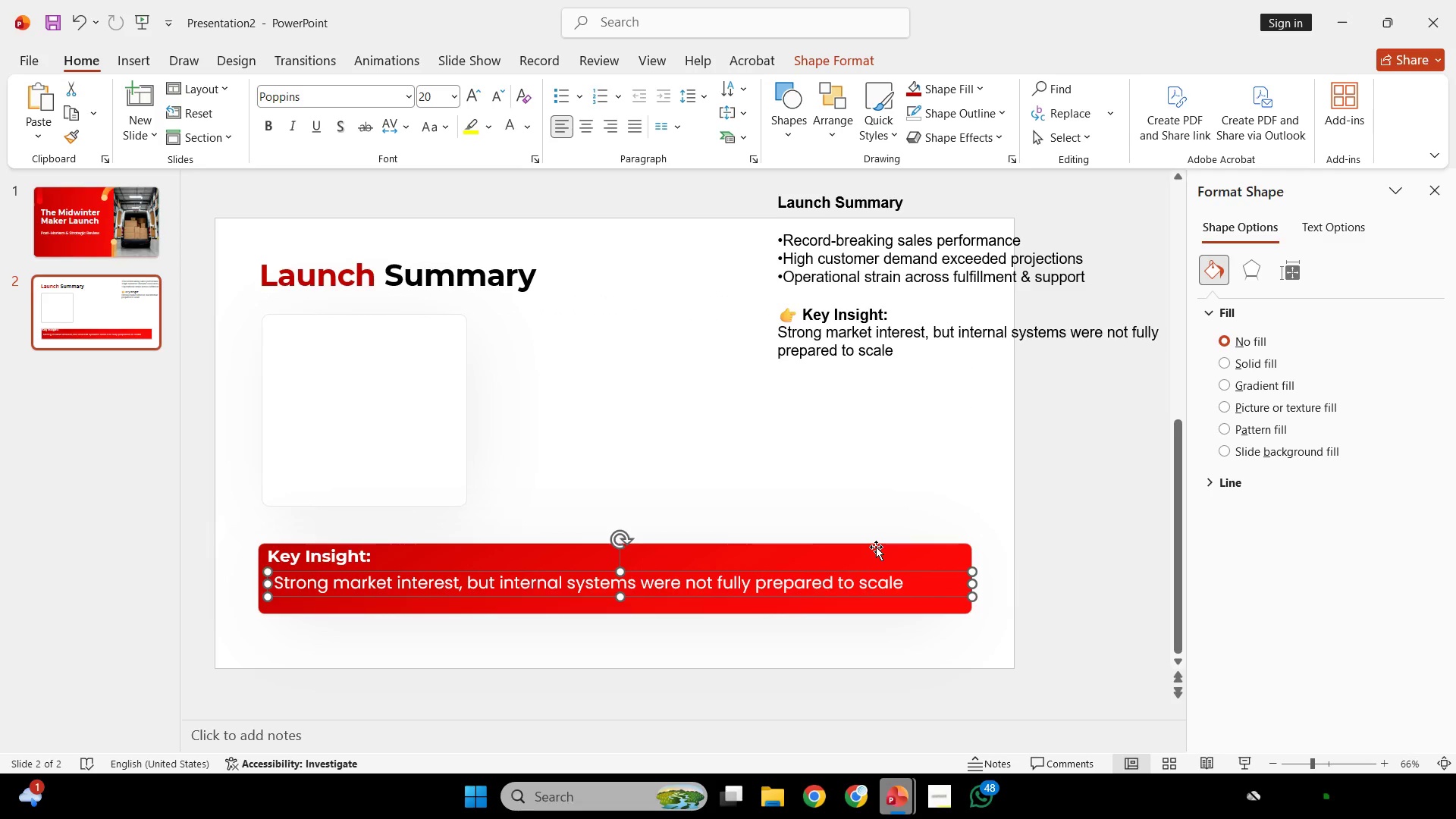 
left_click([821, 574])
 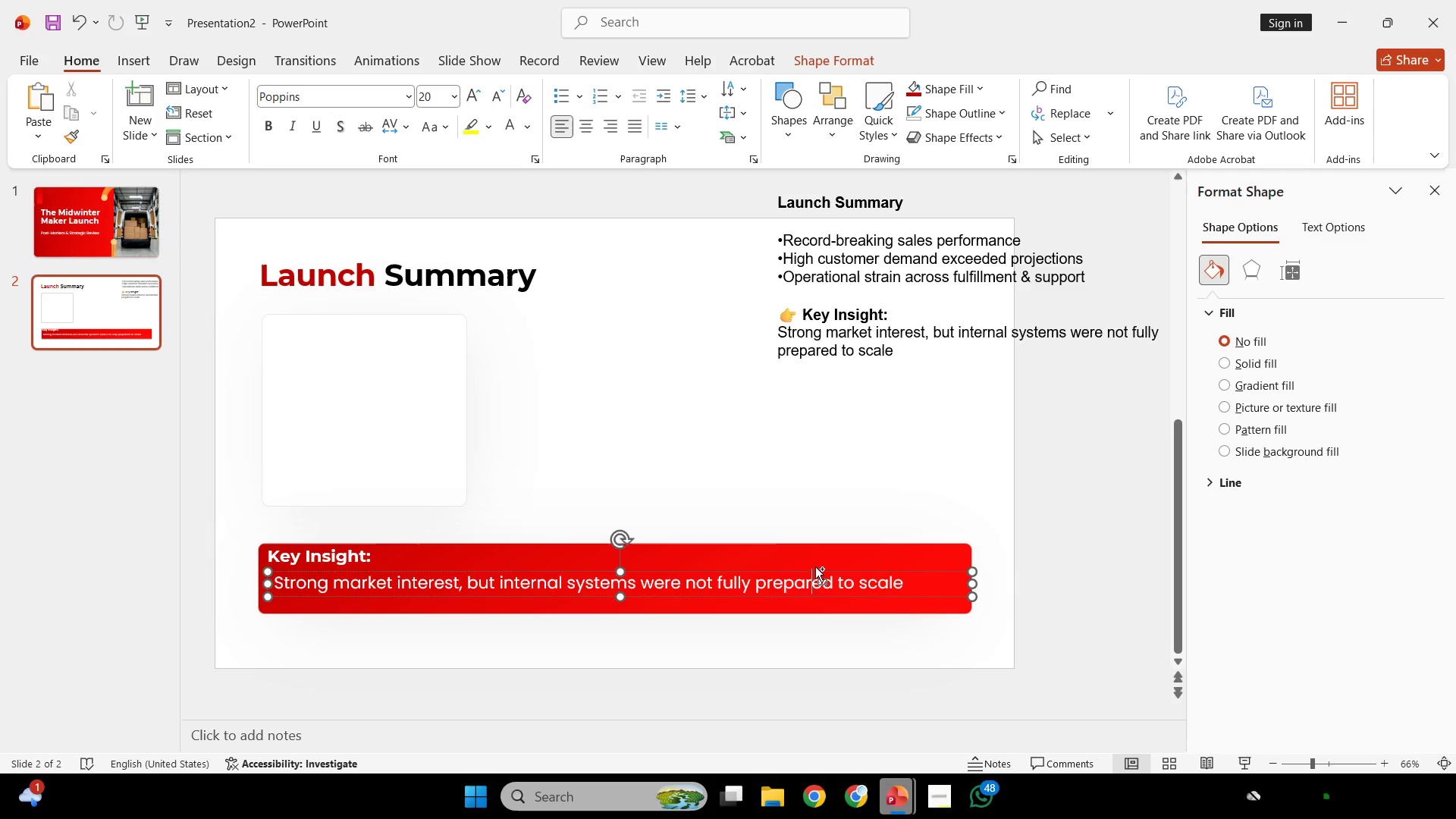 
key(Control+A)
 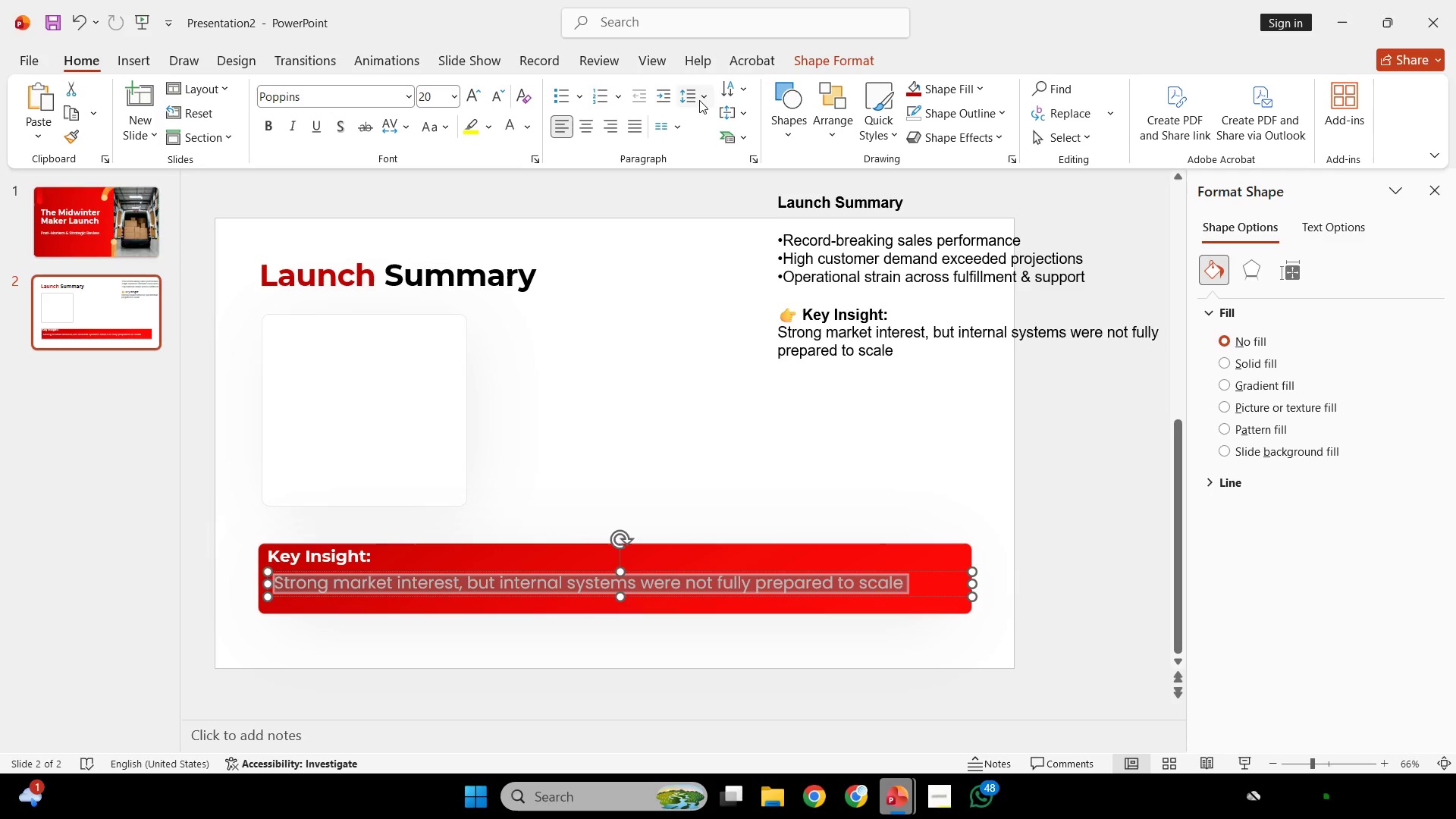 
left_click([701, 99])
 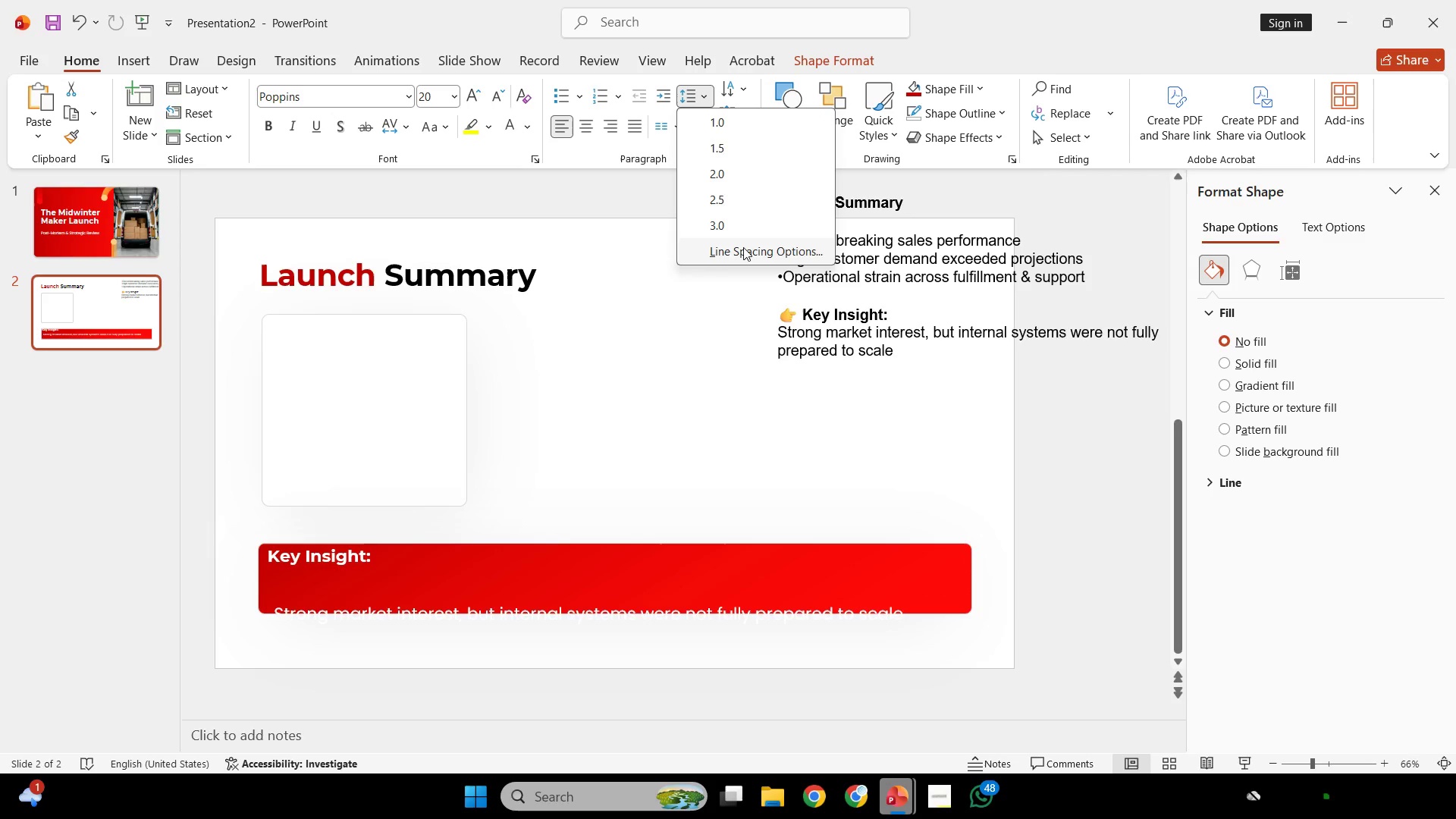 
left_click([743, 247])
 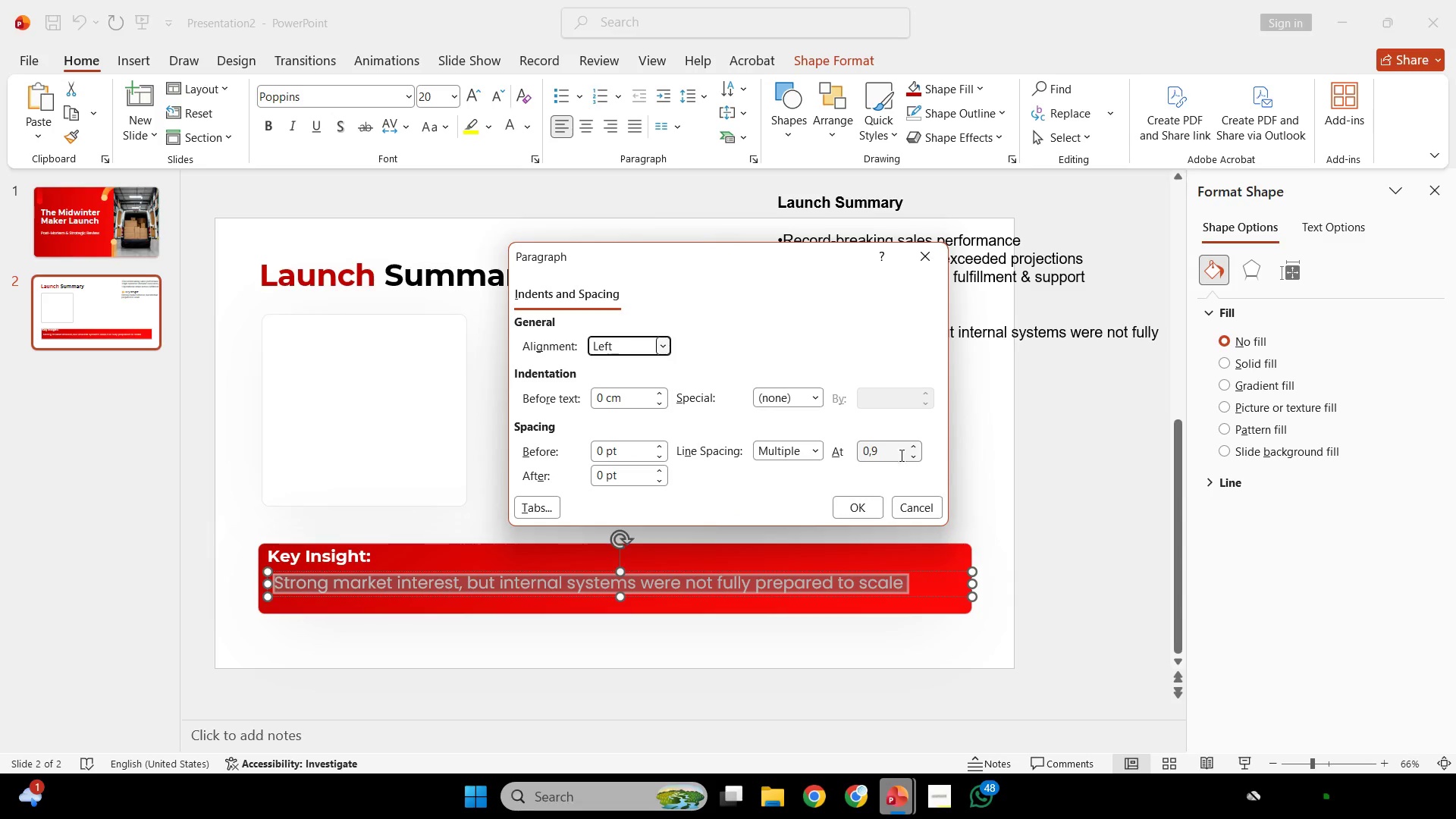 
left_click_drag(start_coordinate=[896, 451], to_coordinate=[741, 480])
 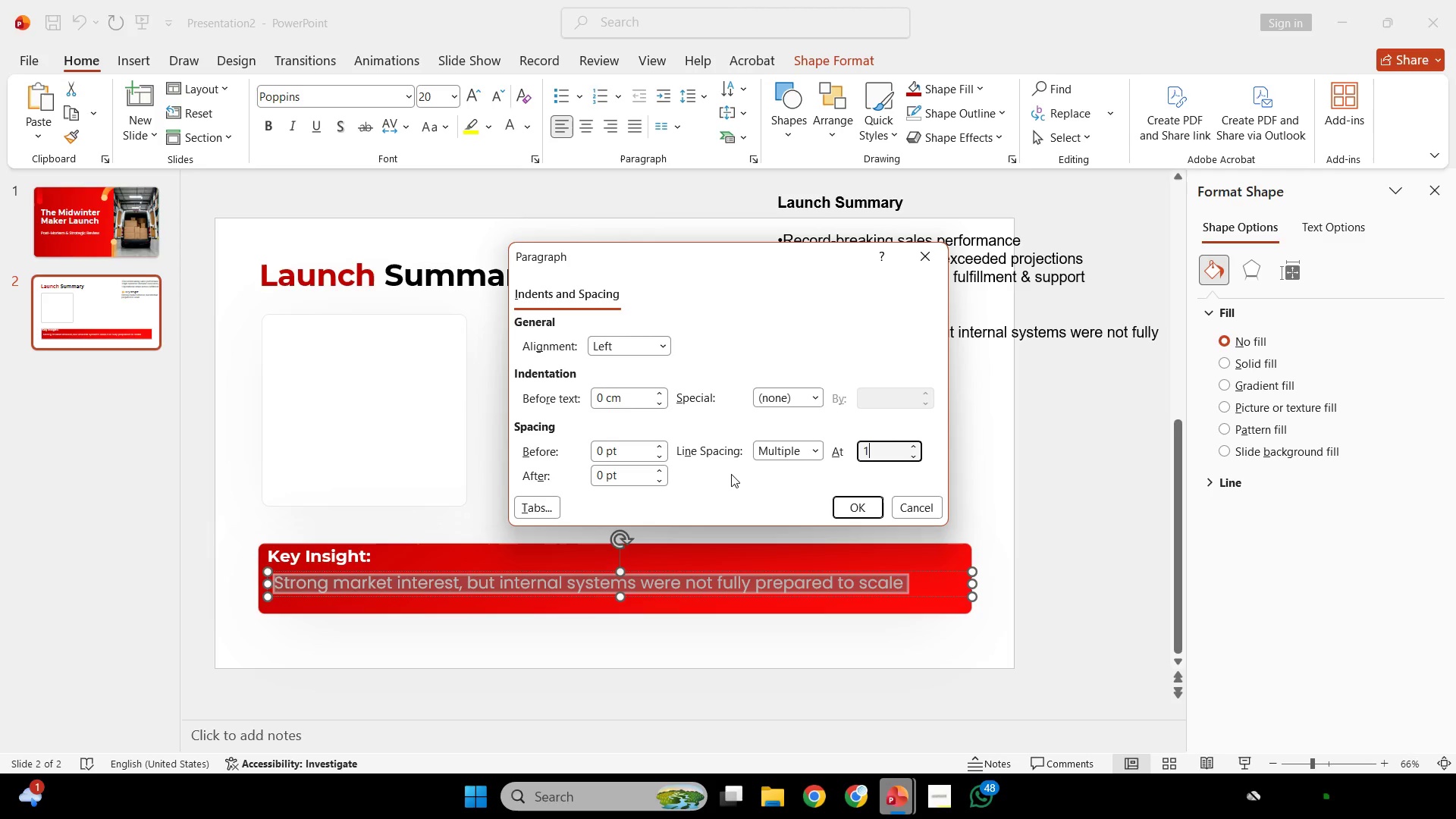 
key(1)
 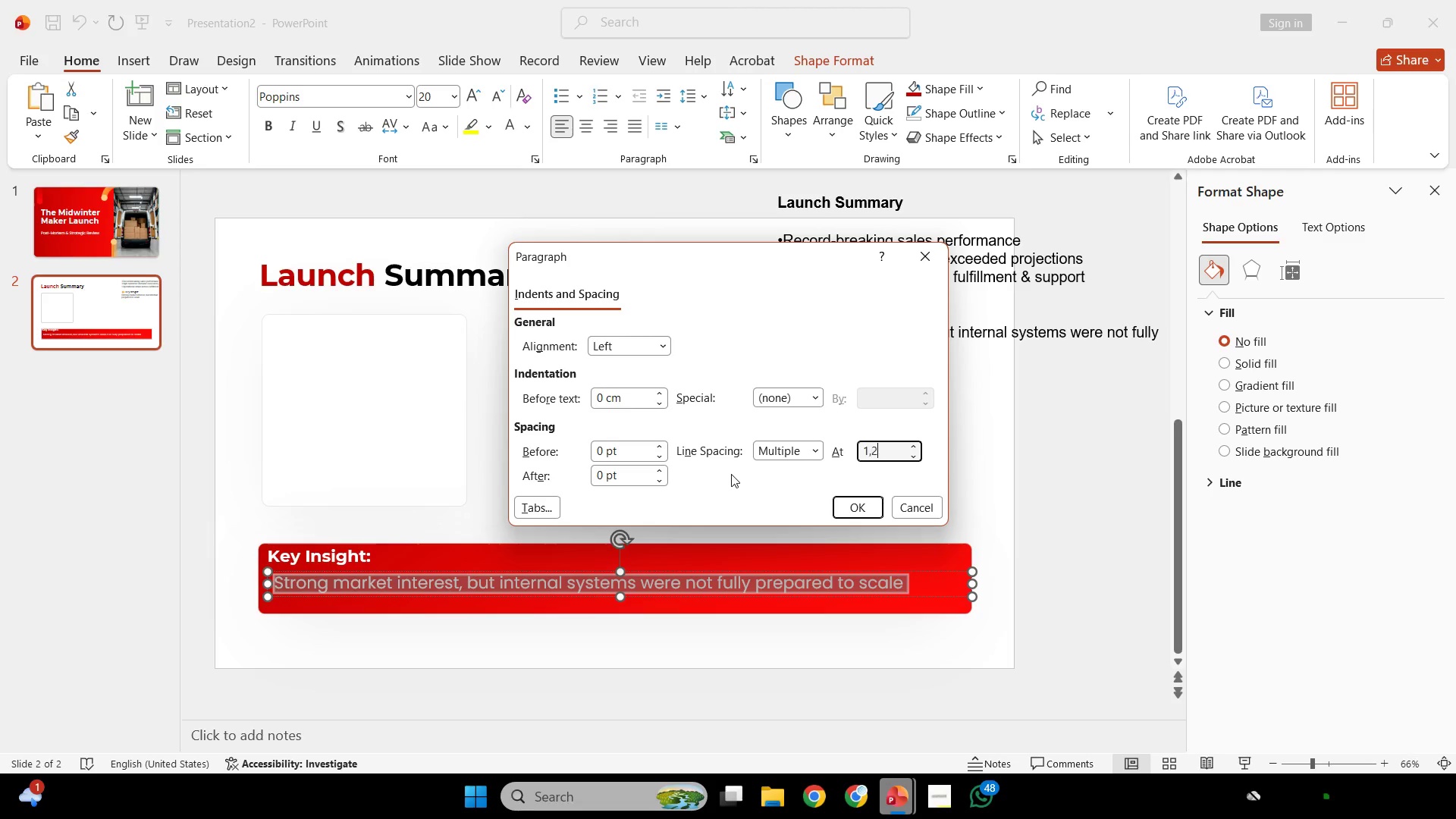 
key(Comma)
 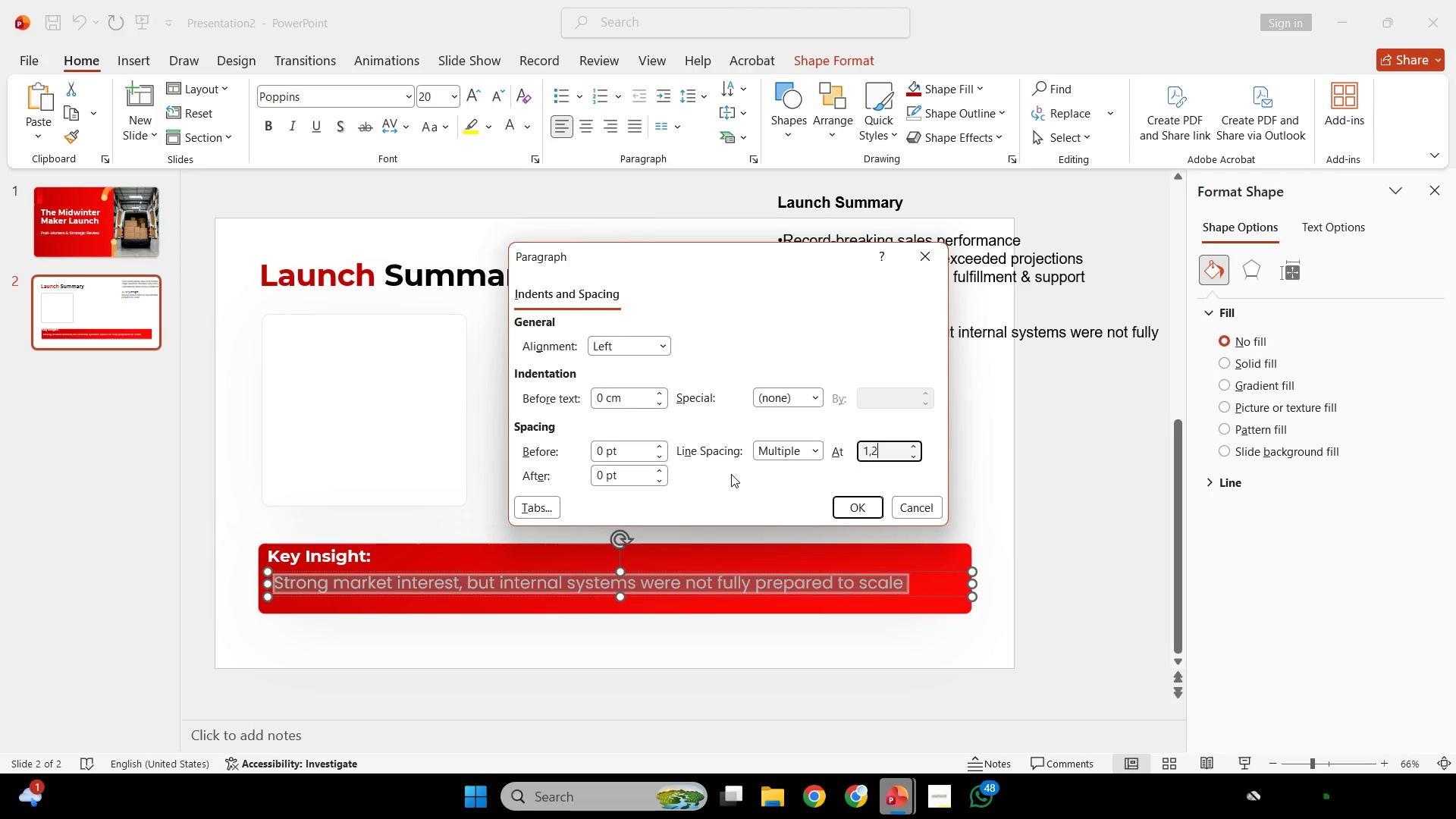 
key(2)
 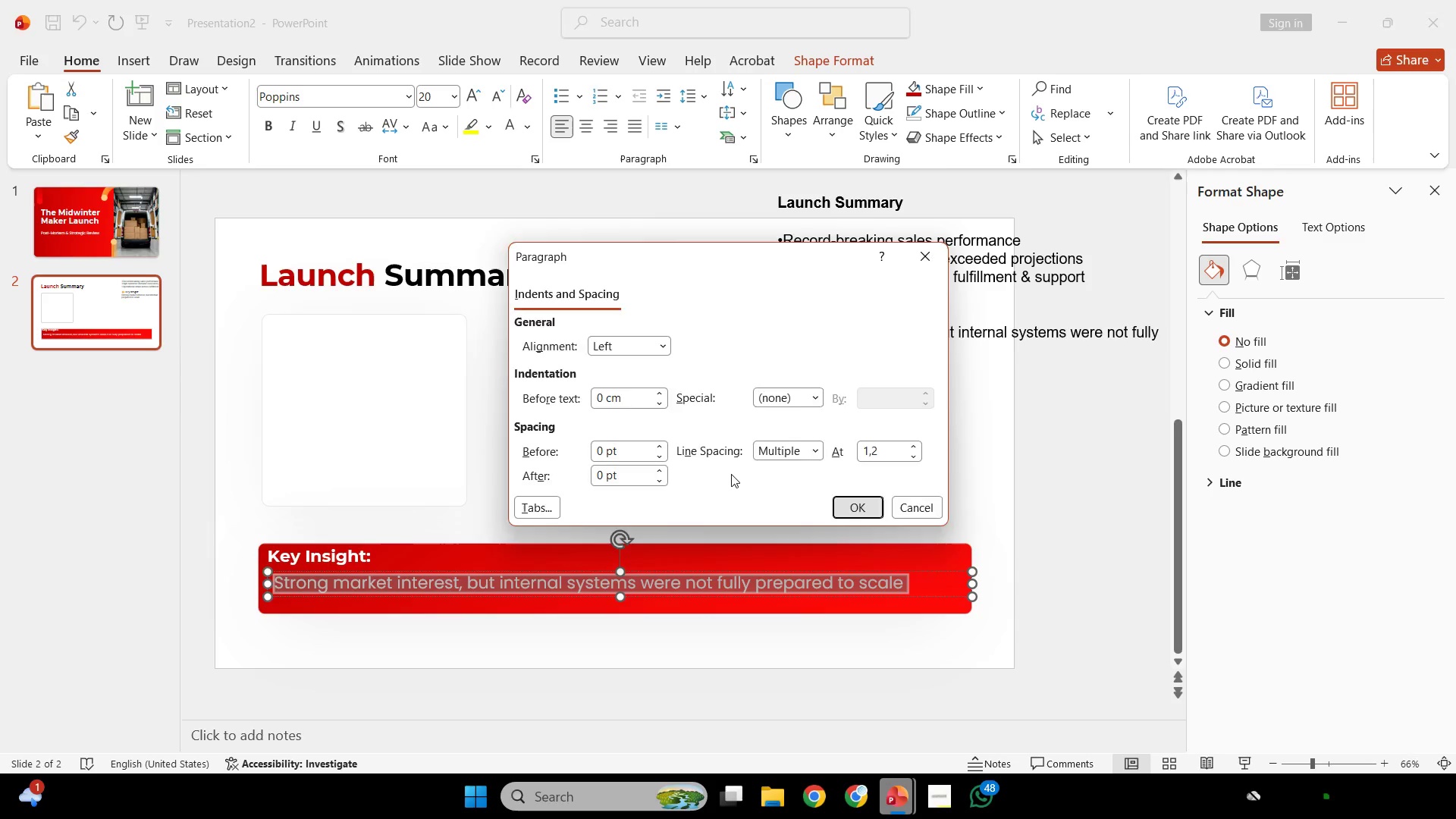 
key(Enter)
 